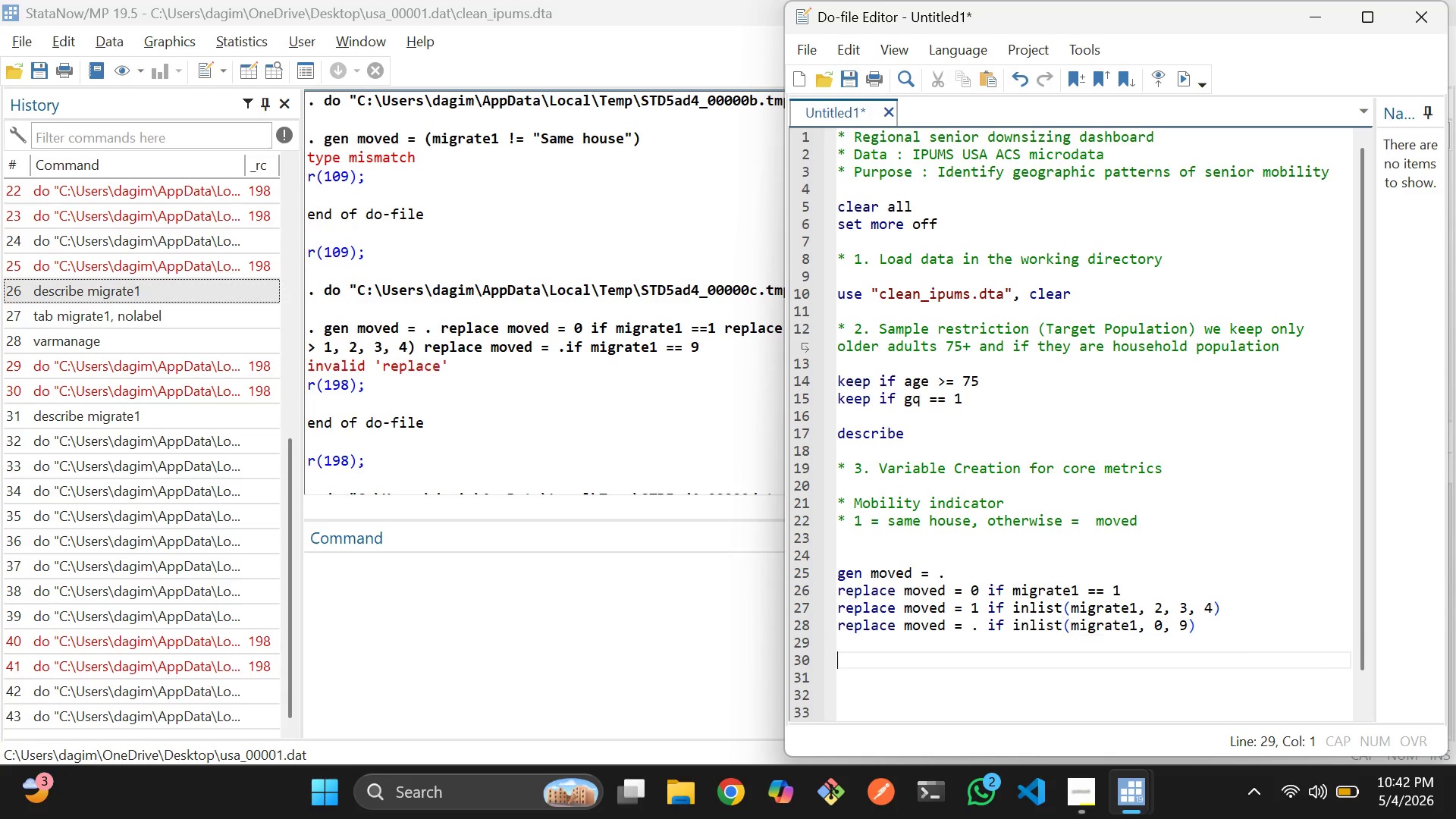 
key(Enter)
 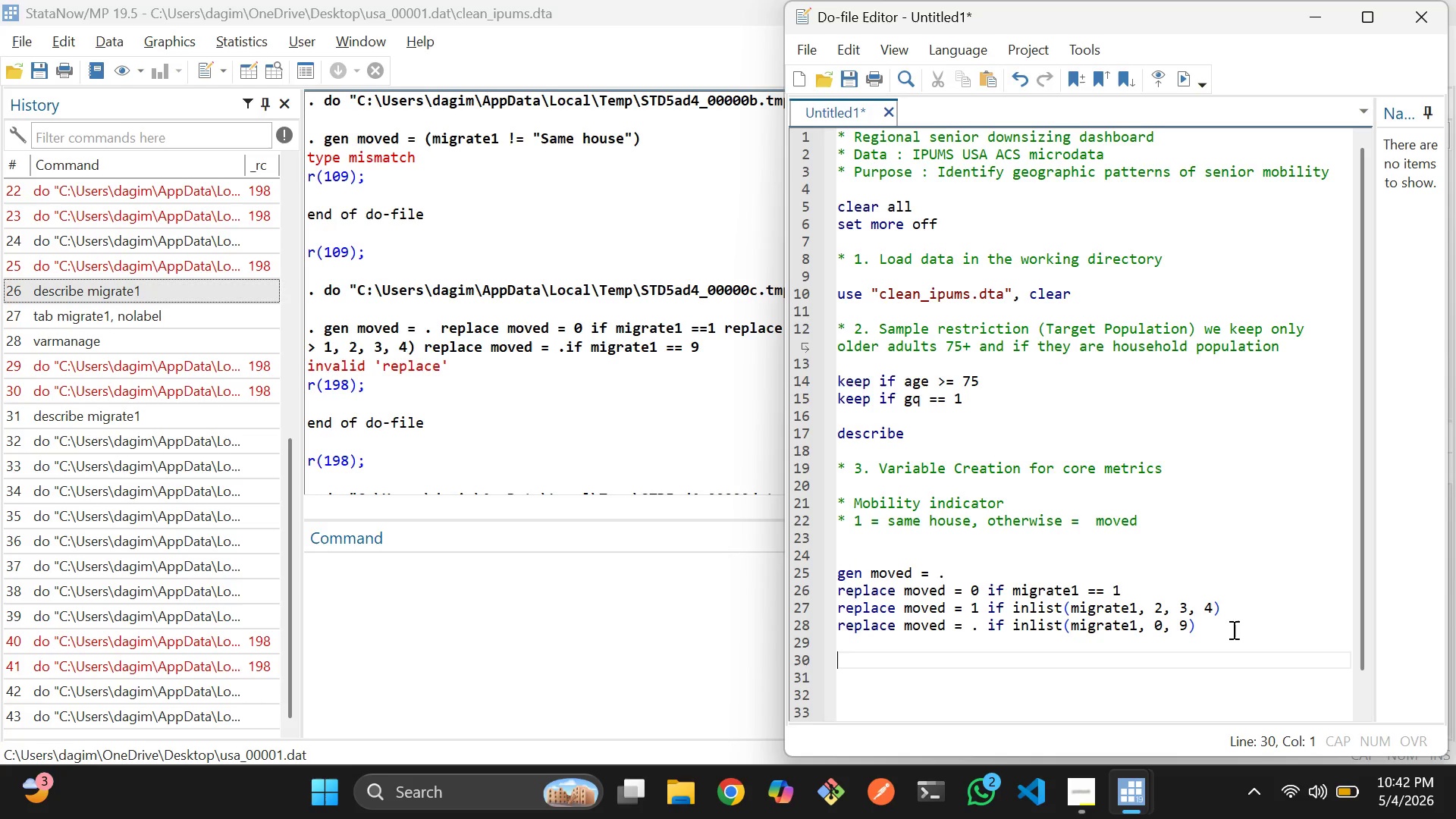 
wait(5.88)
 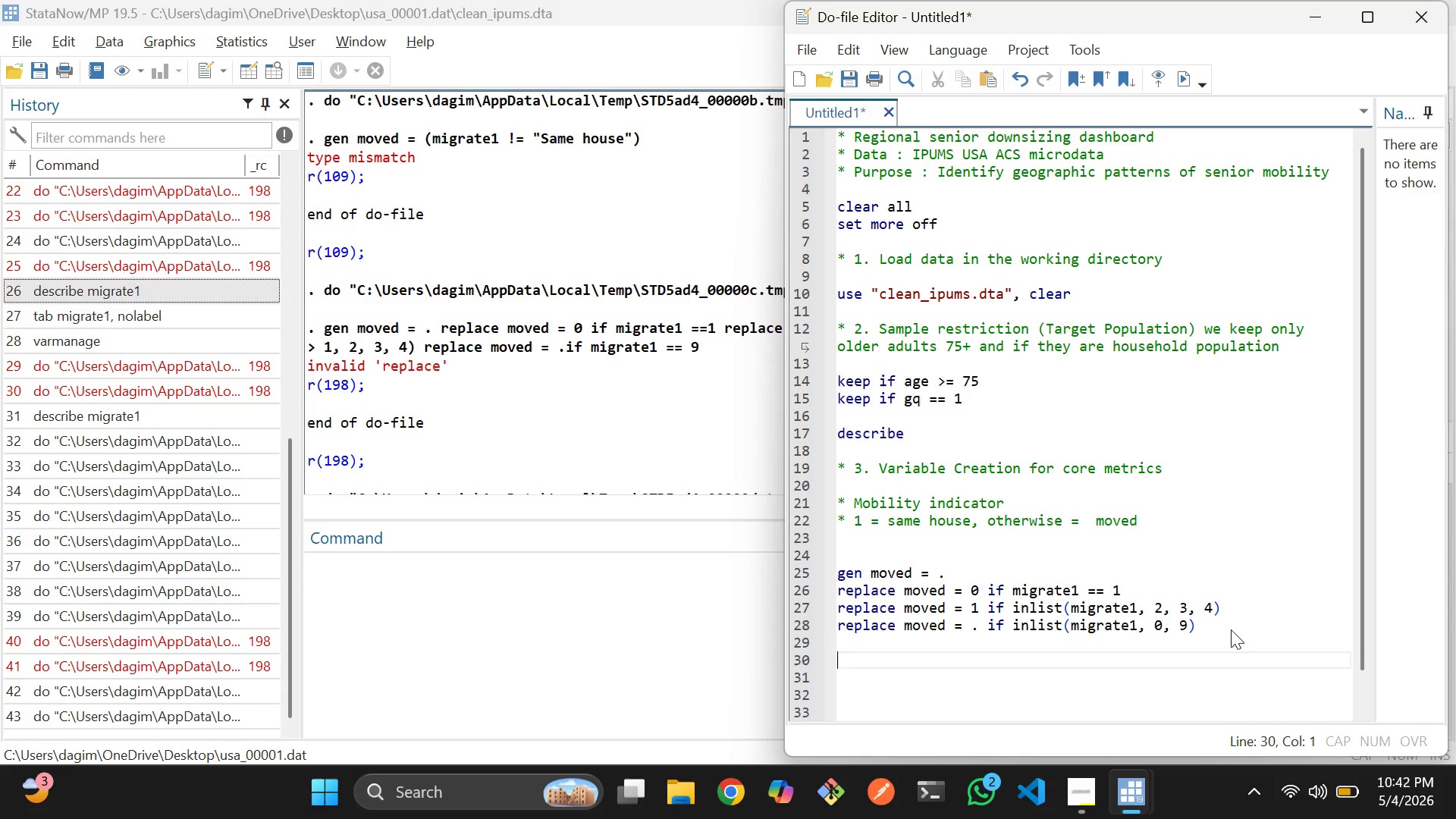 
scroll: coordinate [595, 371], scroll_direction: down, amount: 3.0
 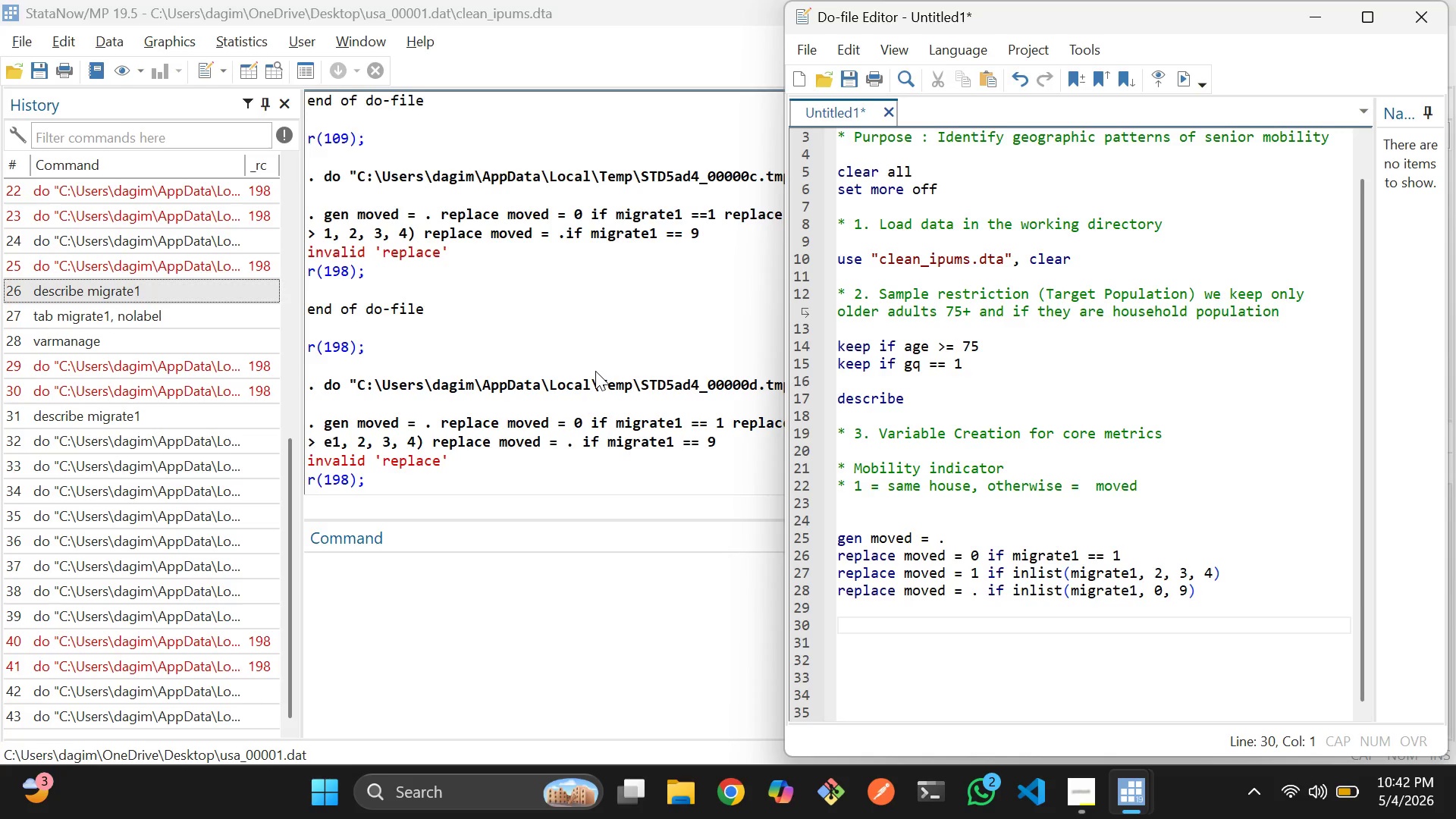 
scroll: coordinate [595, 371], scroll_direction: none, amount: 0.0
 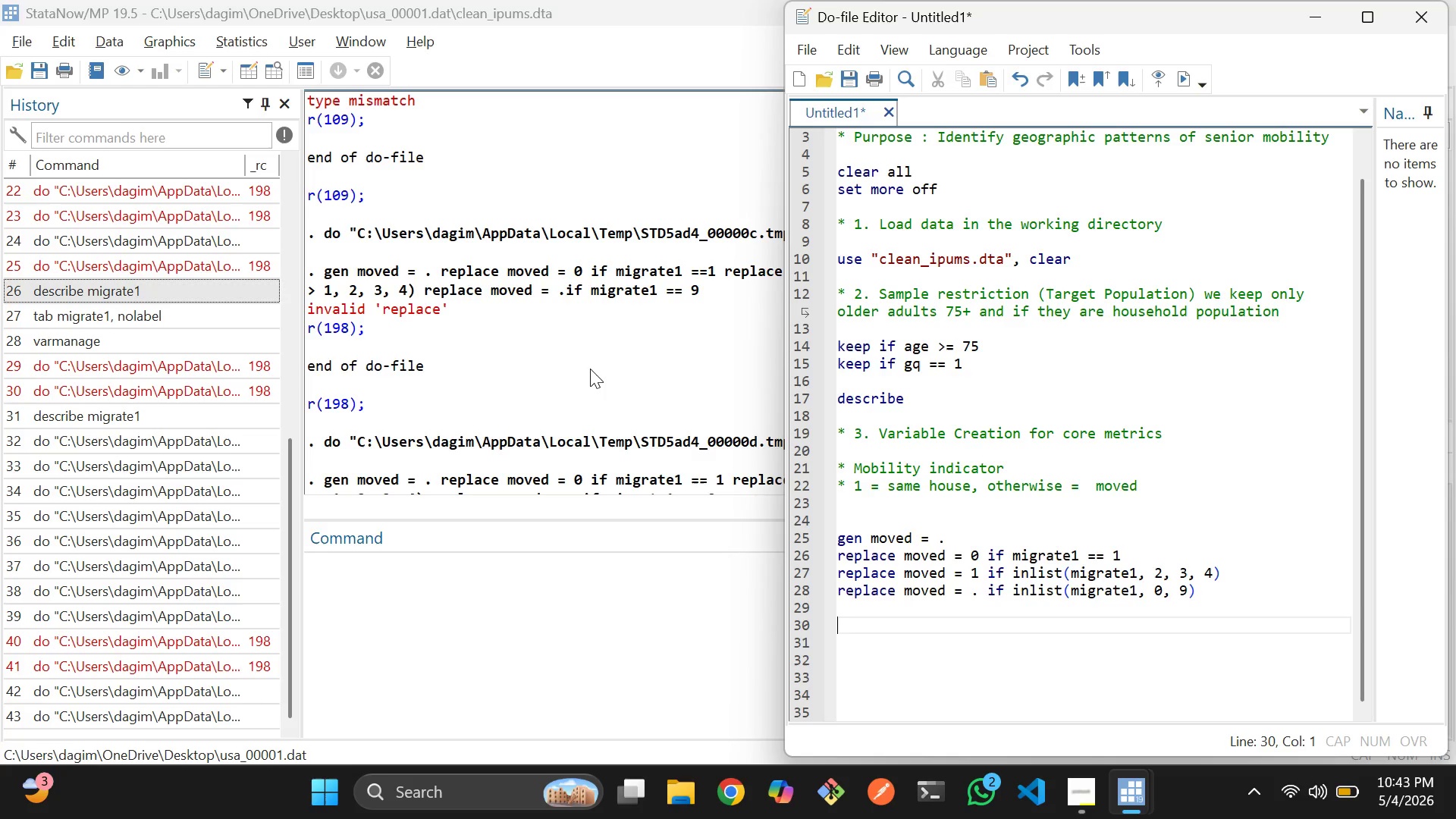 
wait(16.14)
 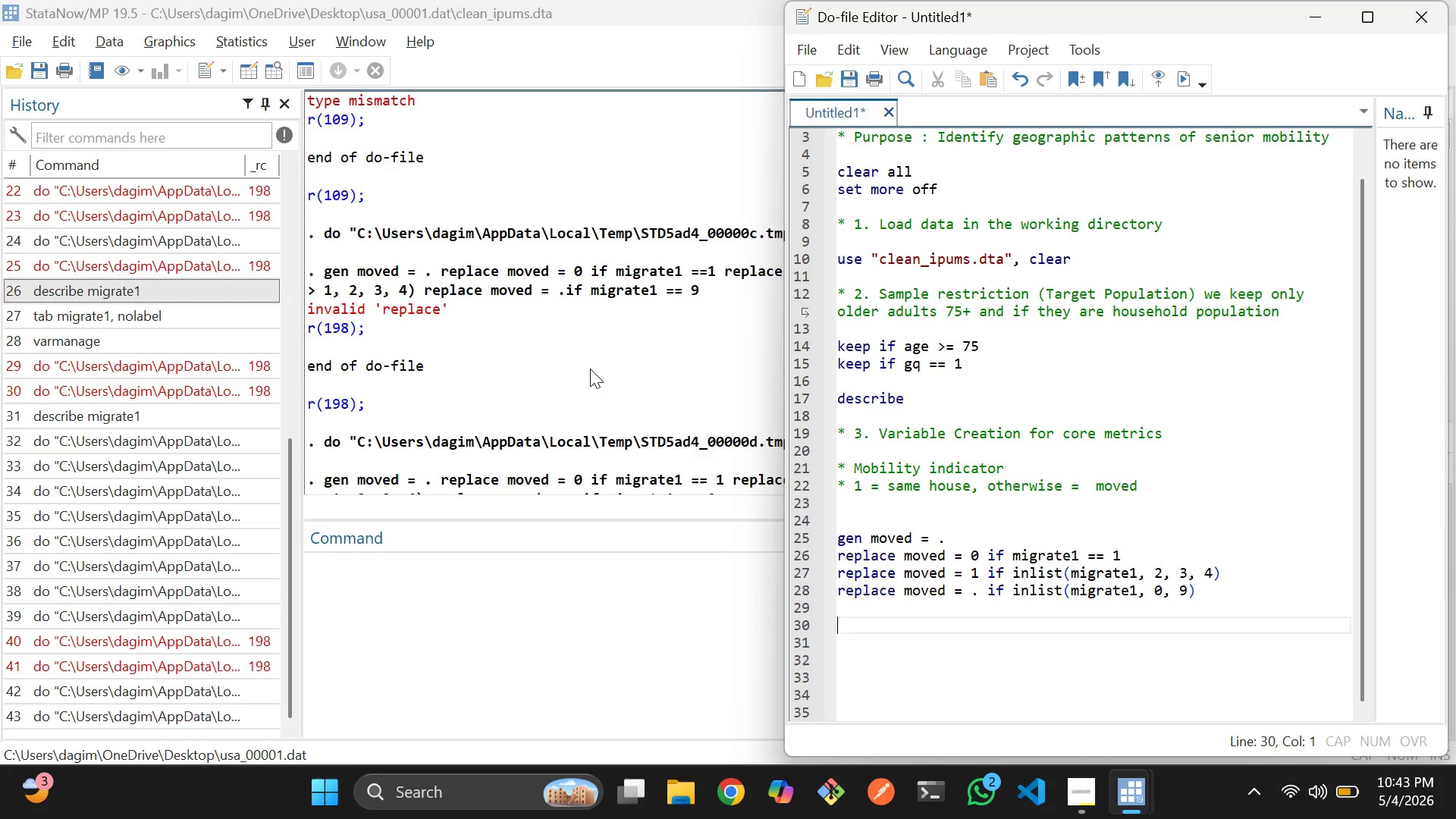 
scroll: coordinate [571, 370], scroll_direction: down, amount: 2.0
 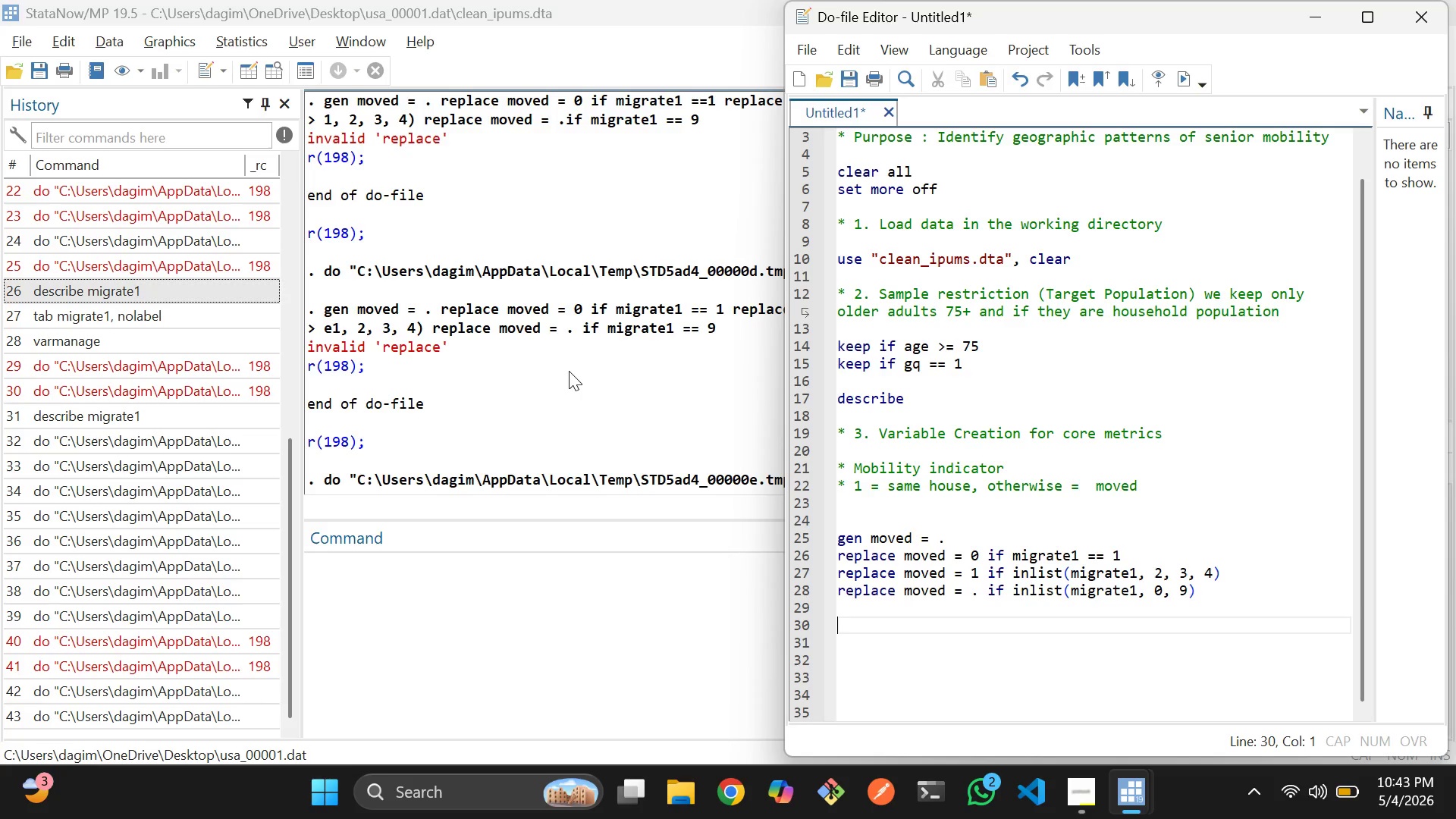 
wait(16.42)
 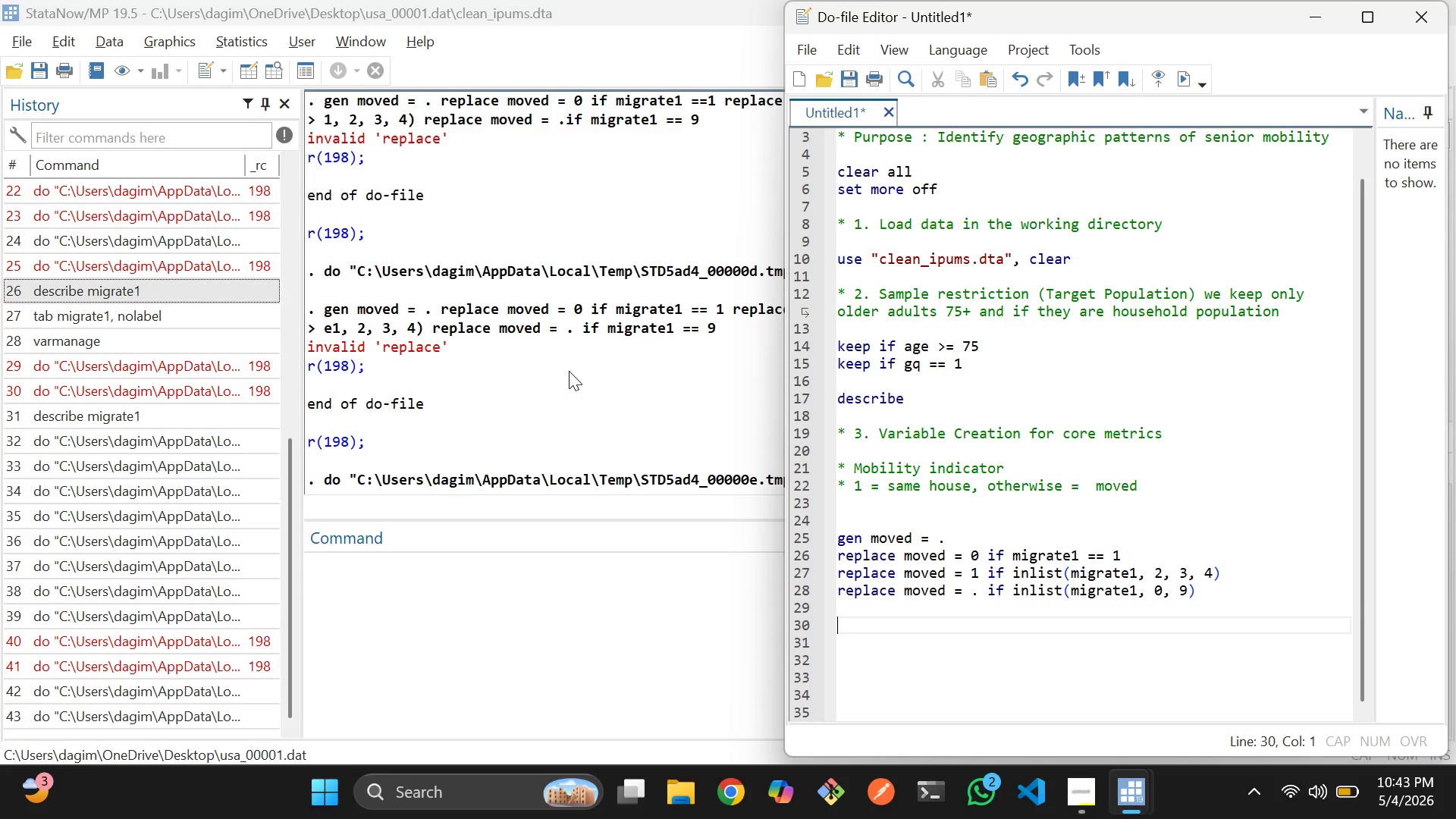 
scroll: coordinate [563, 372], scroll_direction: down, amount: 1.0
 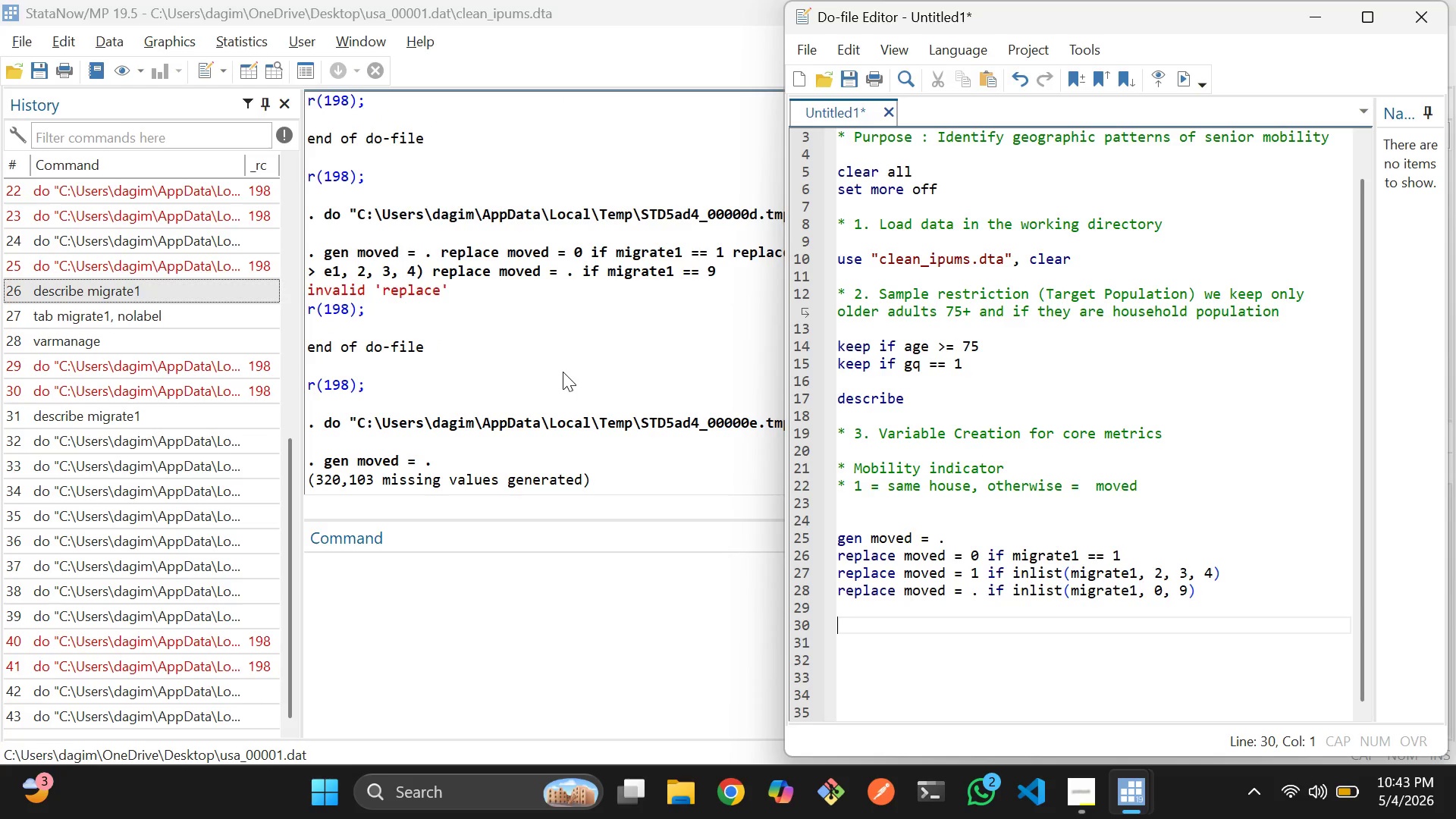 
scroll: coordinate [563, 372], scroll_direction: none, amount: 0.0
 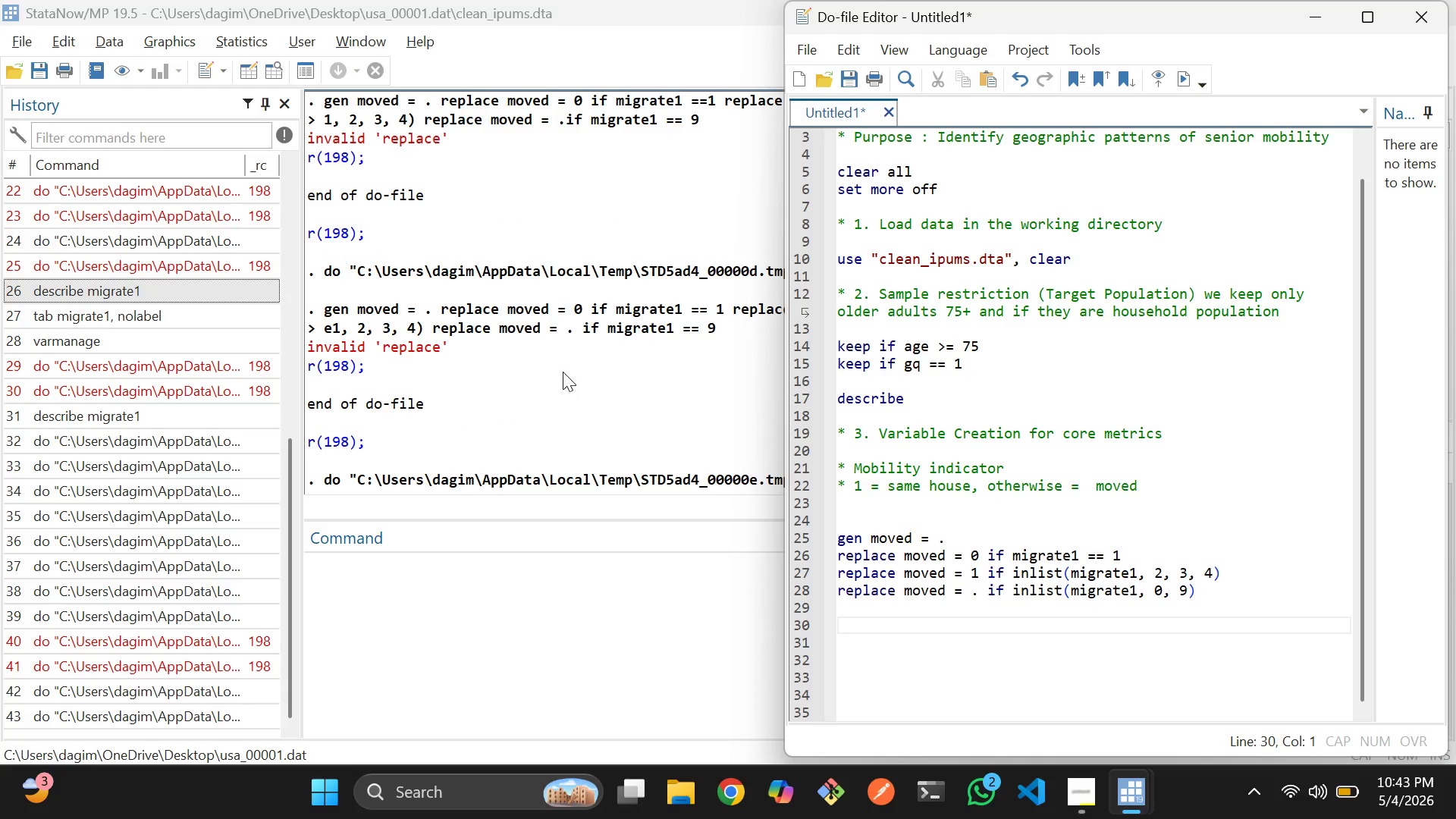 
scroll: coordinate [563, 372], scroll_direction: up, amount: 1.0
 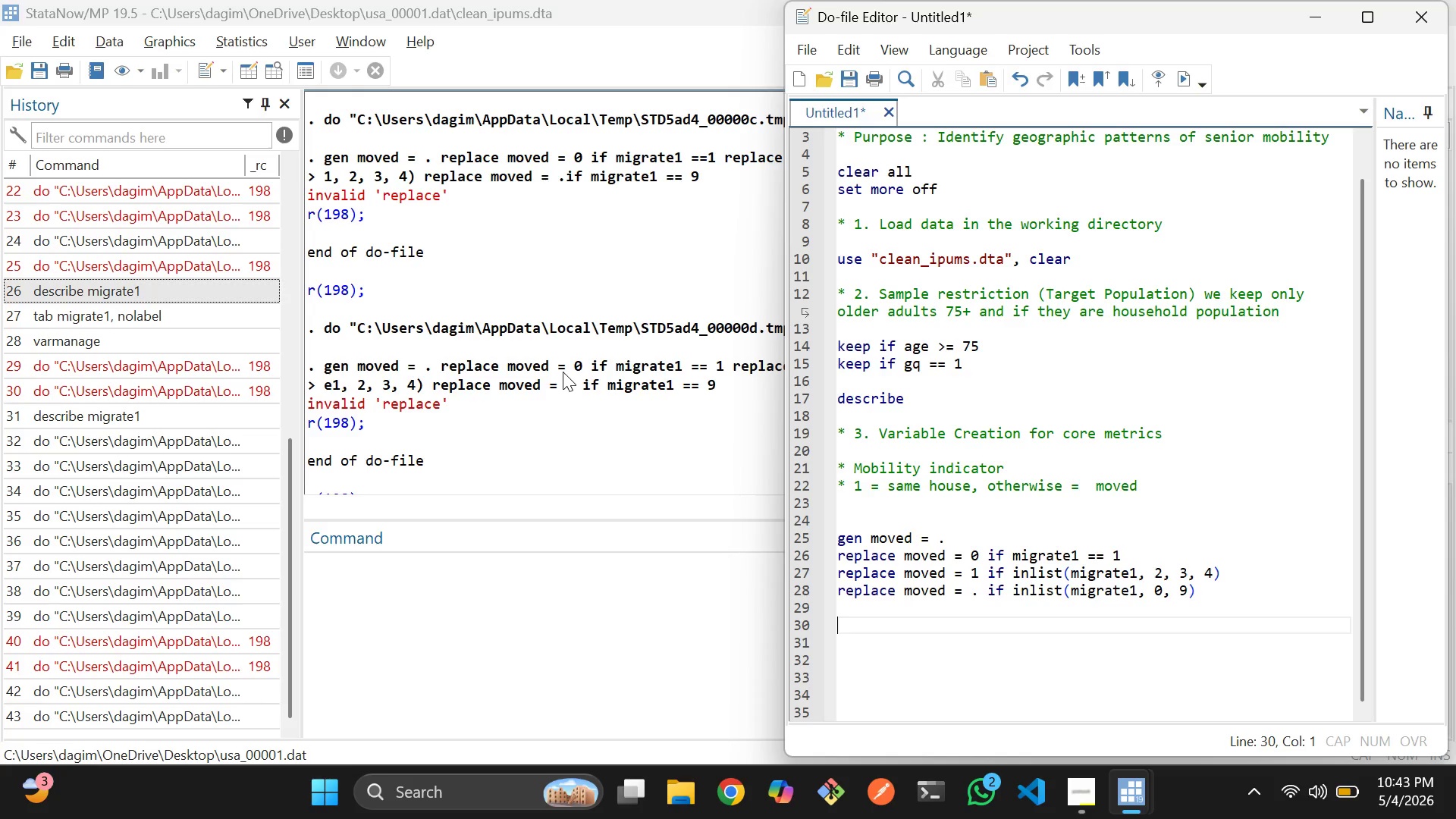 
wait(5.25)
 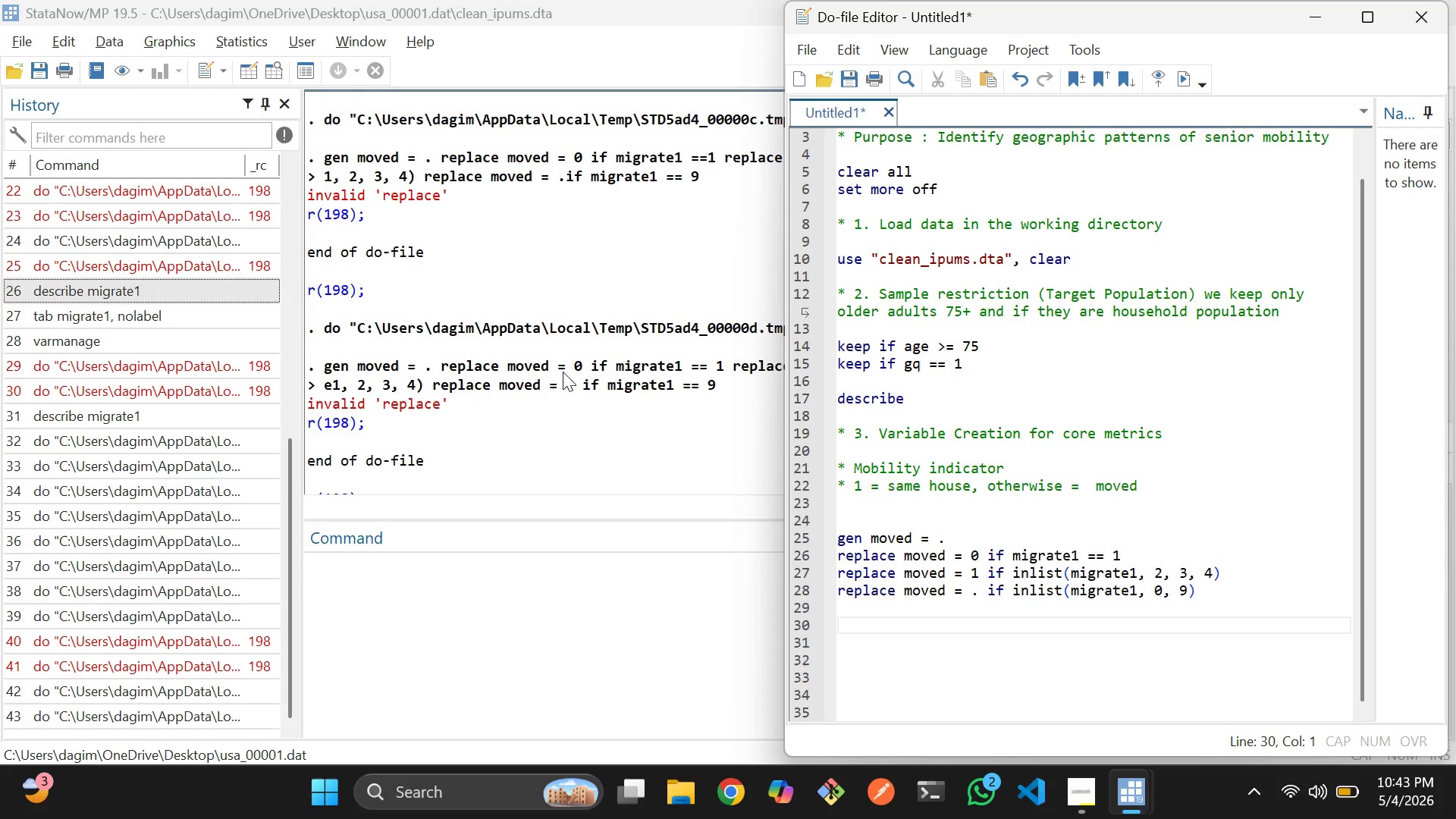 
scroll: coordinate [498, 358], scroll_direction: none, amount: 0.0
 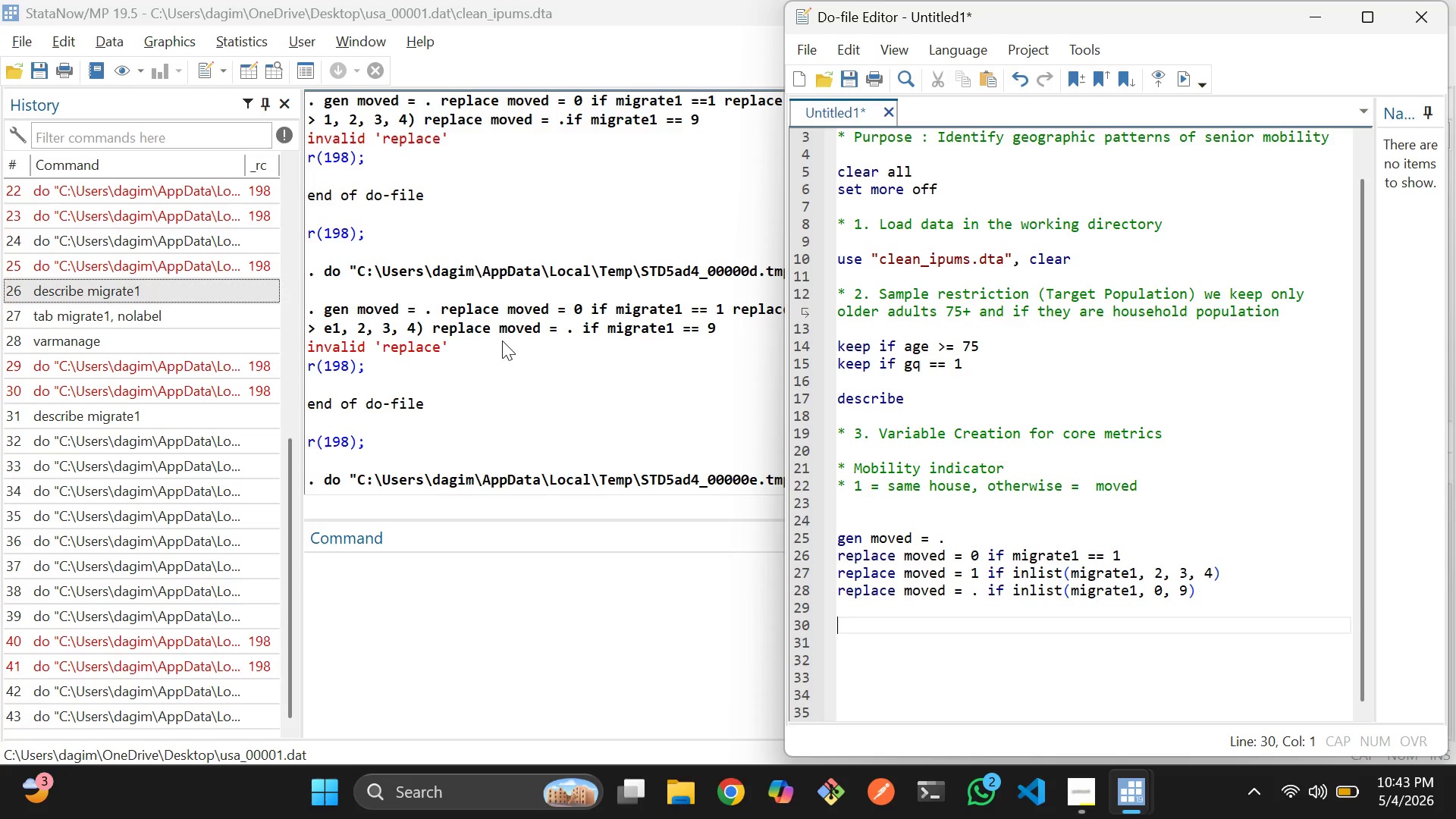 
wait(10.2)
 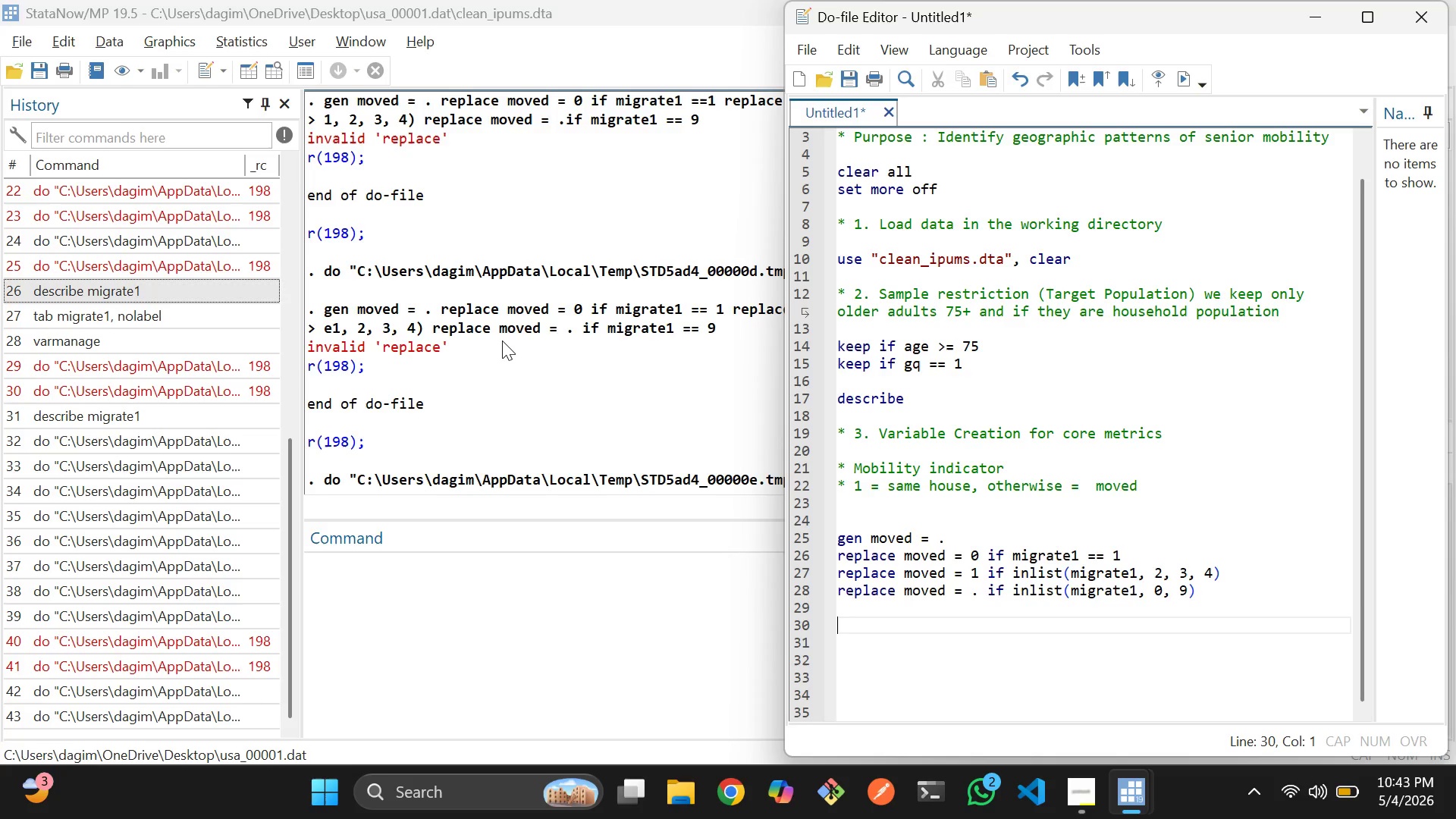 
scroll: coordinate [506, 344], scroll_direction: none, amount: 0.0
 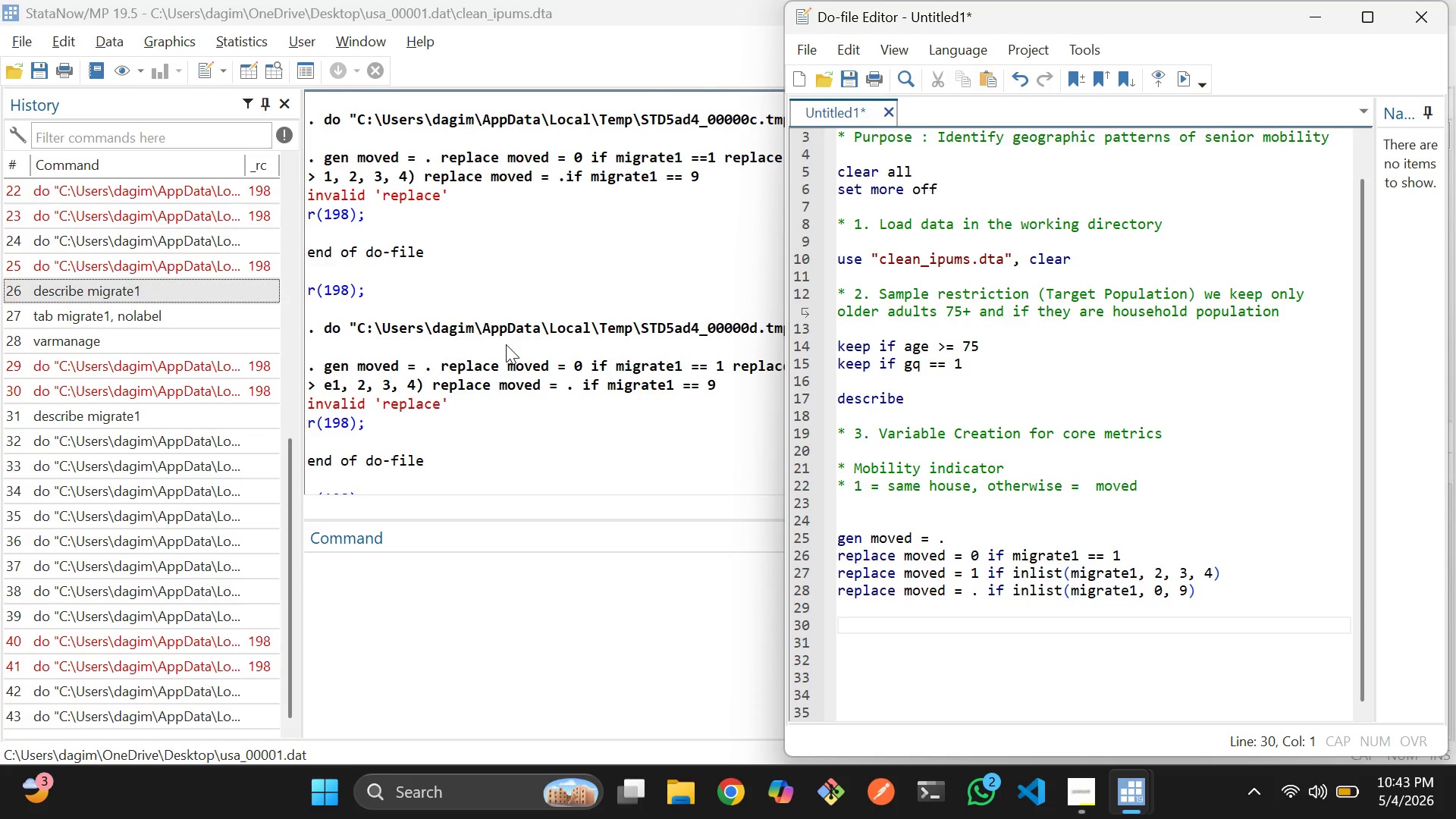 
scroll: coordinate [506, 344], scroll_direction: up, amount: 2.0
 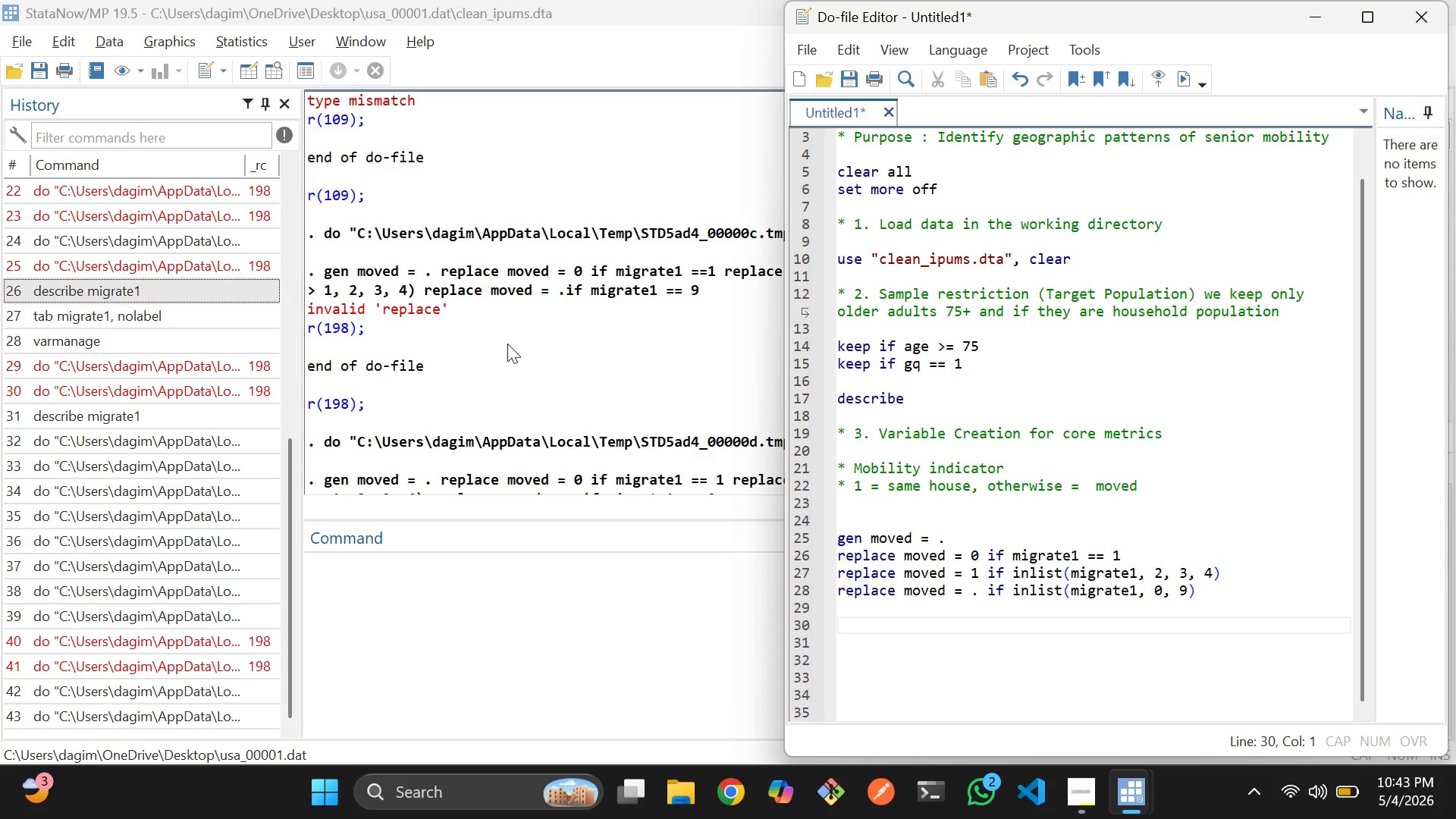 
wait(9.97)
 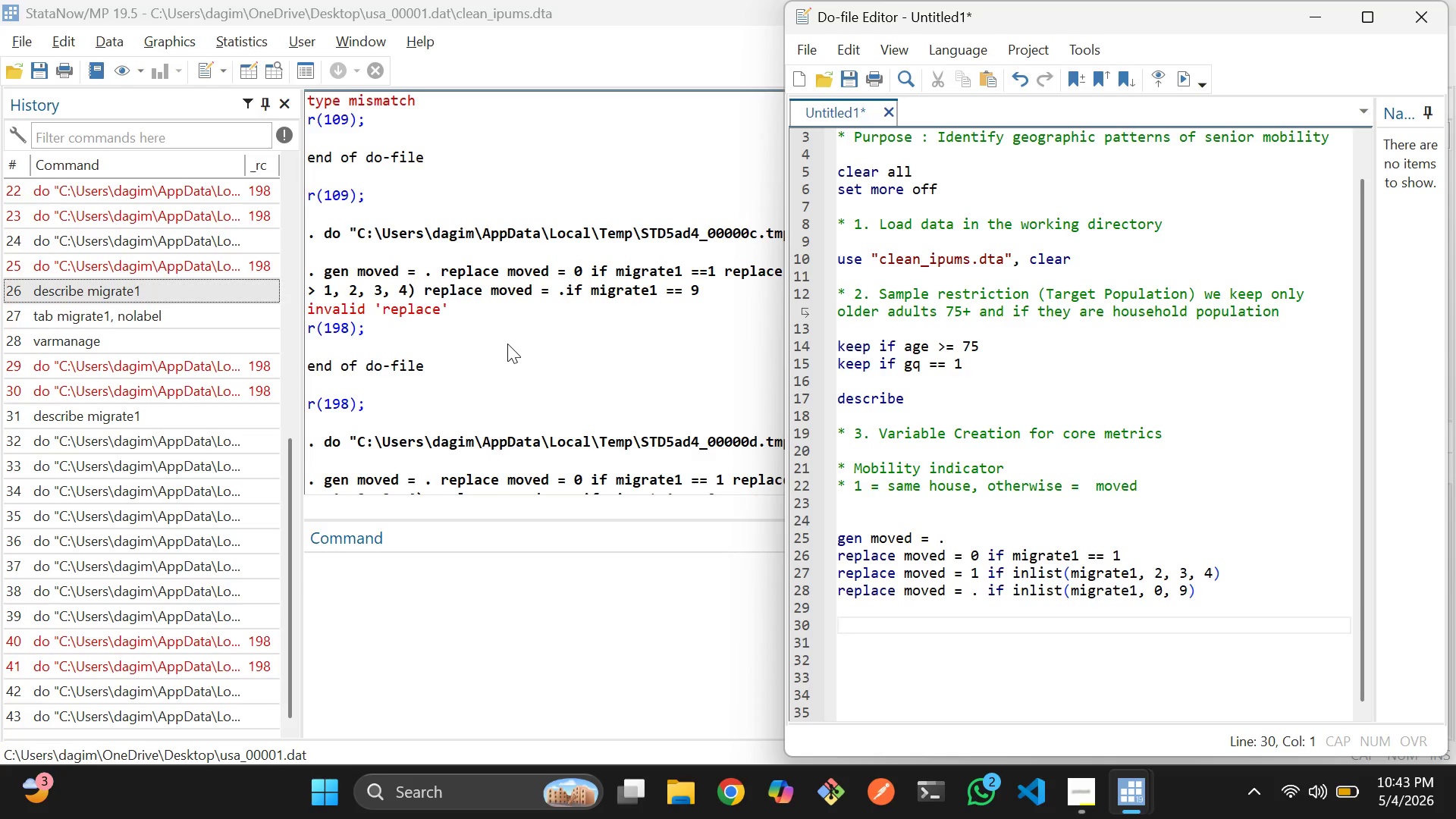 
left_click([943, 632])
 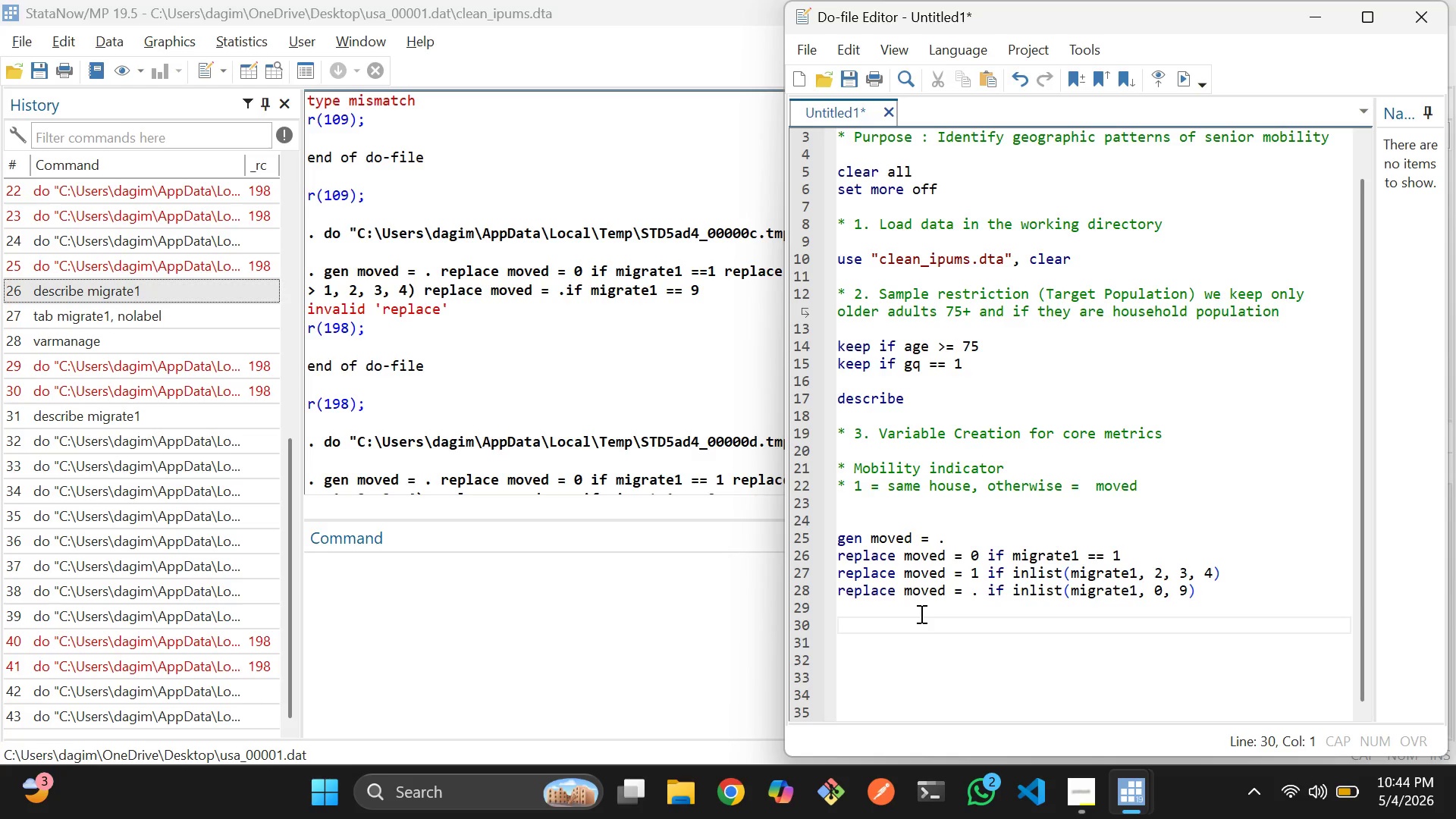 
type(* verify correctness)
 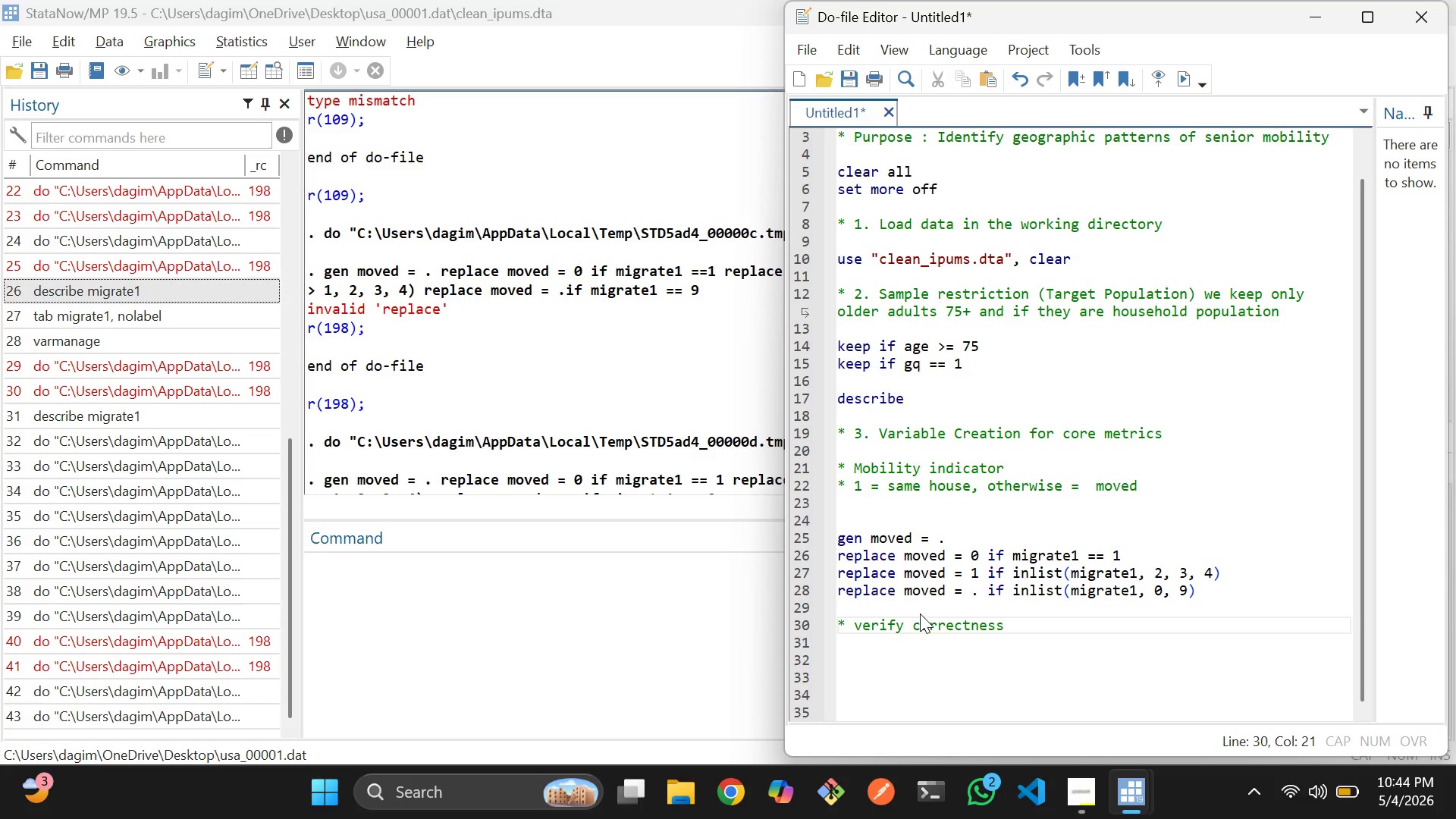 
key(Enter)
 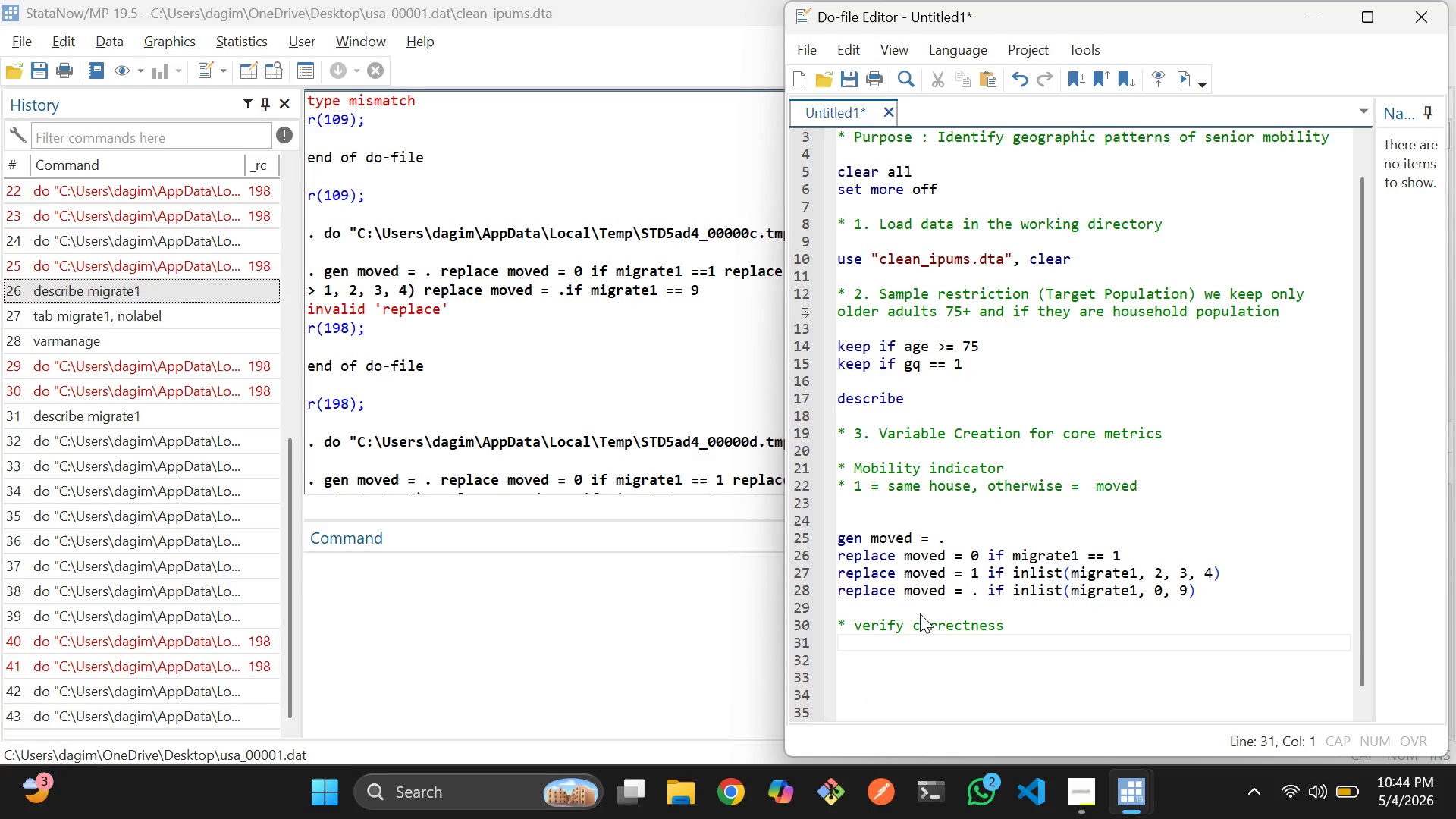 
key(Enter)
 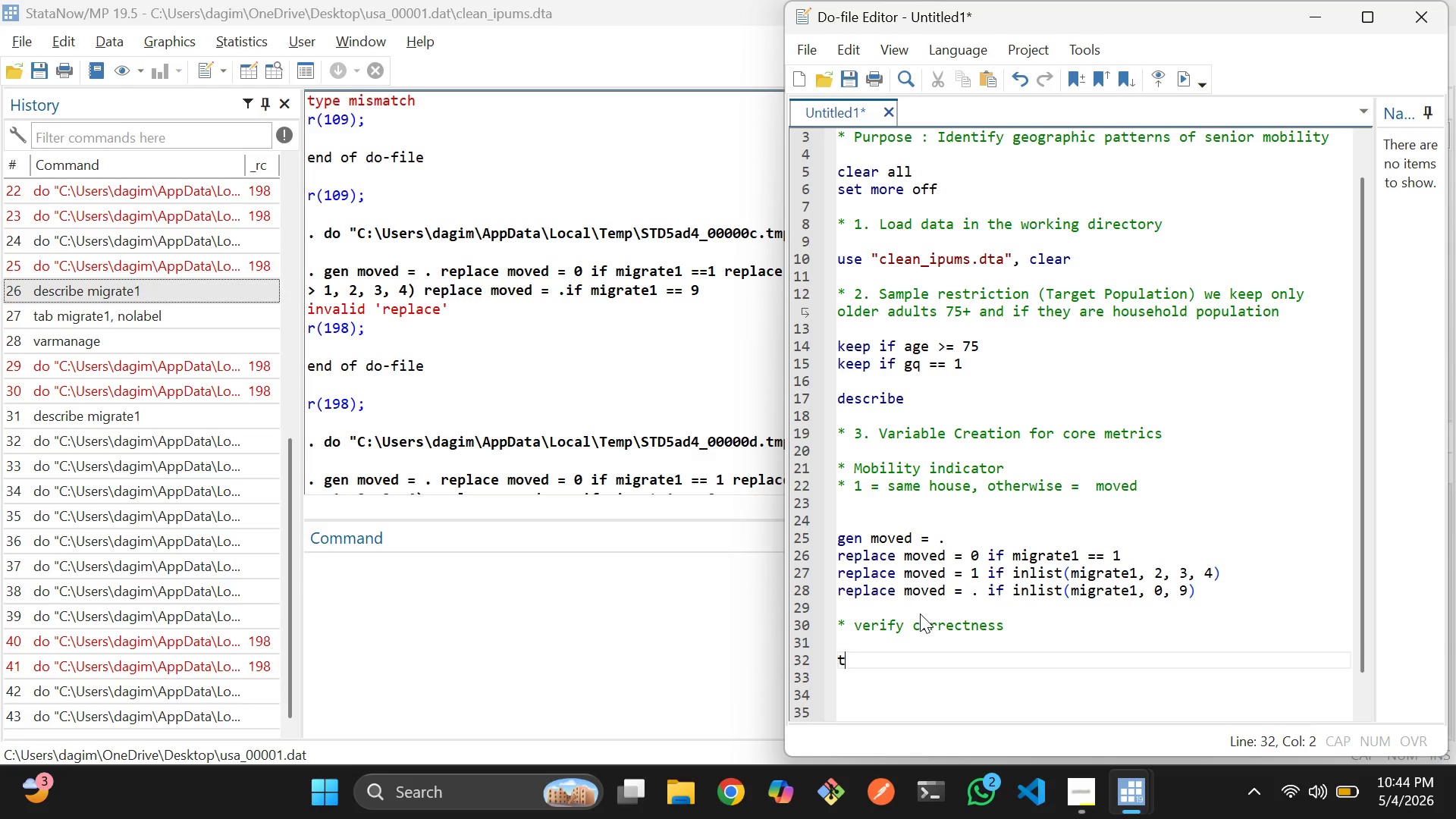 
type(tab migrate)
key(Tab)
type( moe)
key(Backspace)
type(ved)
 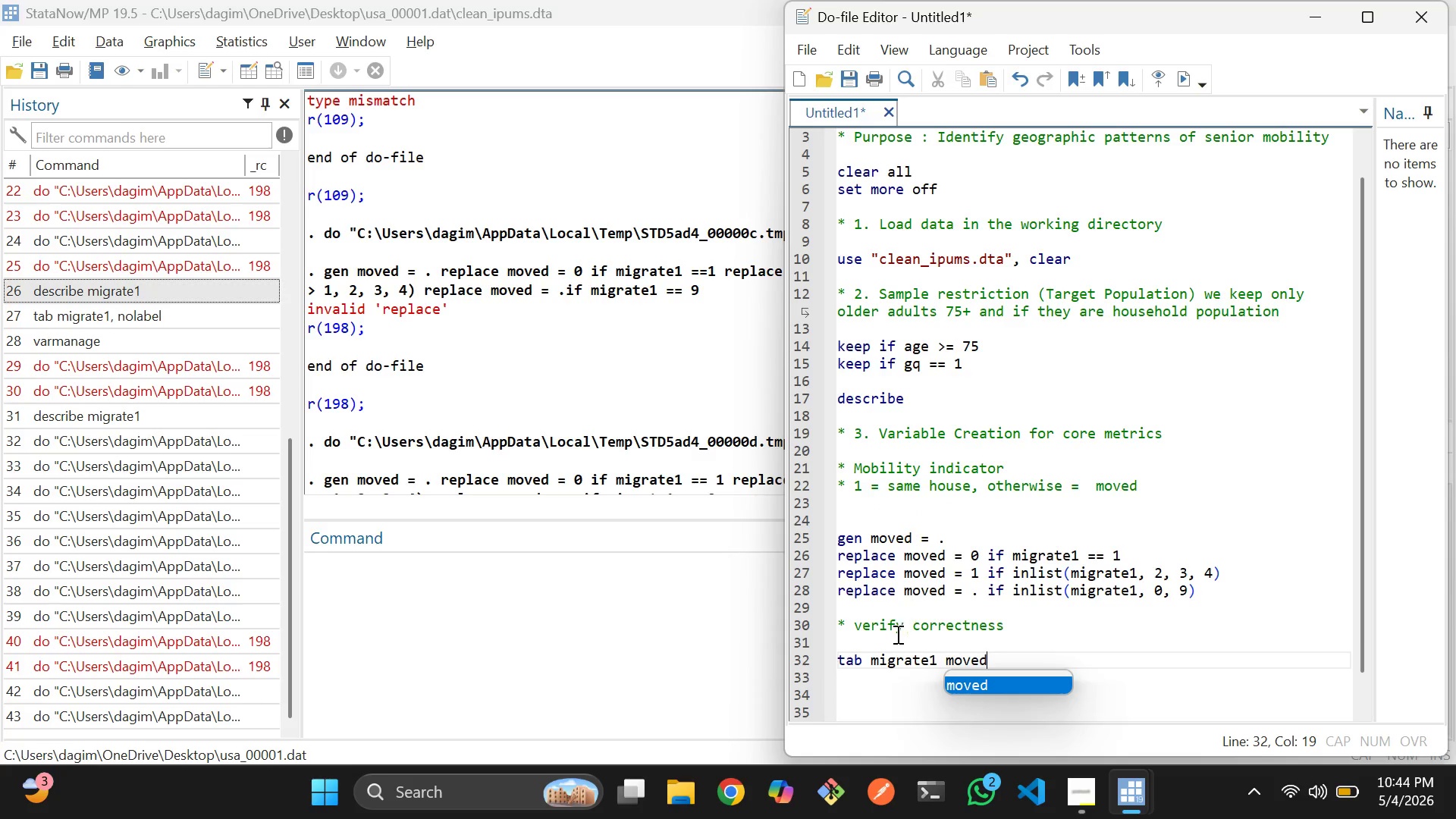 
left_click([845, 653])
 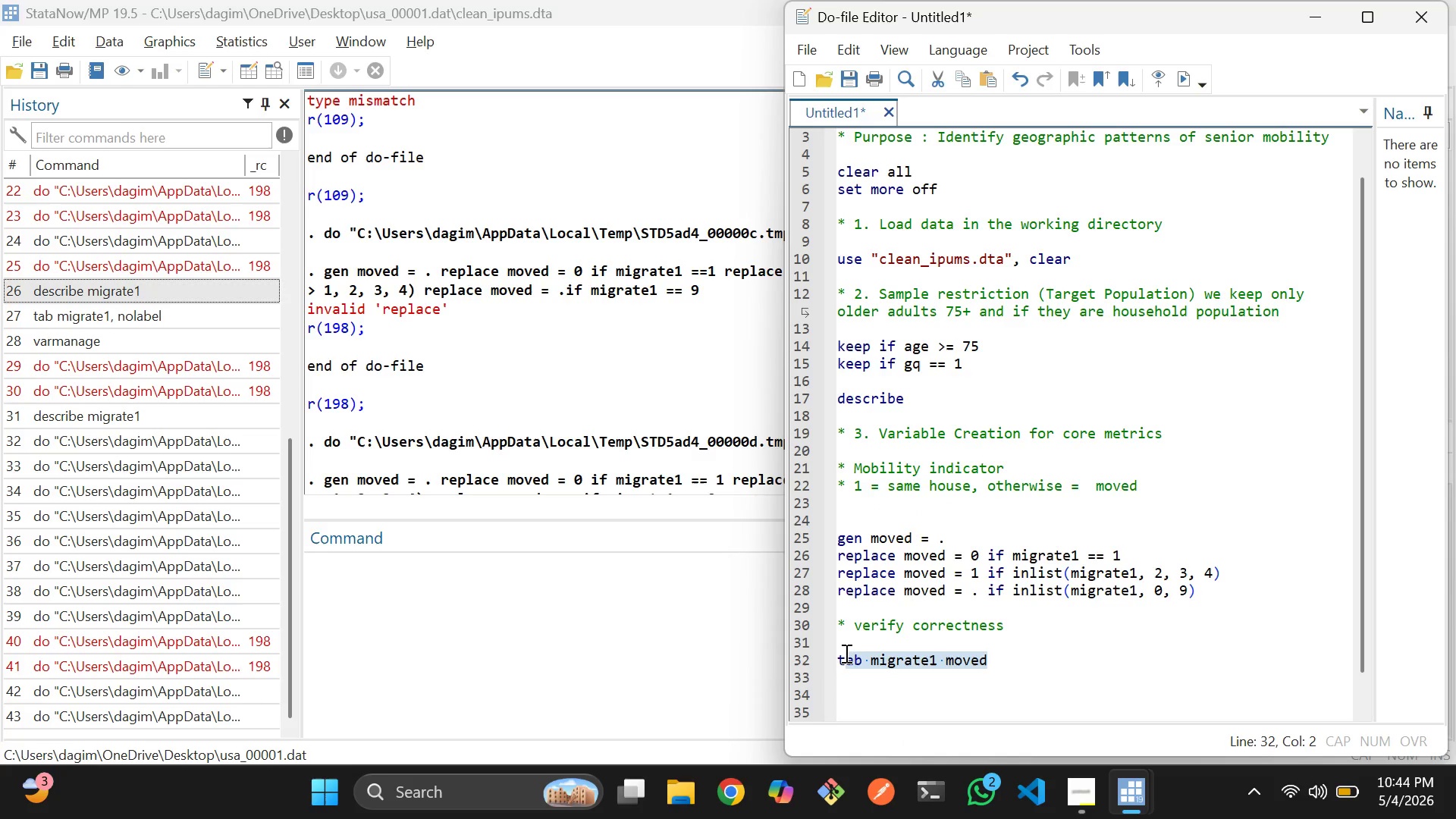 
key(Shift+ArrowLeft)
 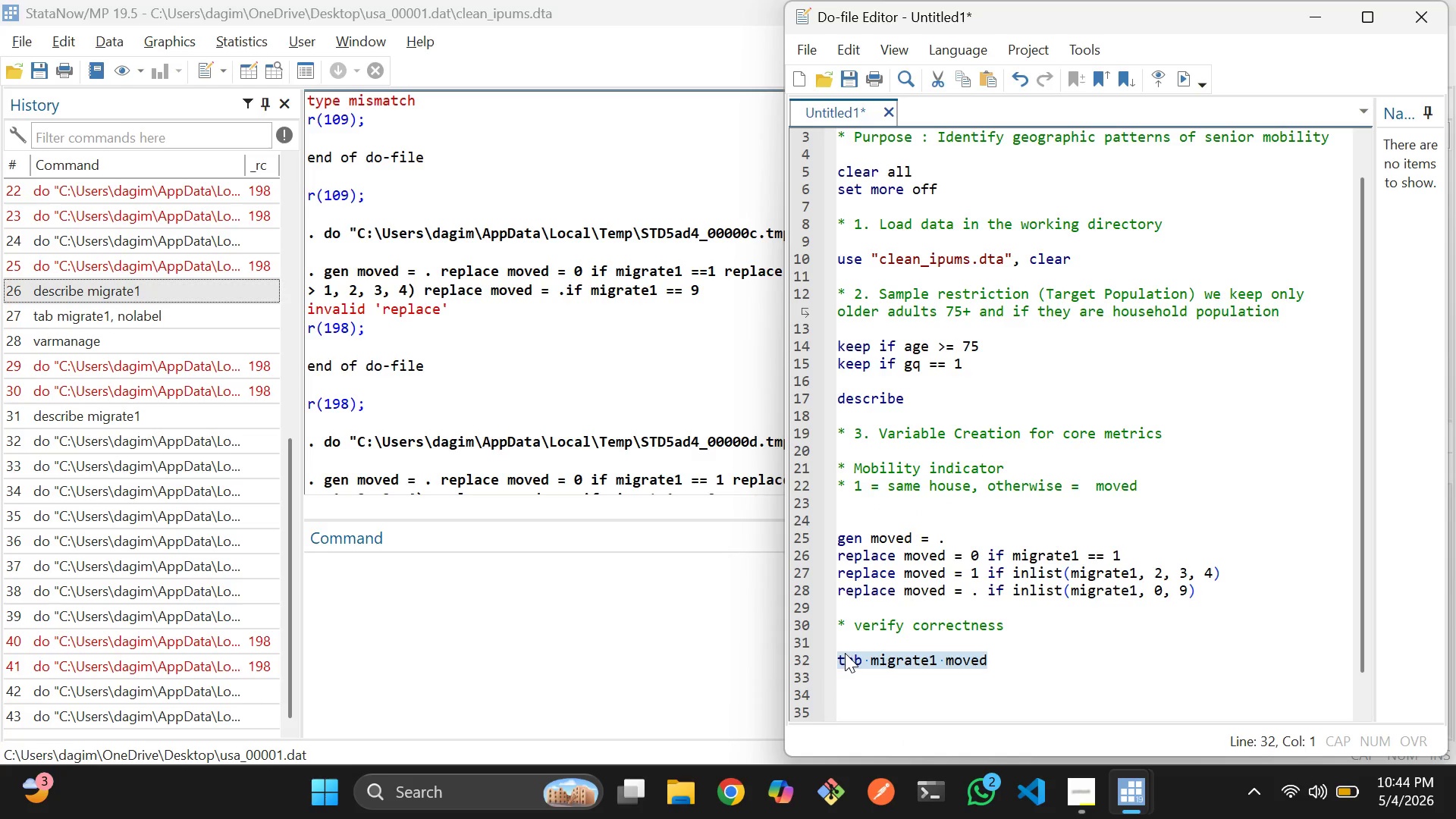 
key(Control+D)
 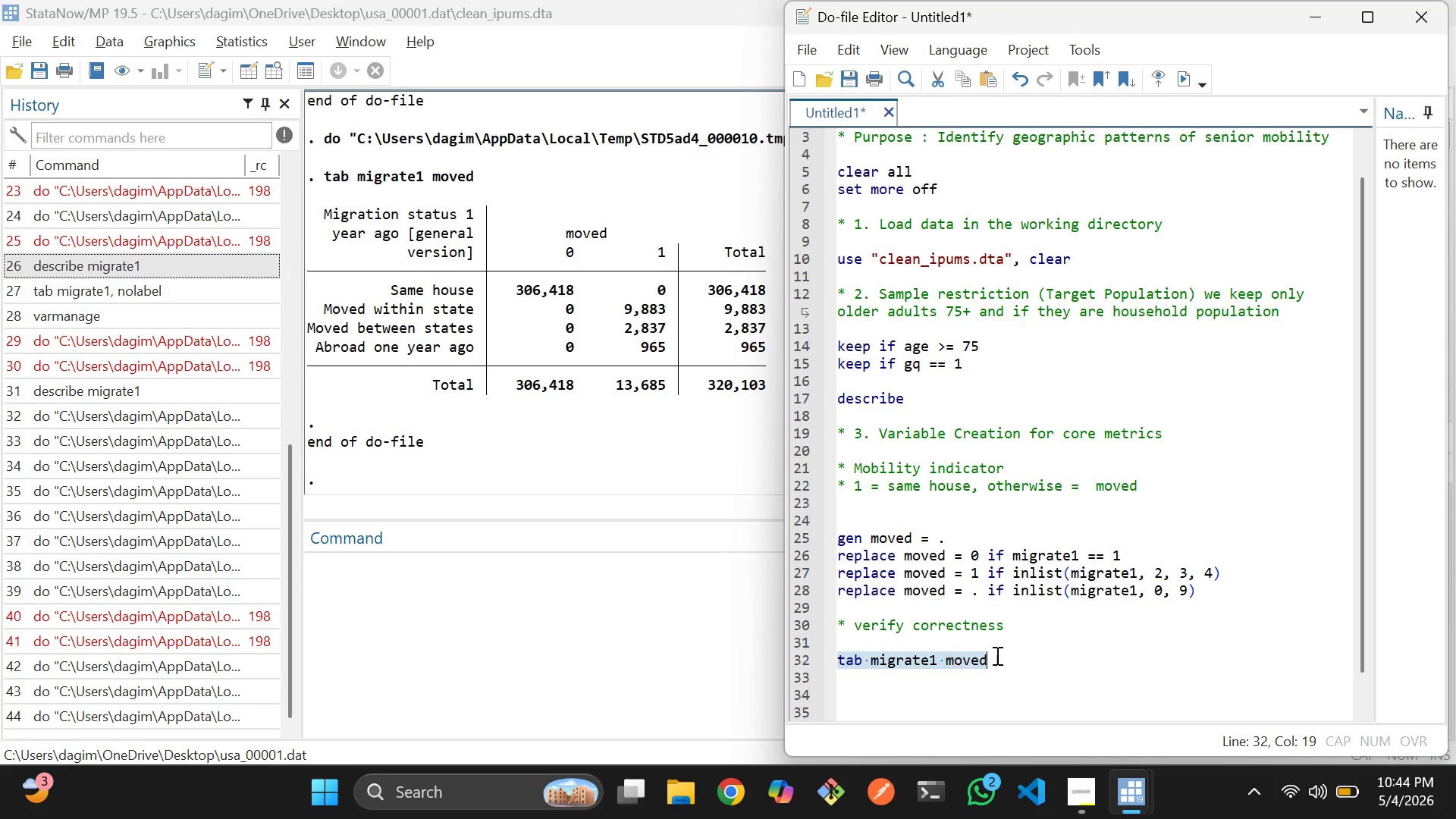 
left_click([1008, 656])
 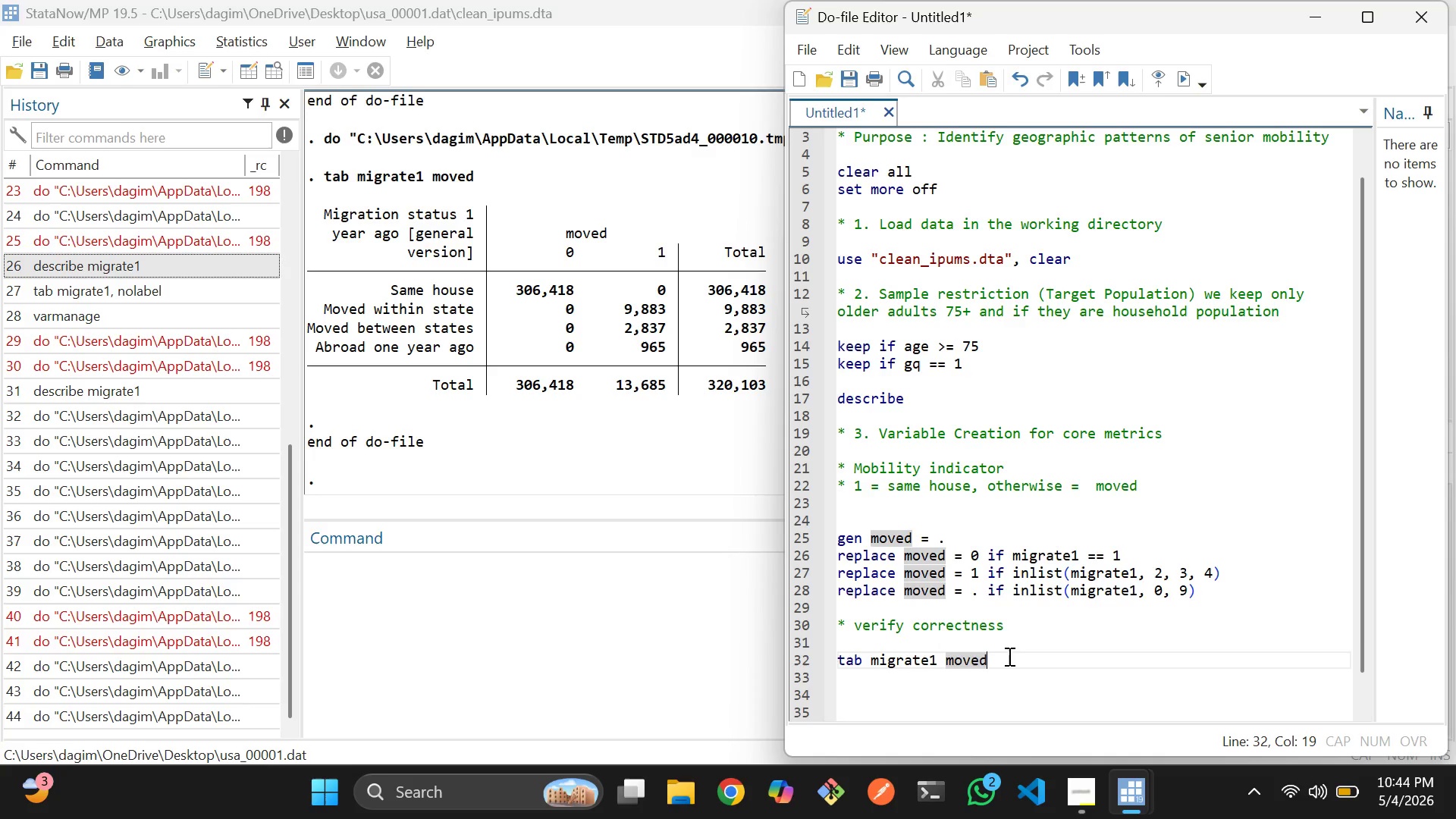 
key(Enter)
 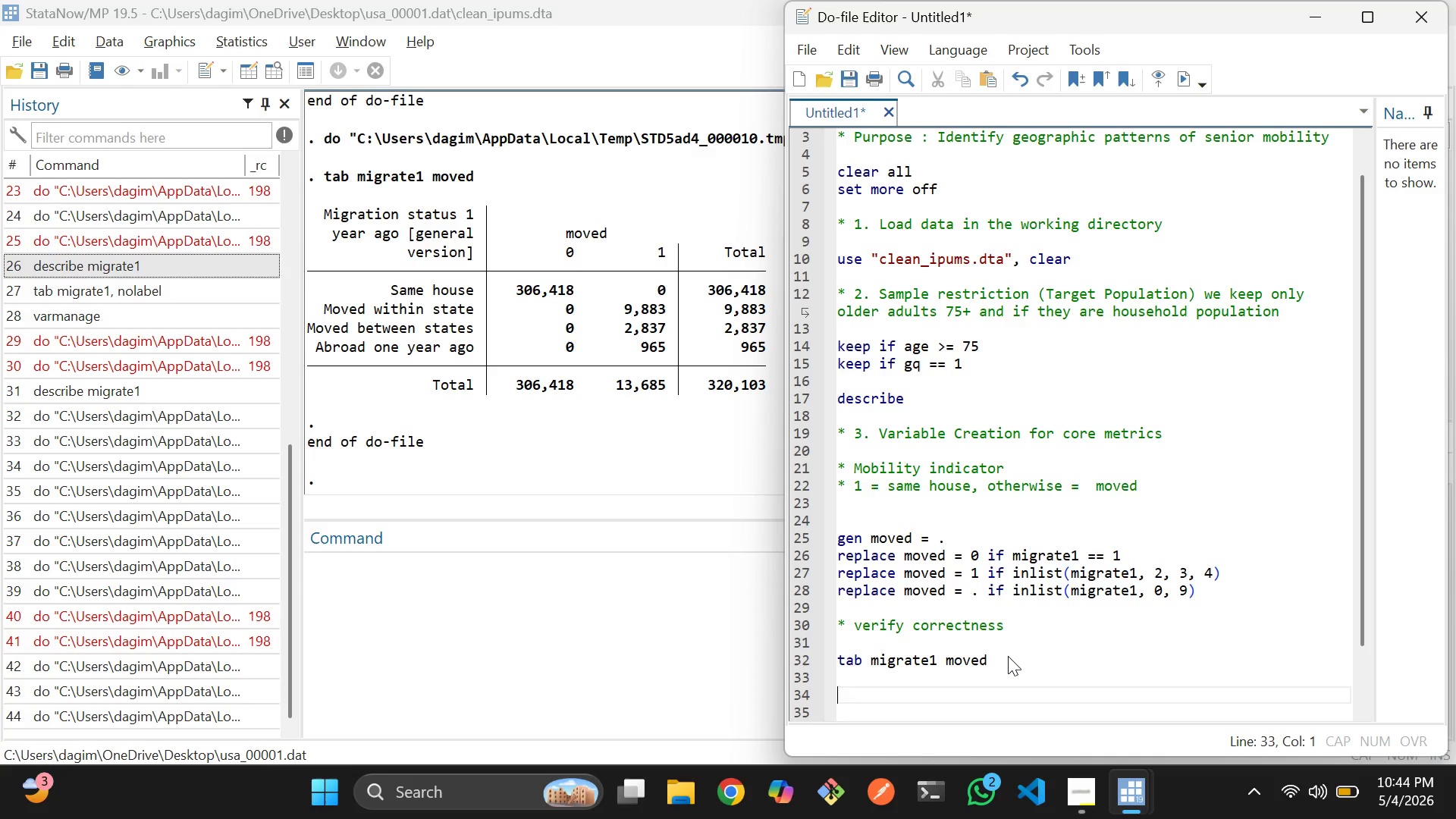 
key(Enter)
 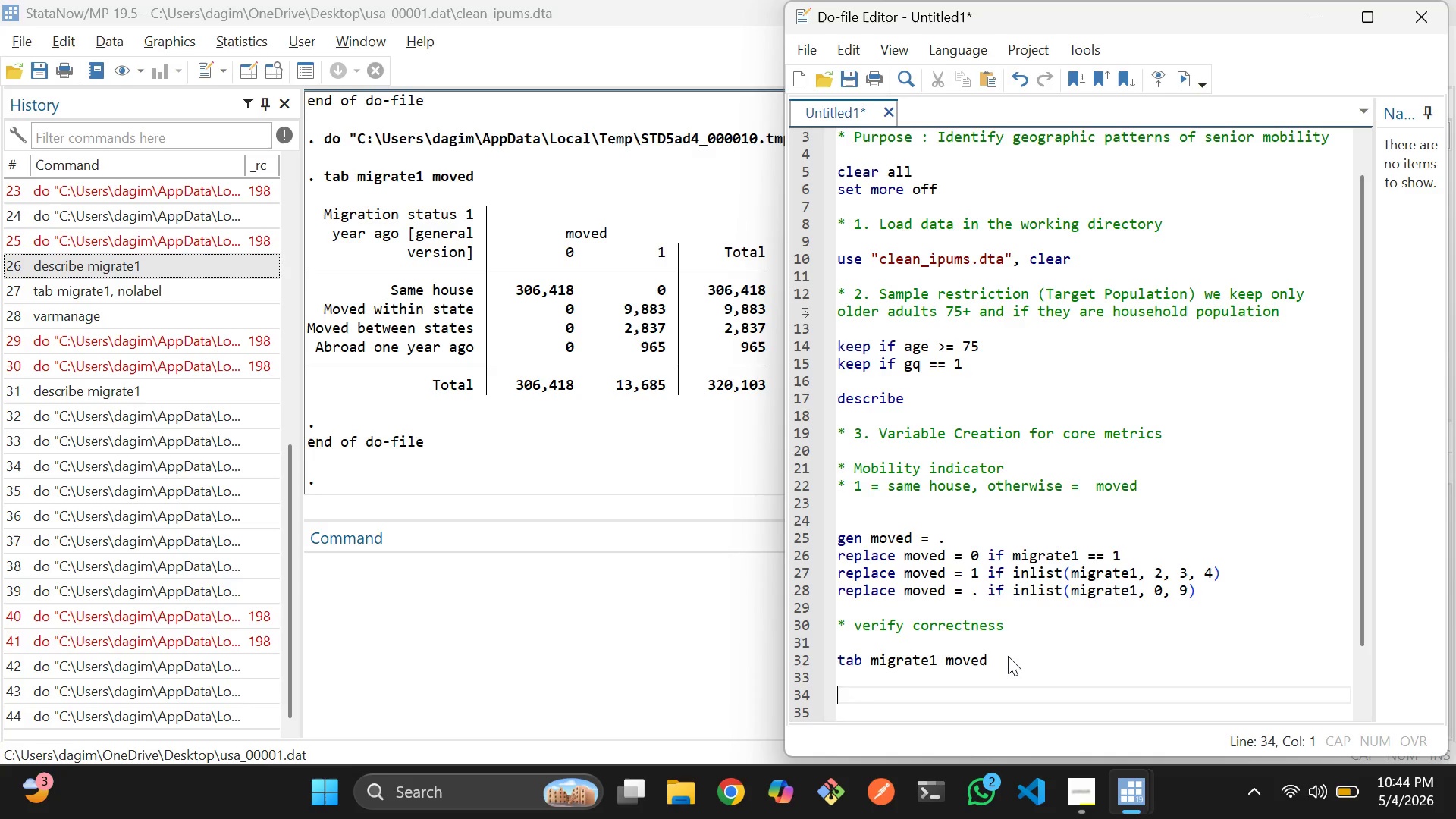 
key(Shift+8)
 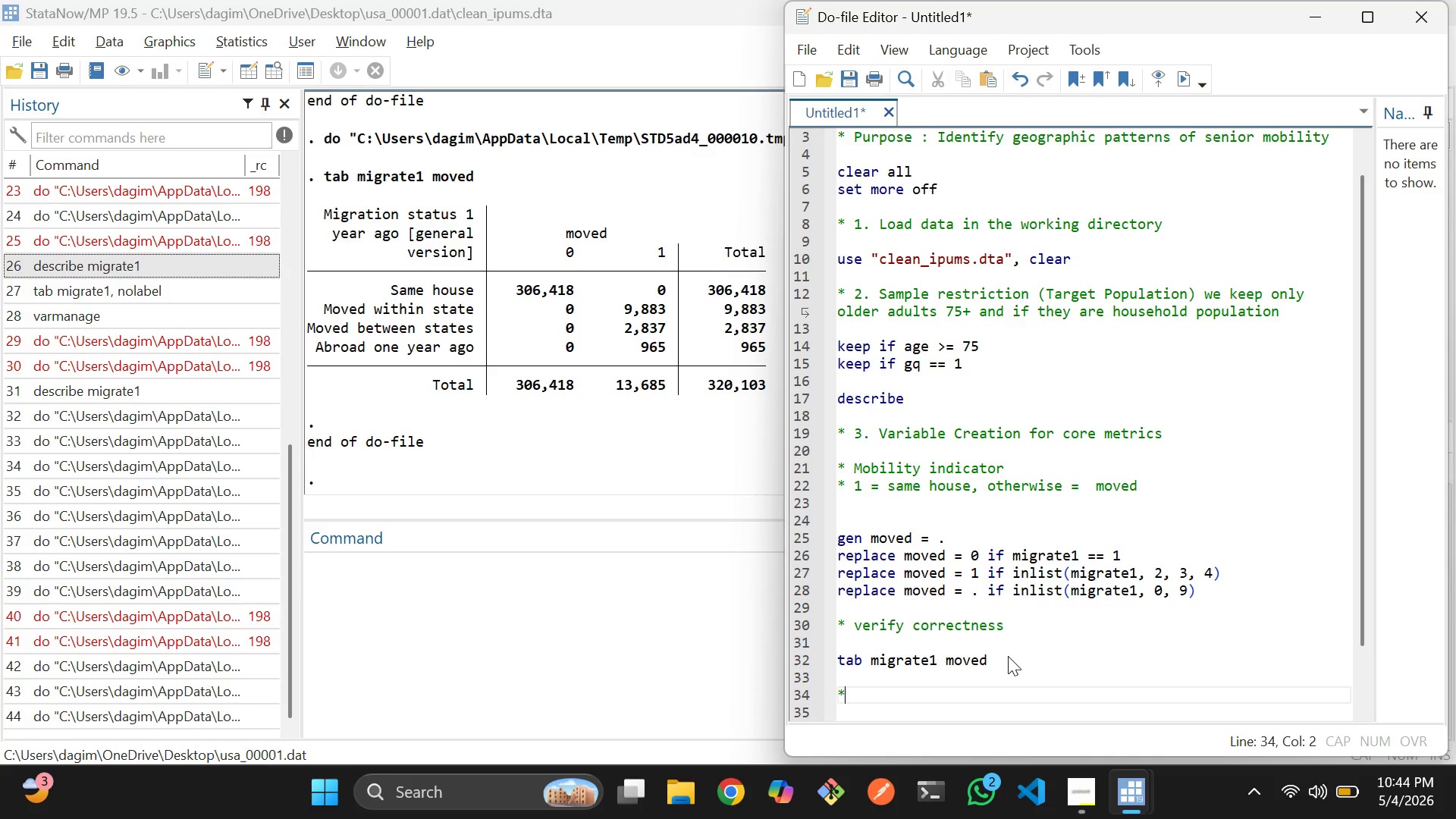 
key(Space)
 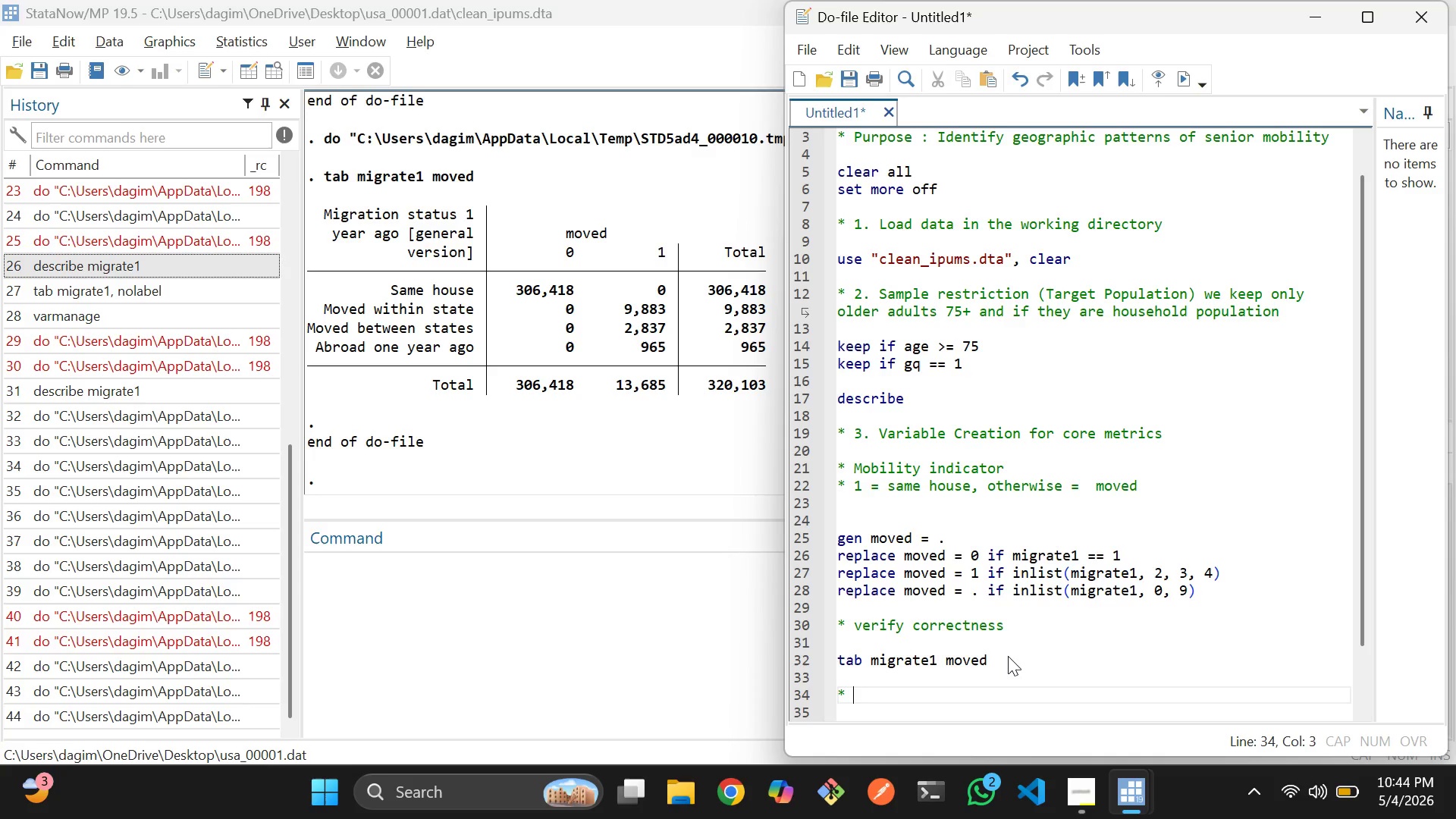 
key(5)
 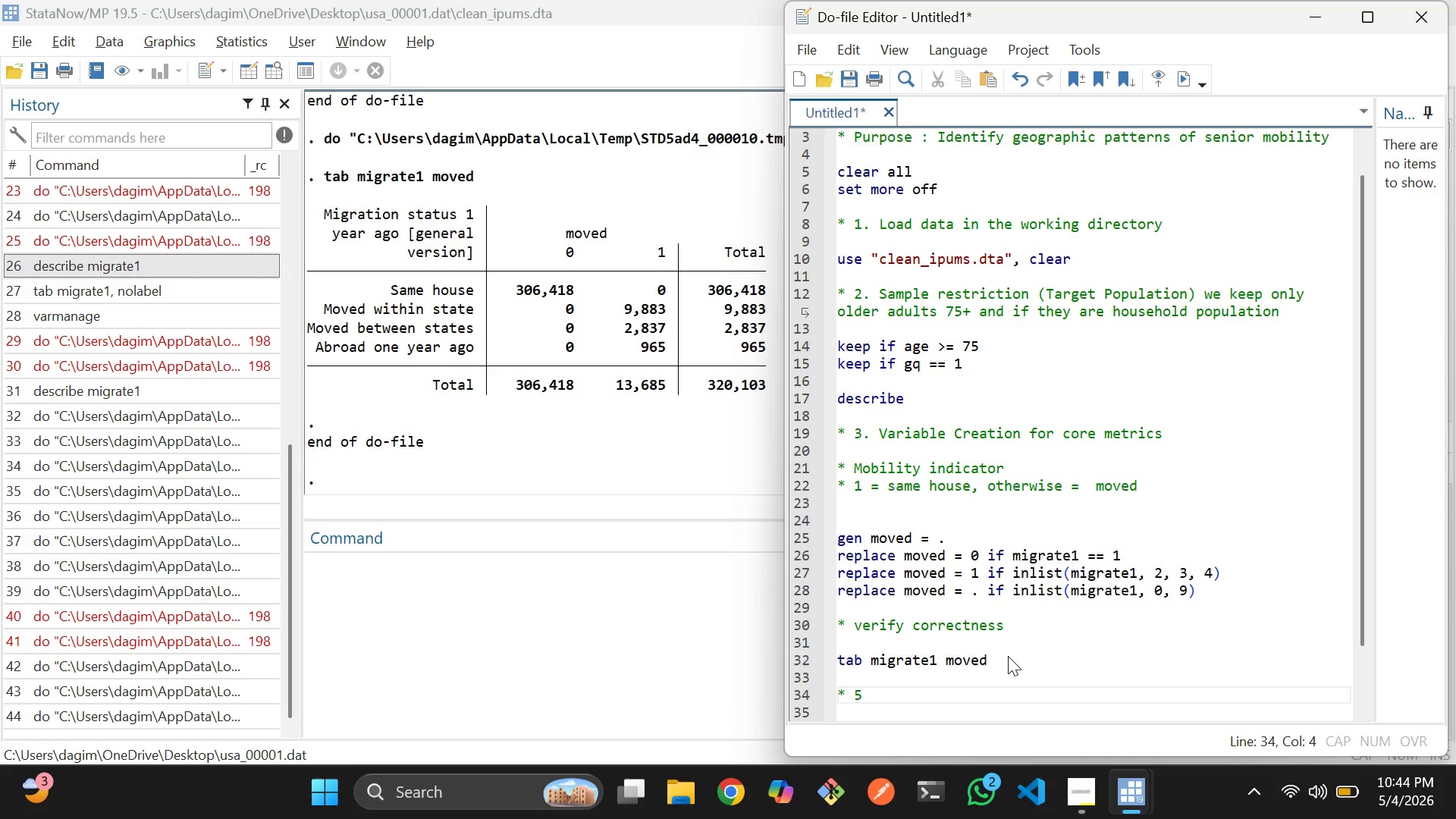 
key(Space)
 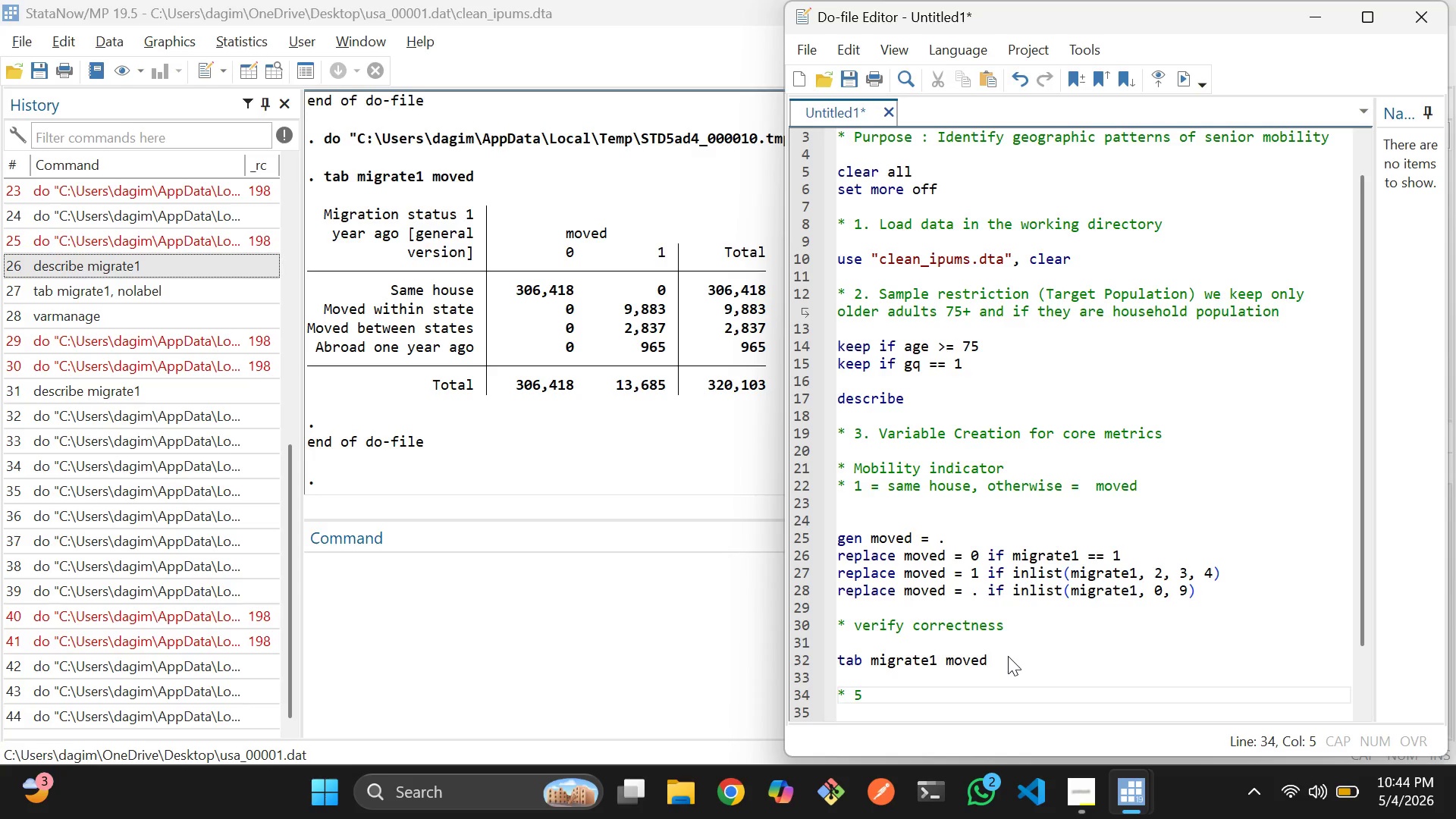 
hold_key(key=ShiftLeft, duration=0.33)
 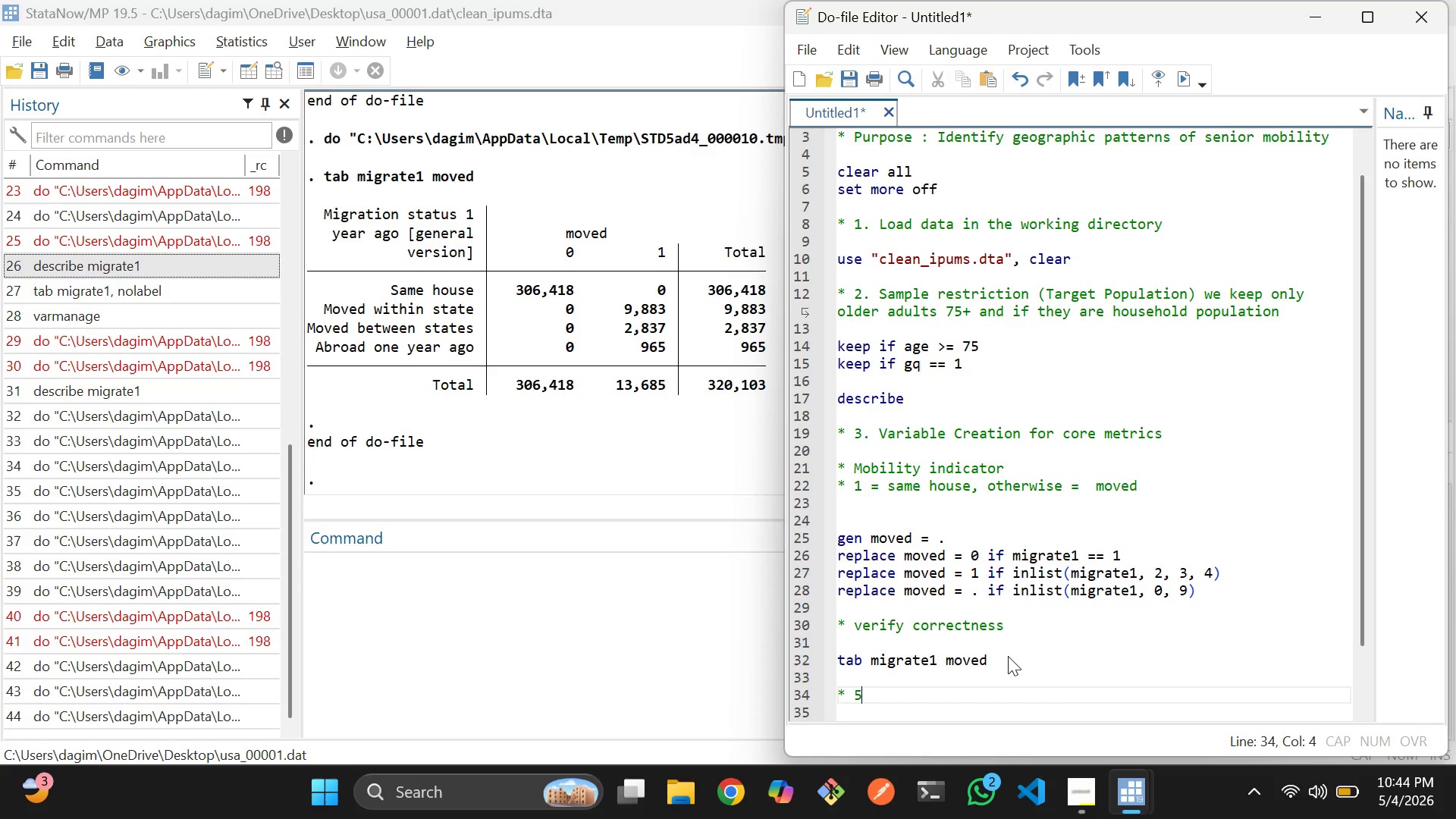 
key(Backspace)
key(Backspace)
type(Tenture variables)
 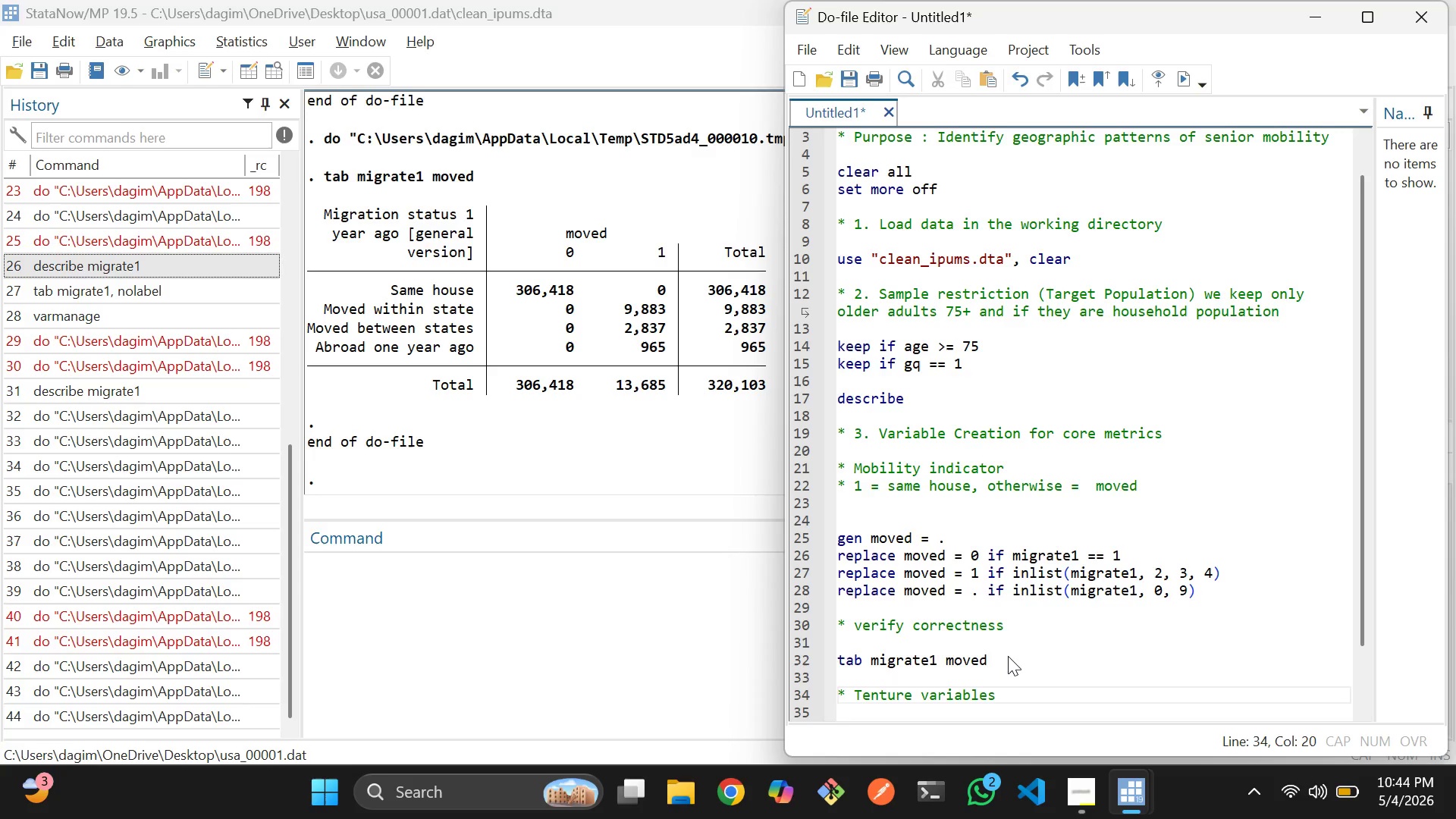 
key(Enter)
 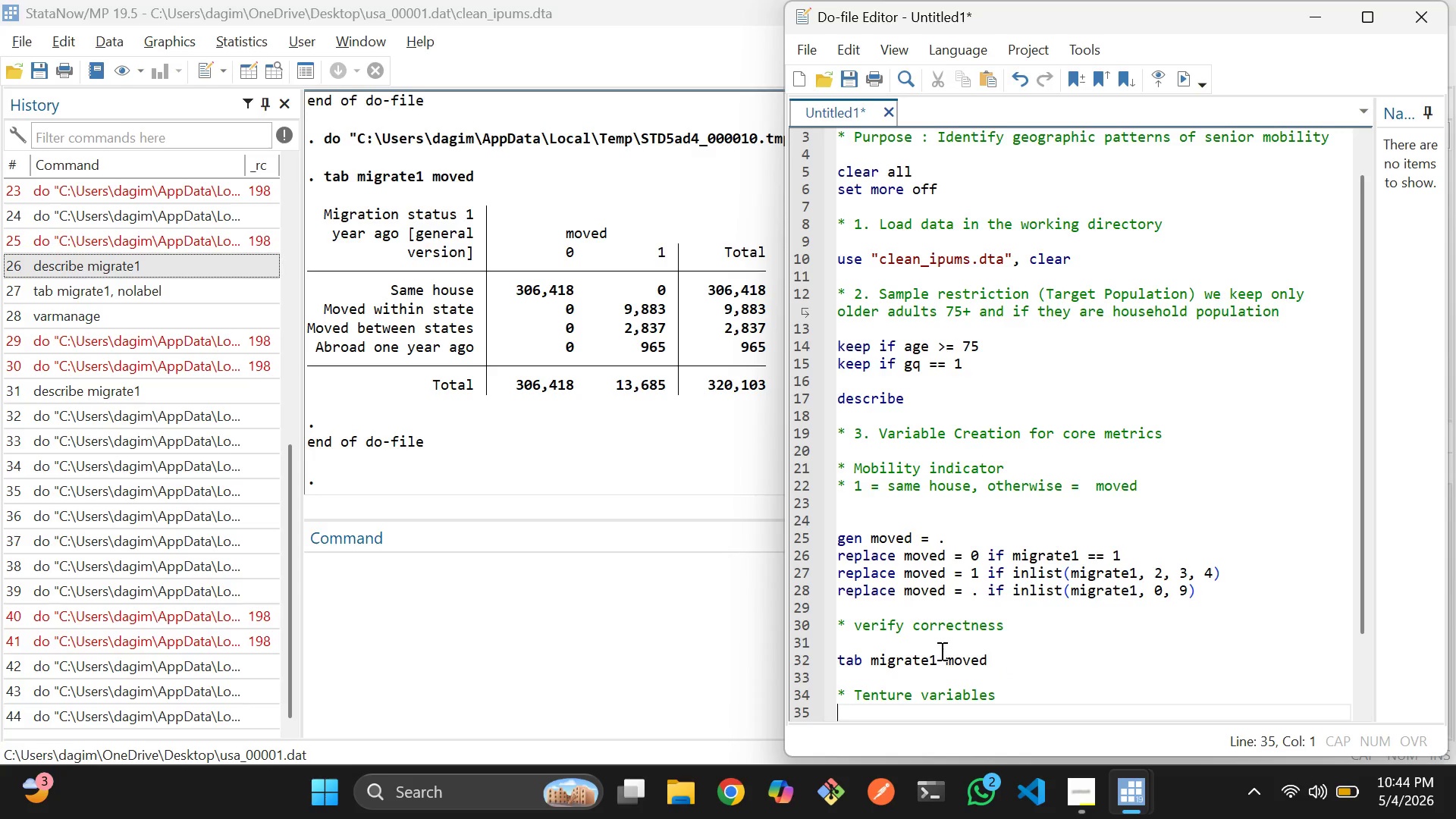 
scroll: coordinate [948, 632], scroll_direction: down, amount: 4.0
 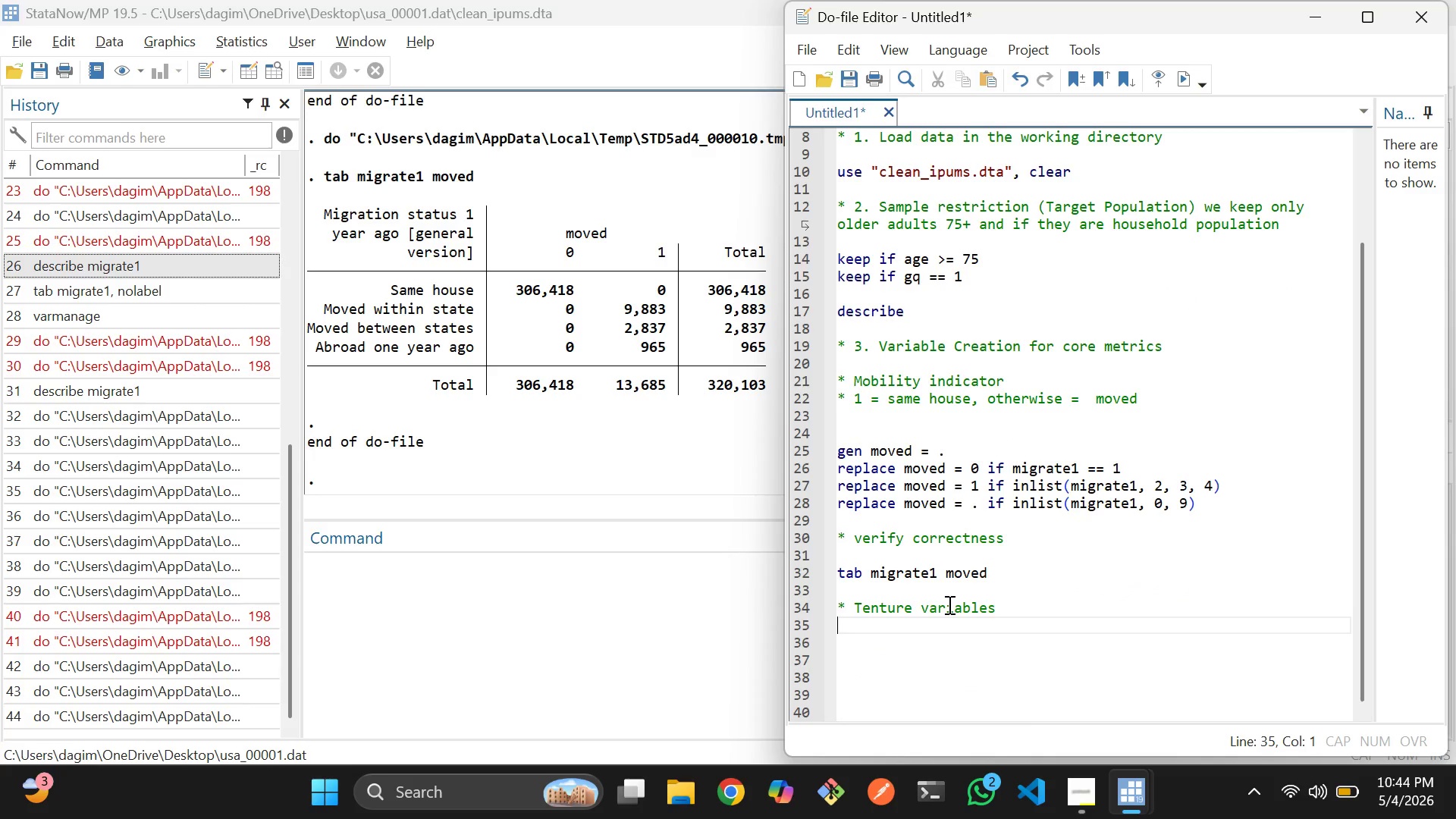 
wait(6.75)
 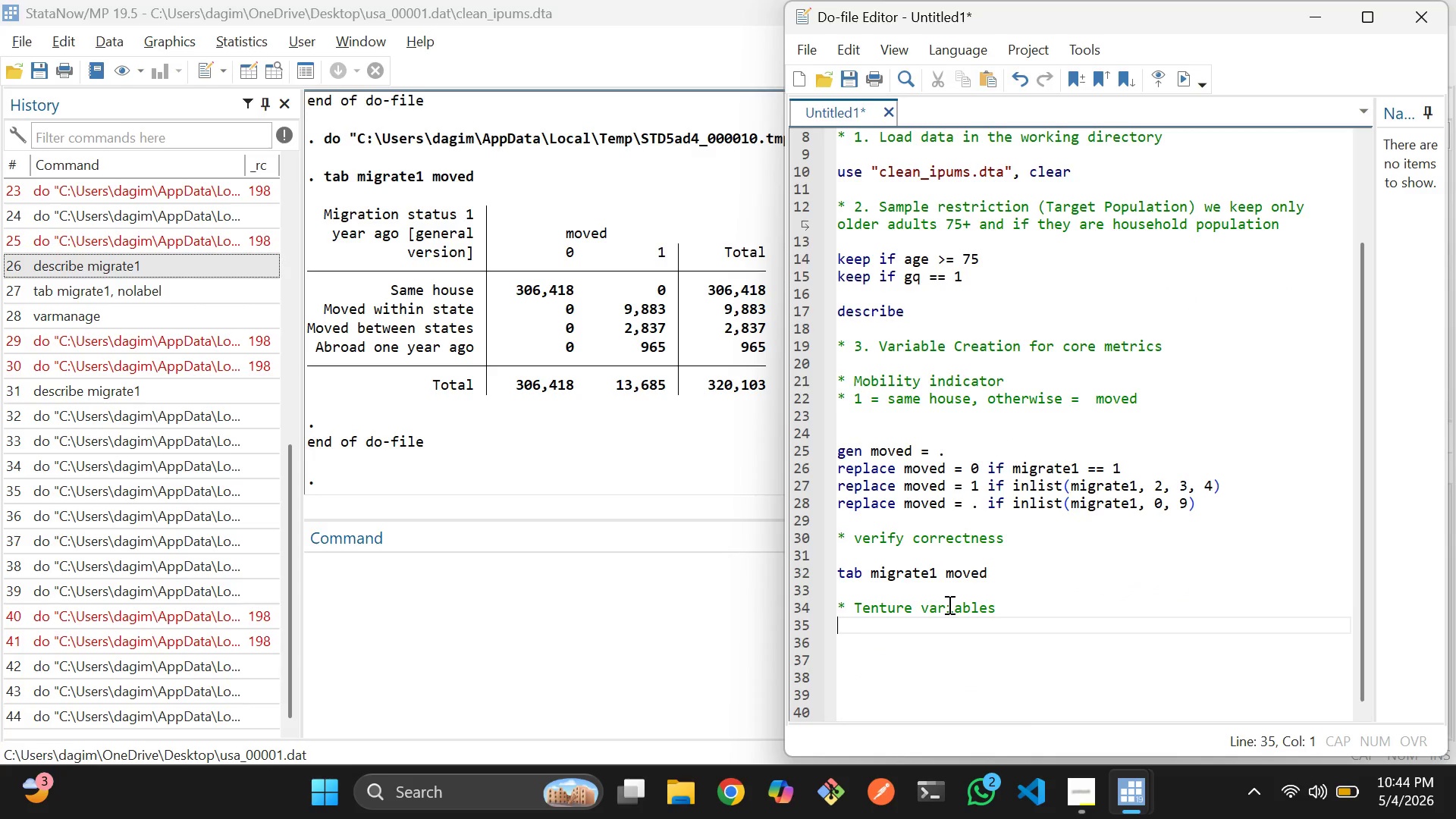 
type(gen o)
 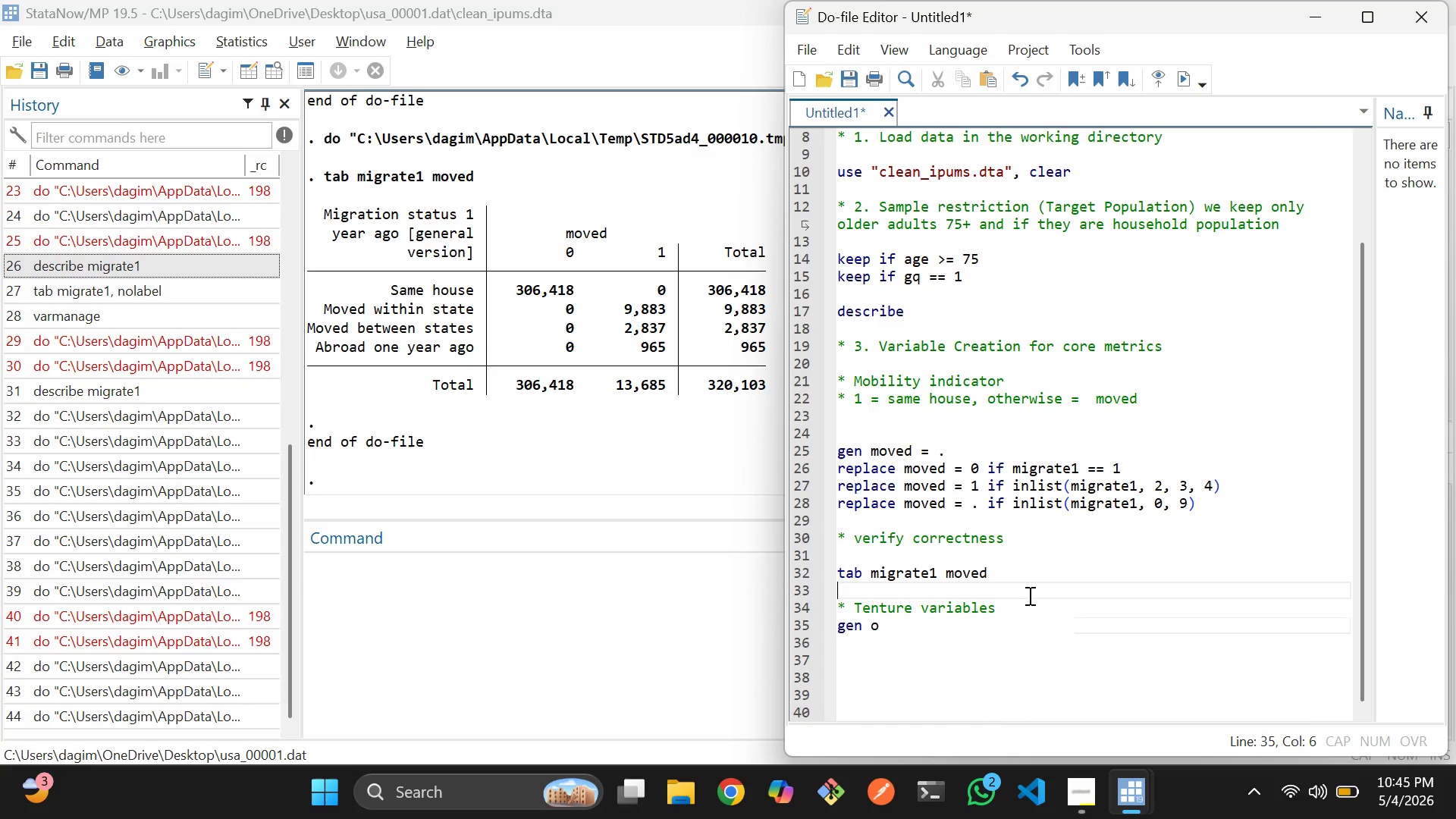 
double_click([1028, 601])
 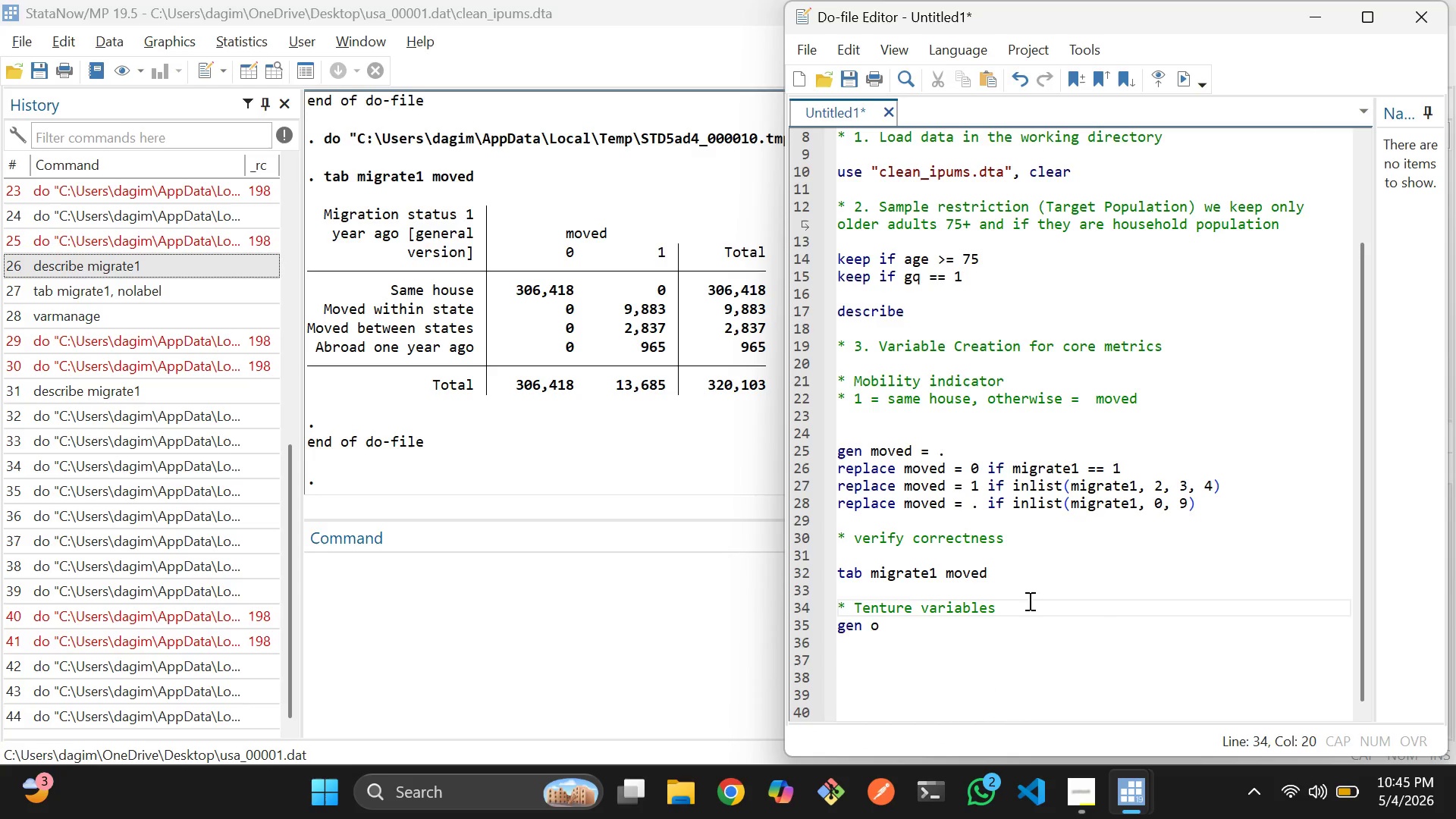 
key(Enter)
 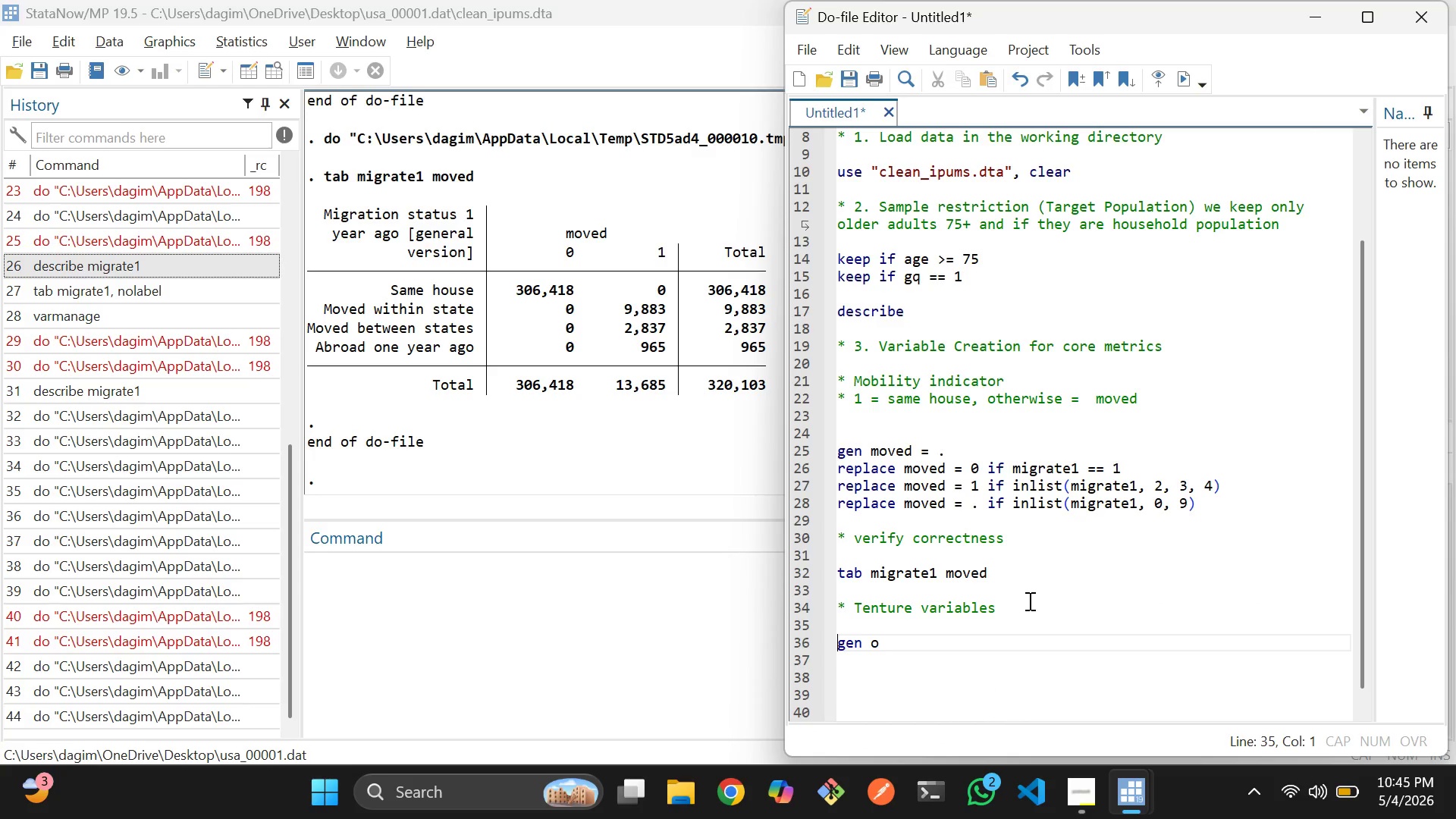 
key(ArrowDown)
 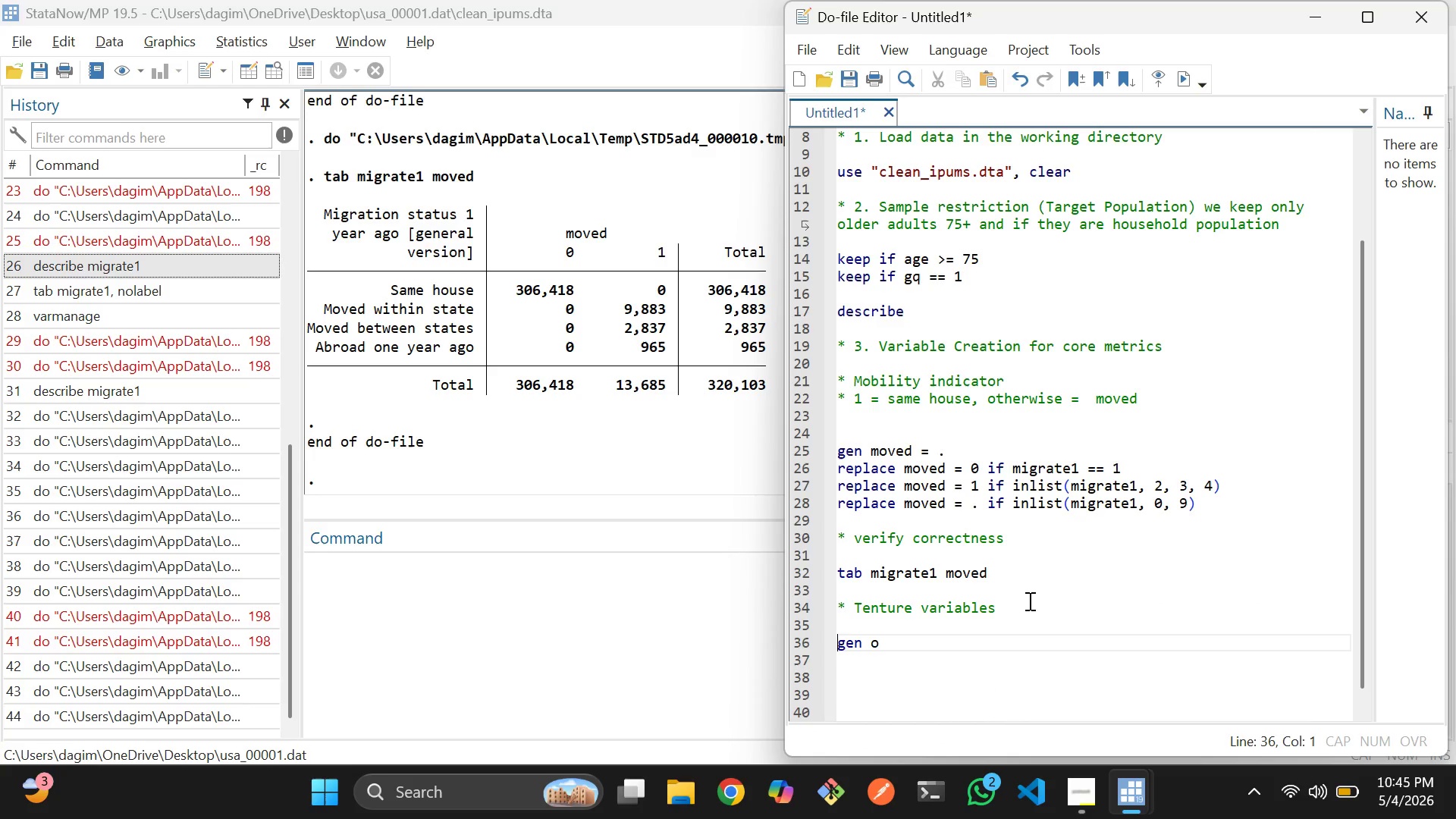 
key(ArrowRight)
 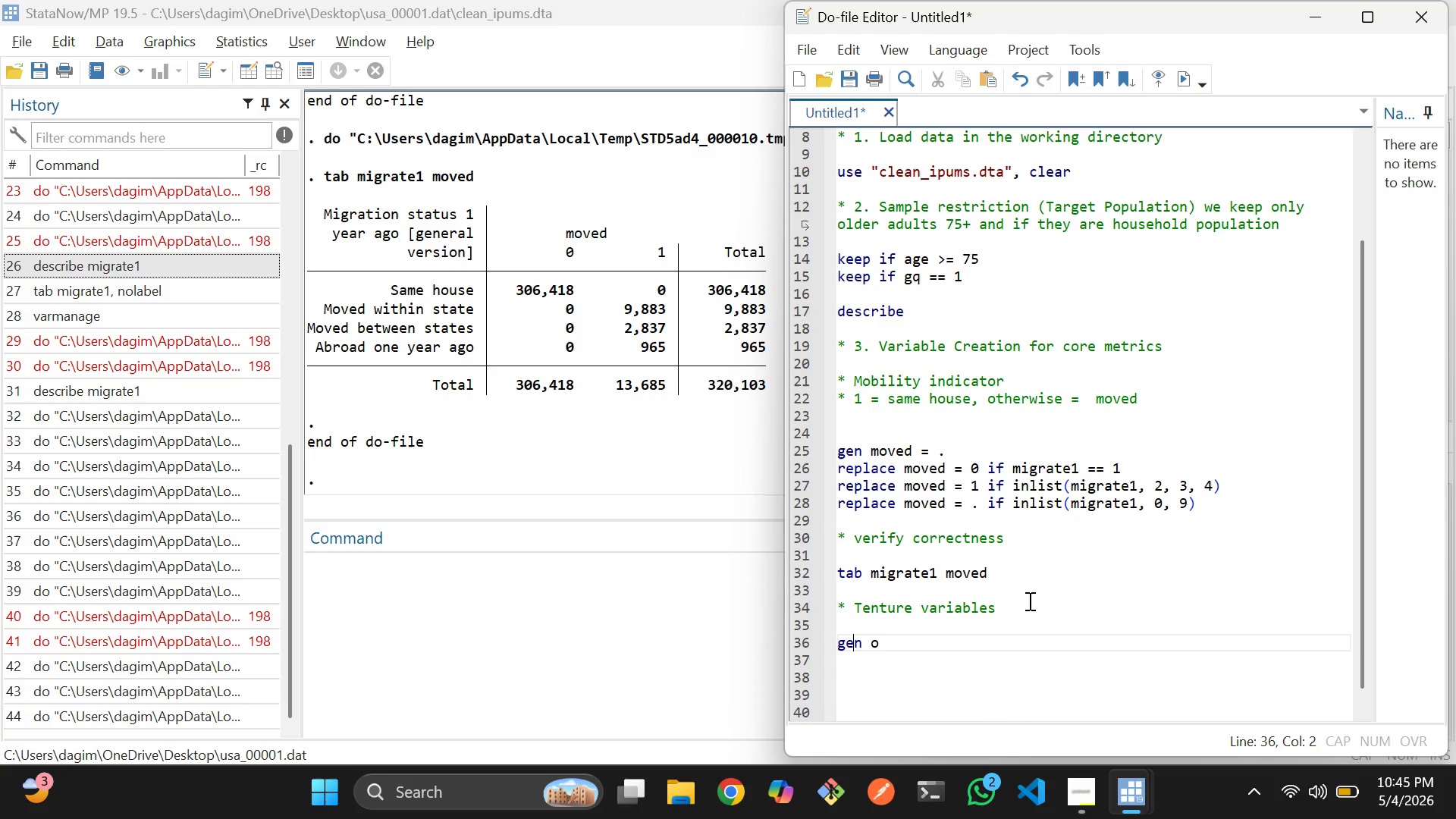 
key(ArrowRight)
 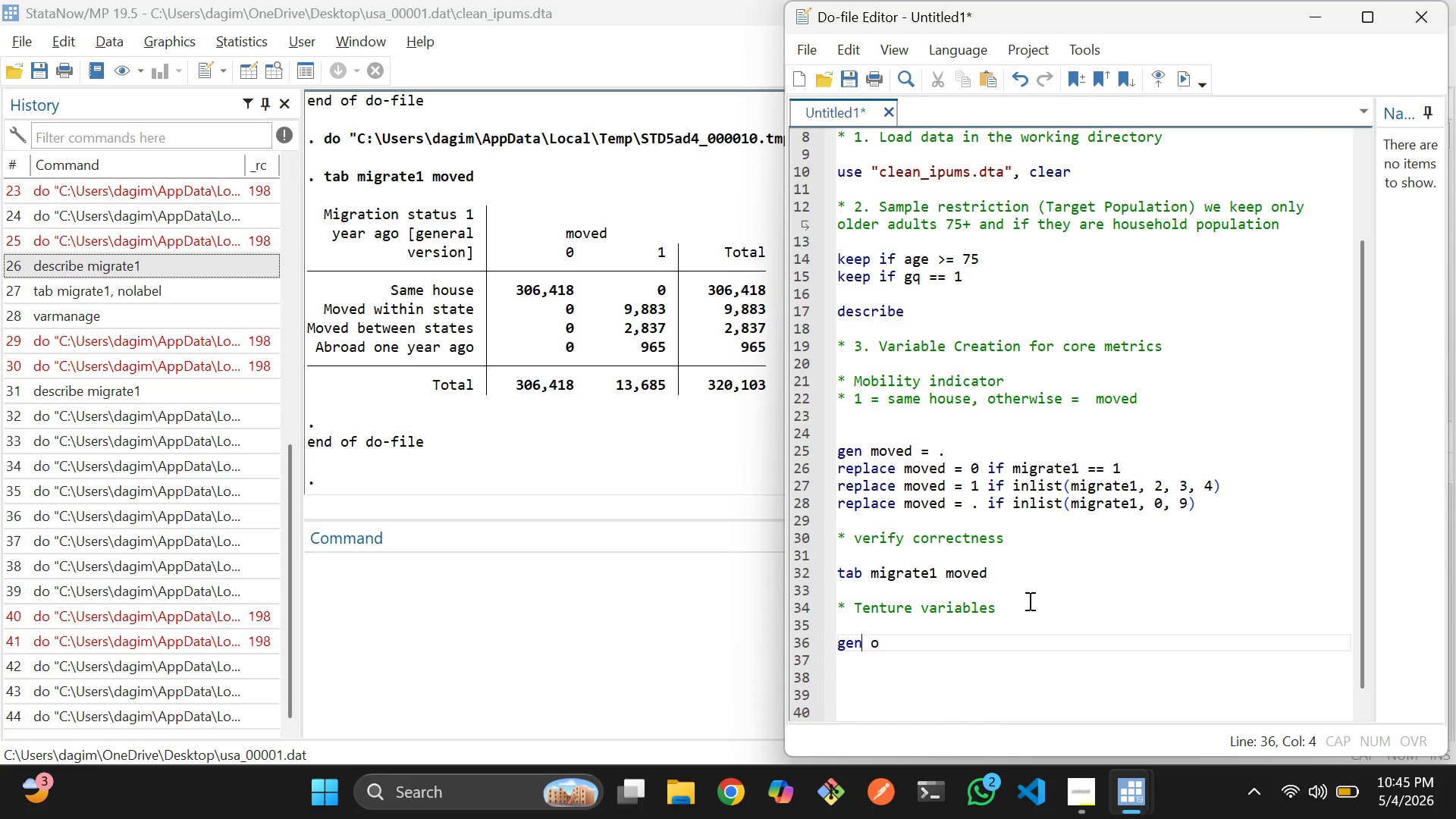 
key(ArrowRight)
 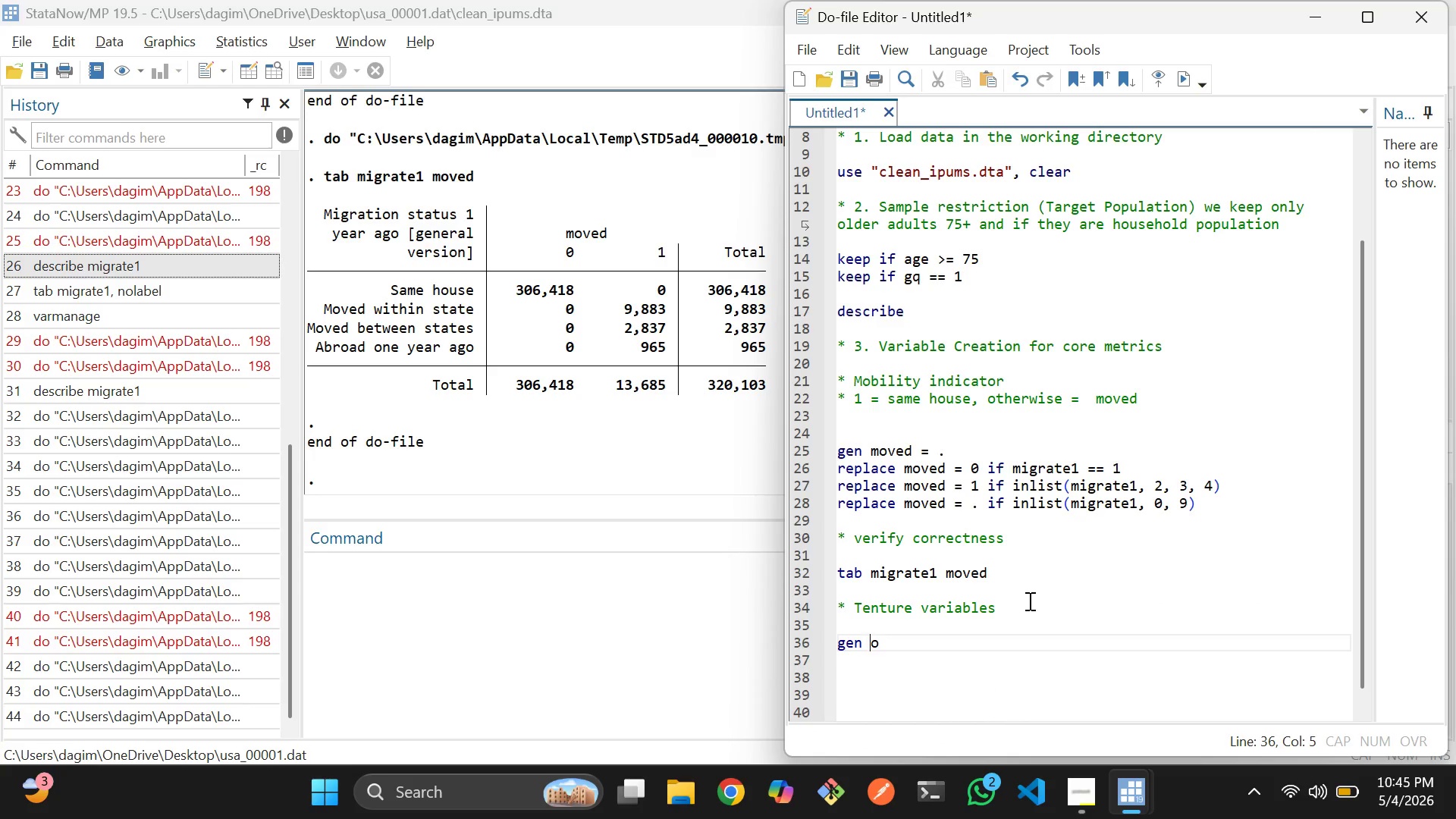 
key(ArrowRight)
 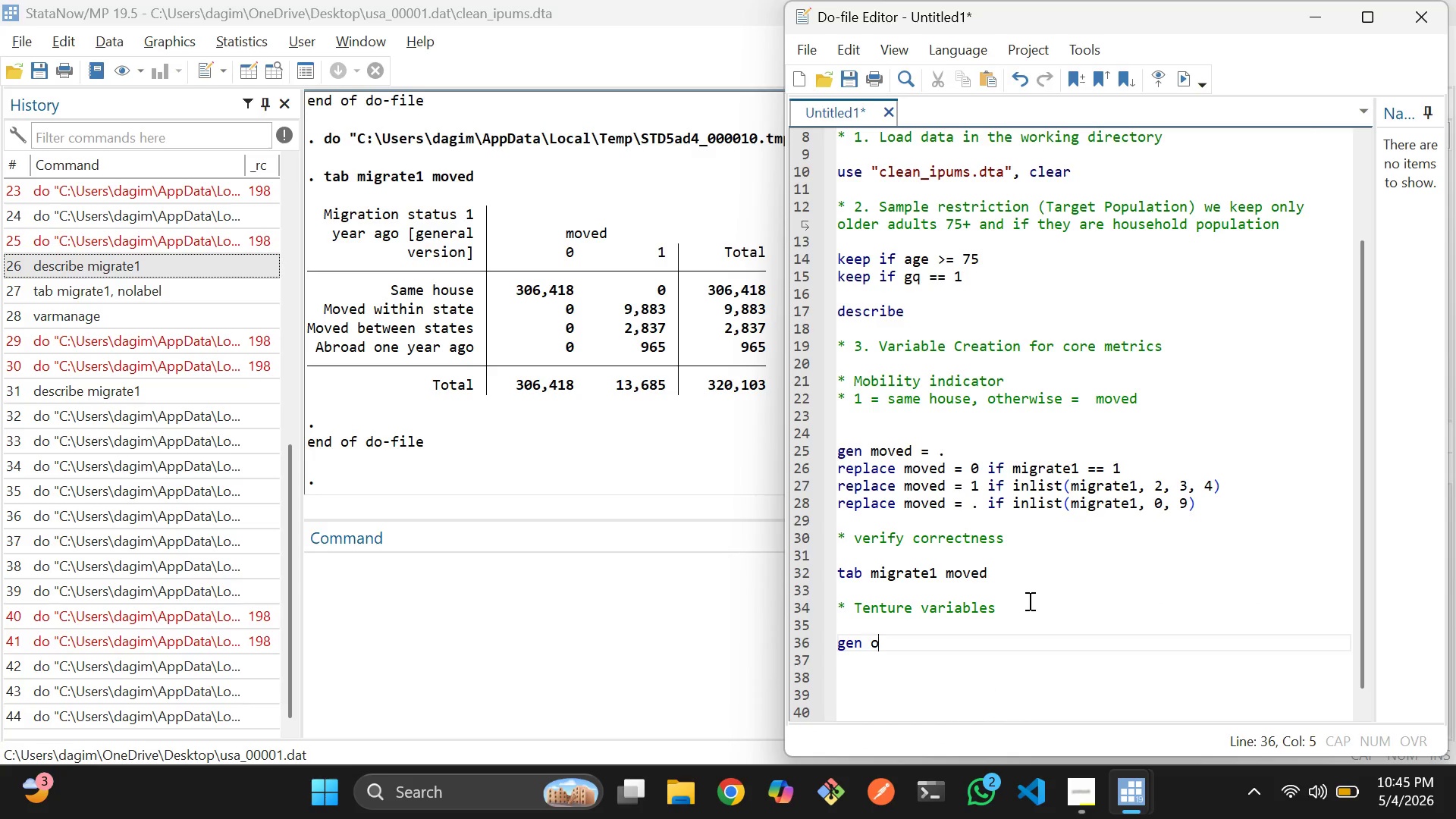 
key(ArrowRight)
 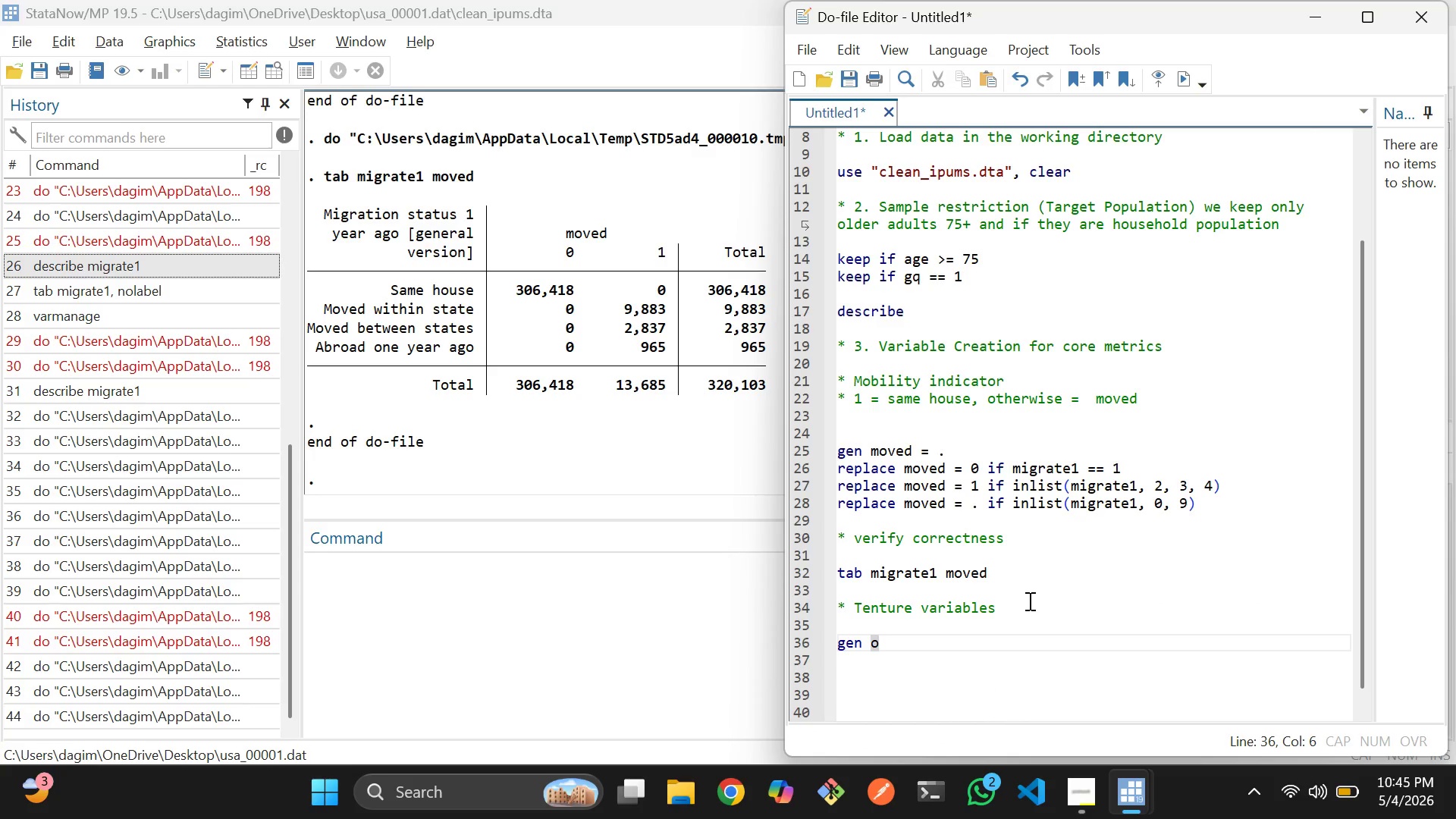 
type(wner = (owner)
 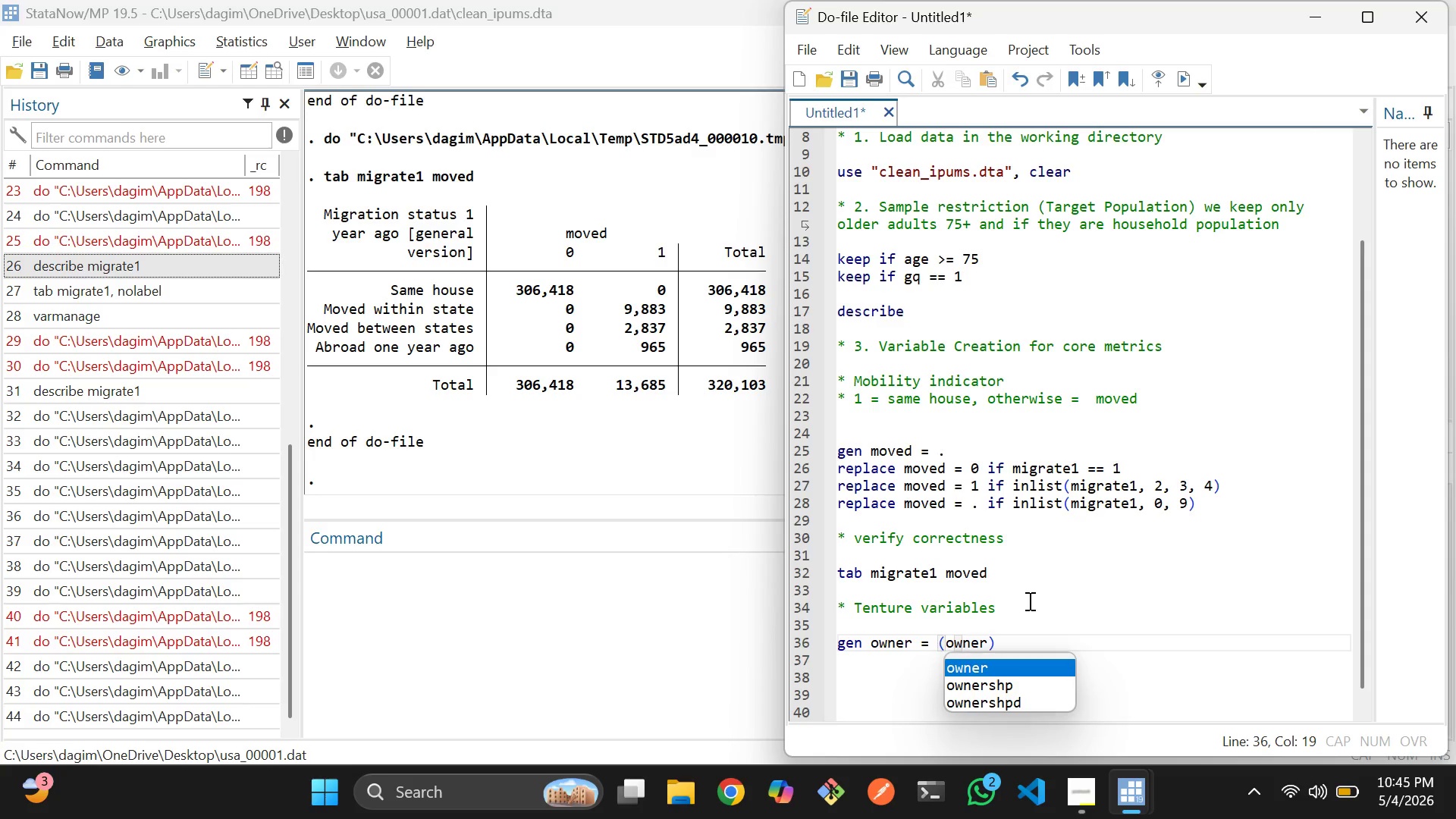 
key(ArrowDown)
 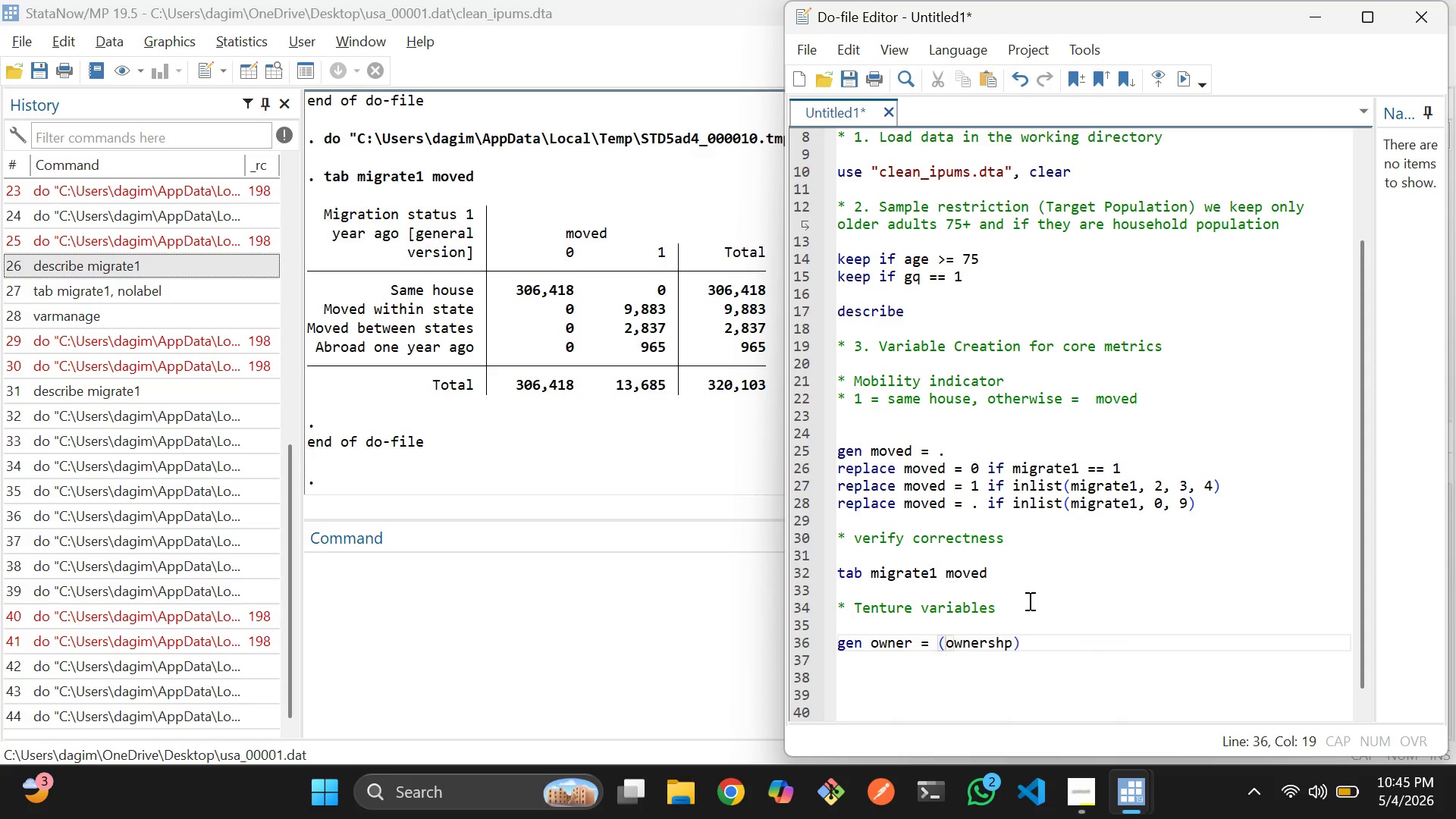 
key(Enter)
 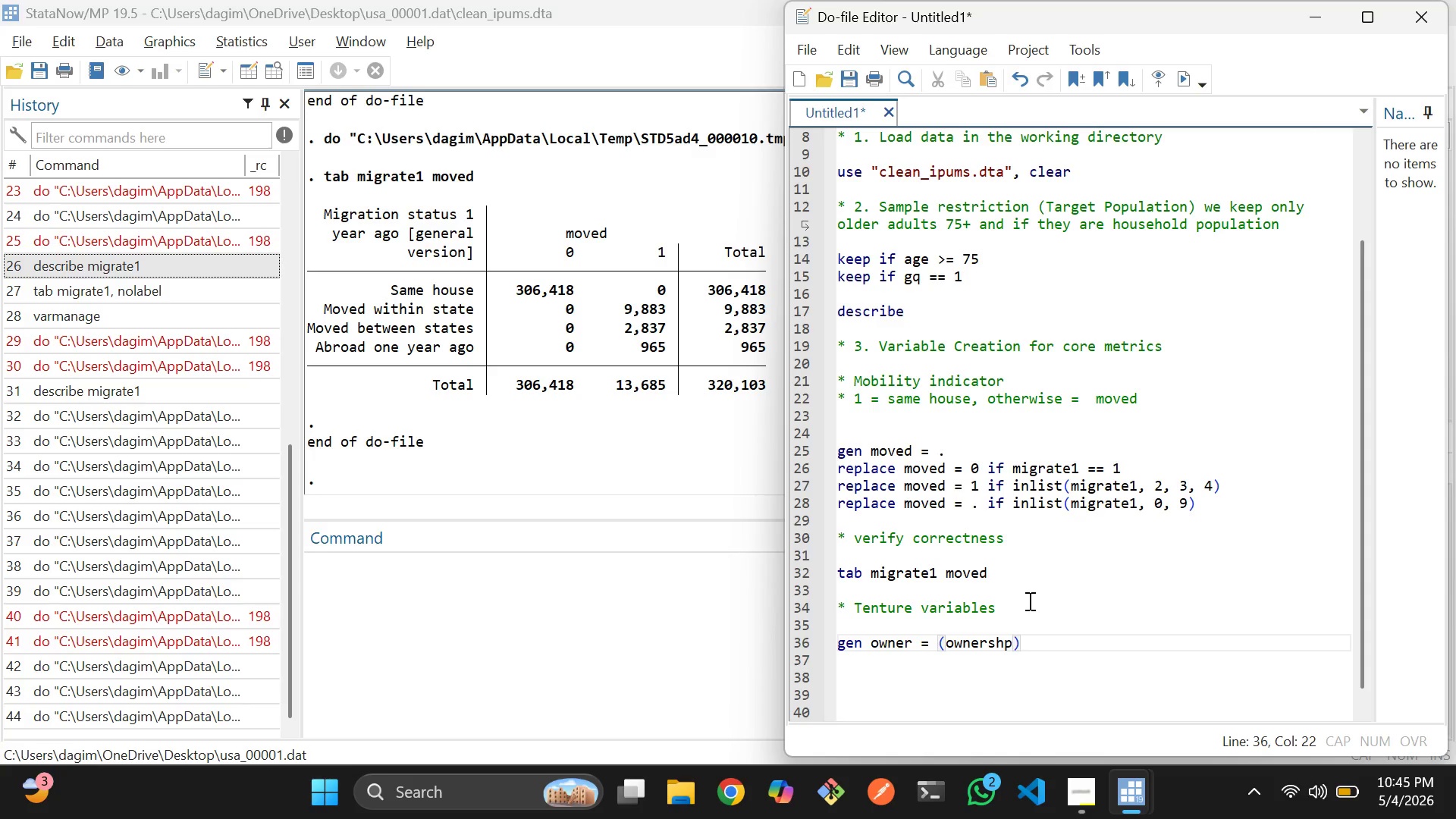 
key(Space)
 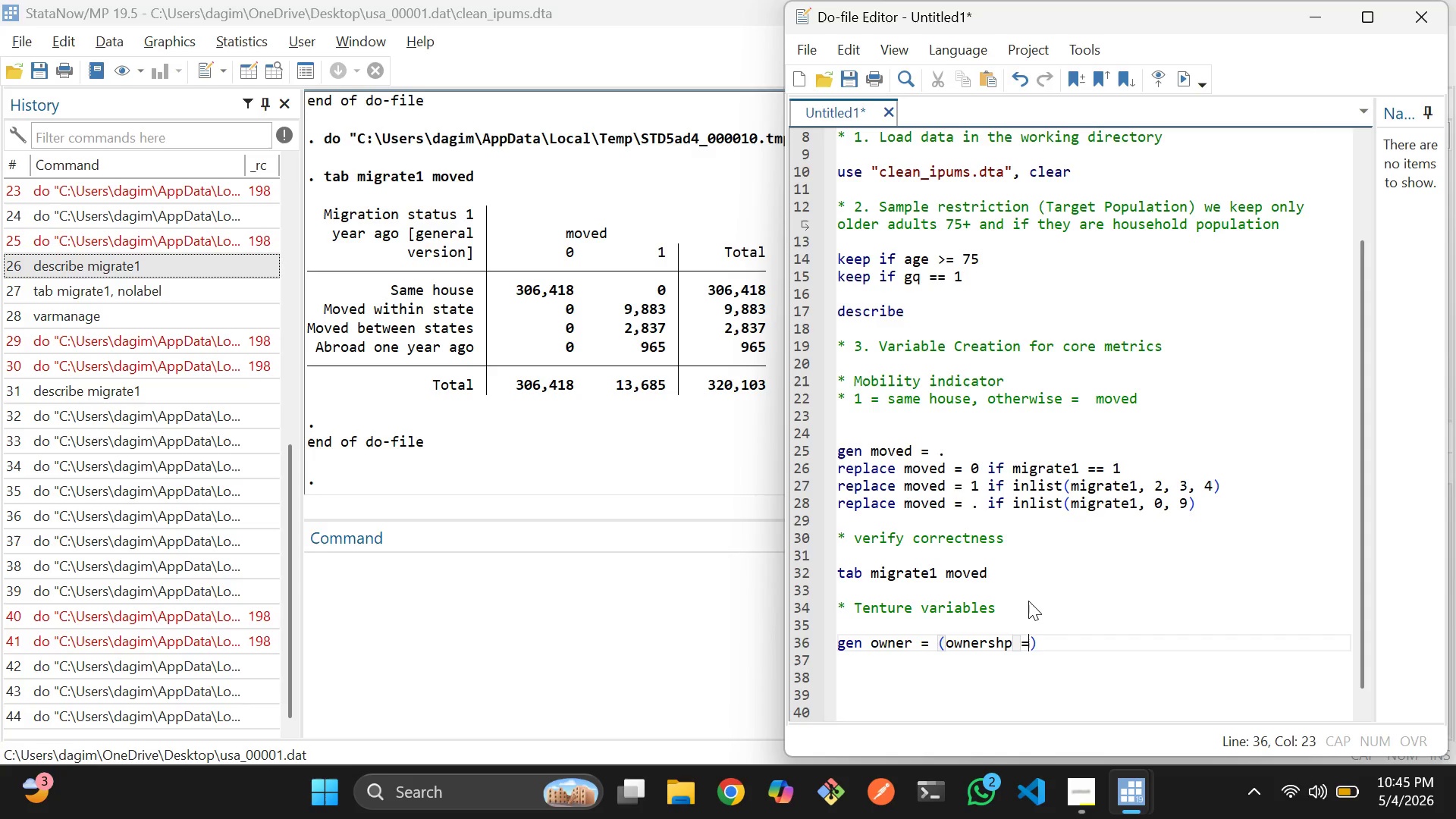 
key(Equal)
 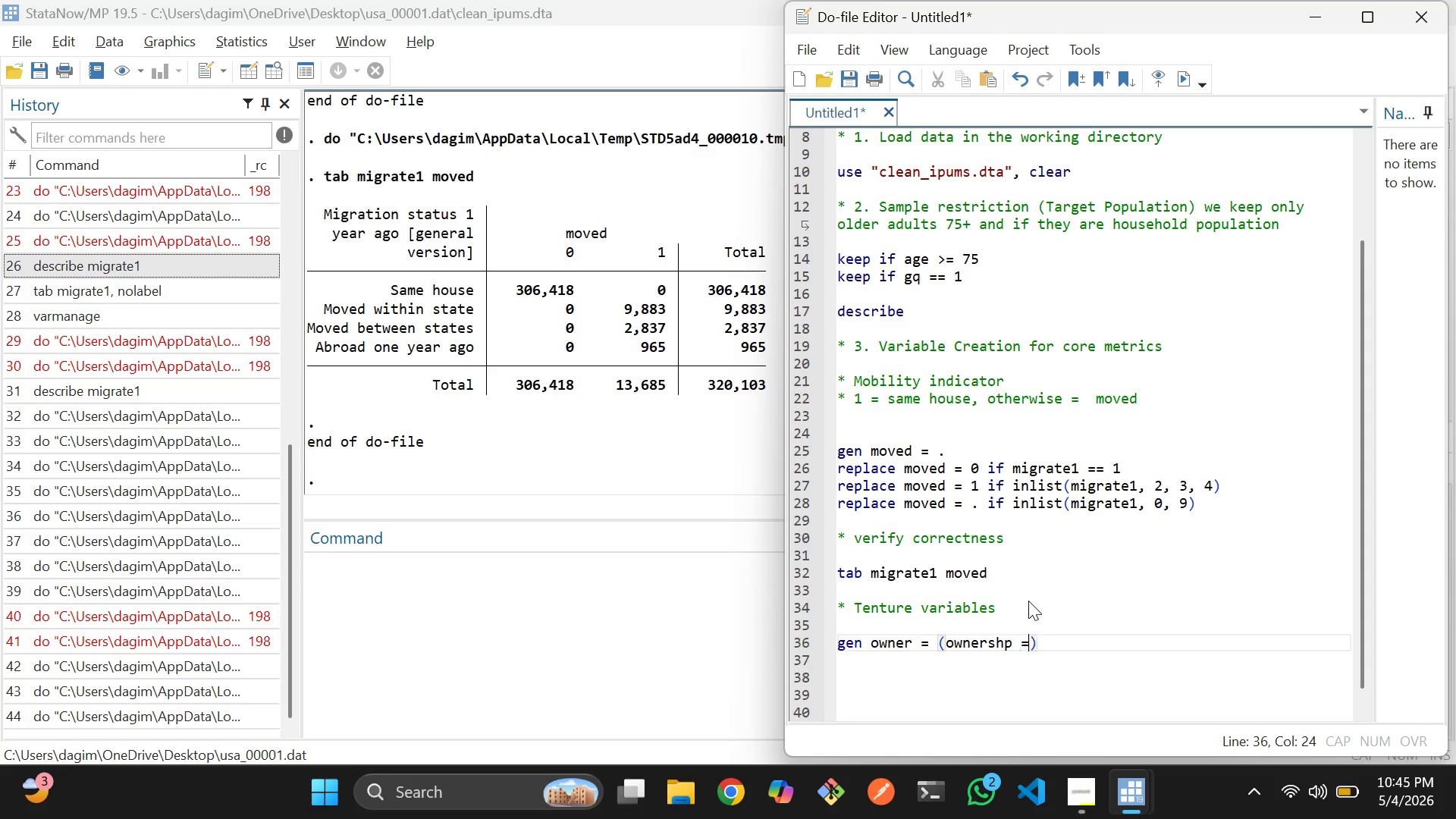 
key(Space)
 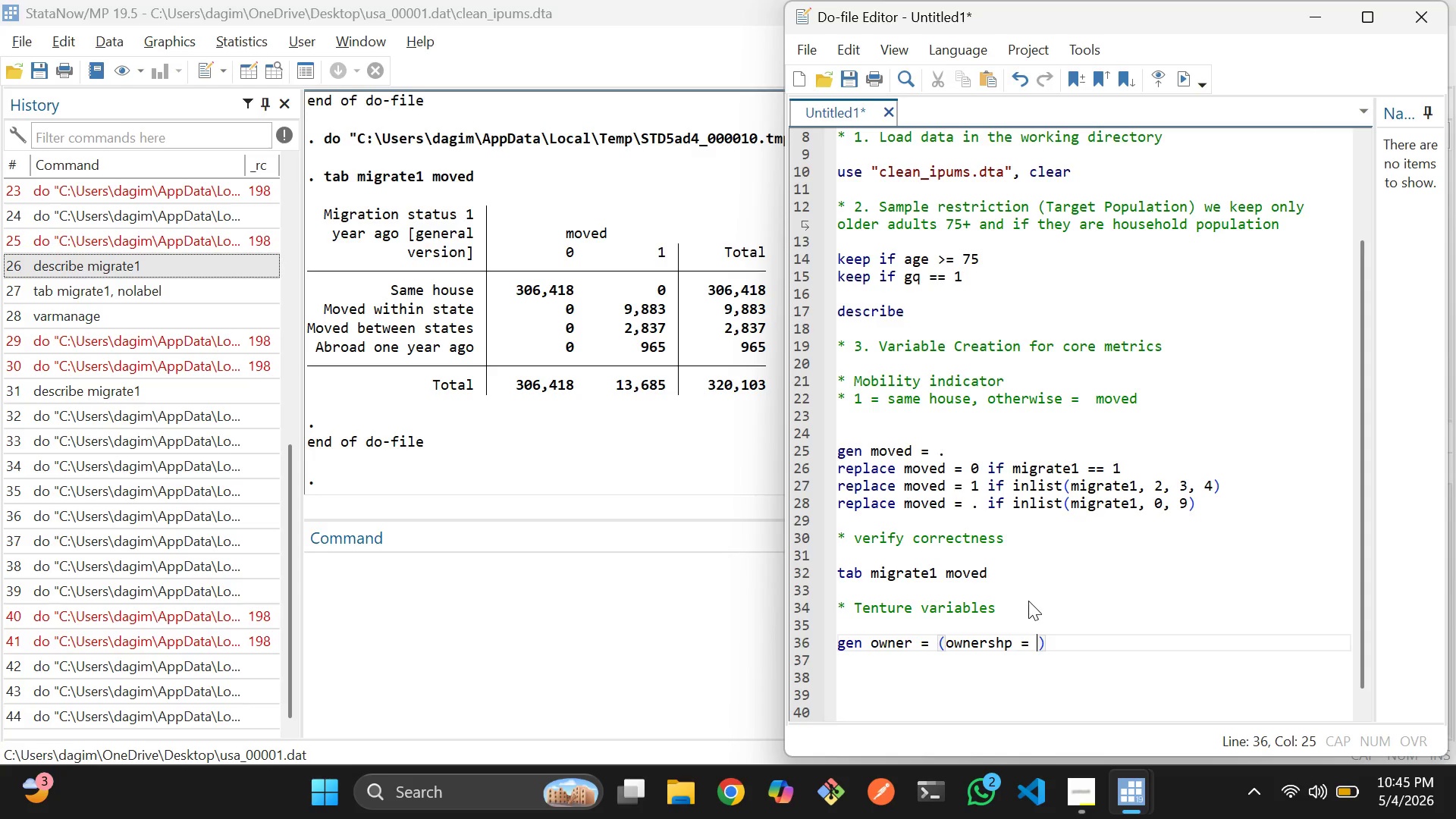 
key(ArrowLeft)
 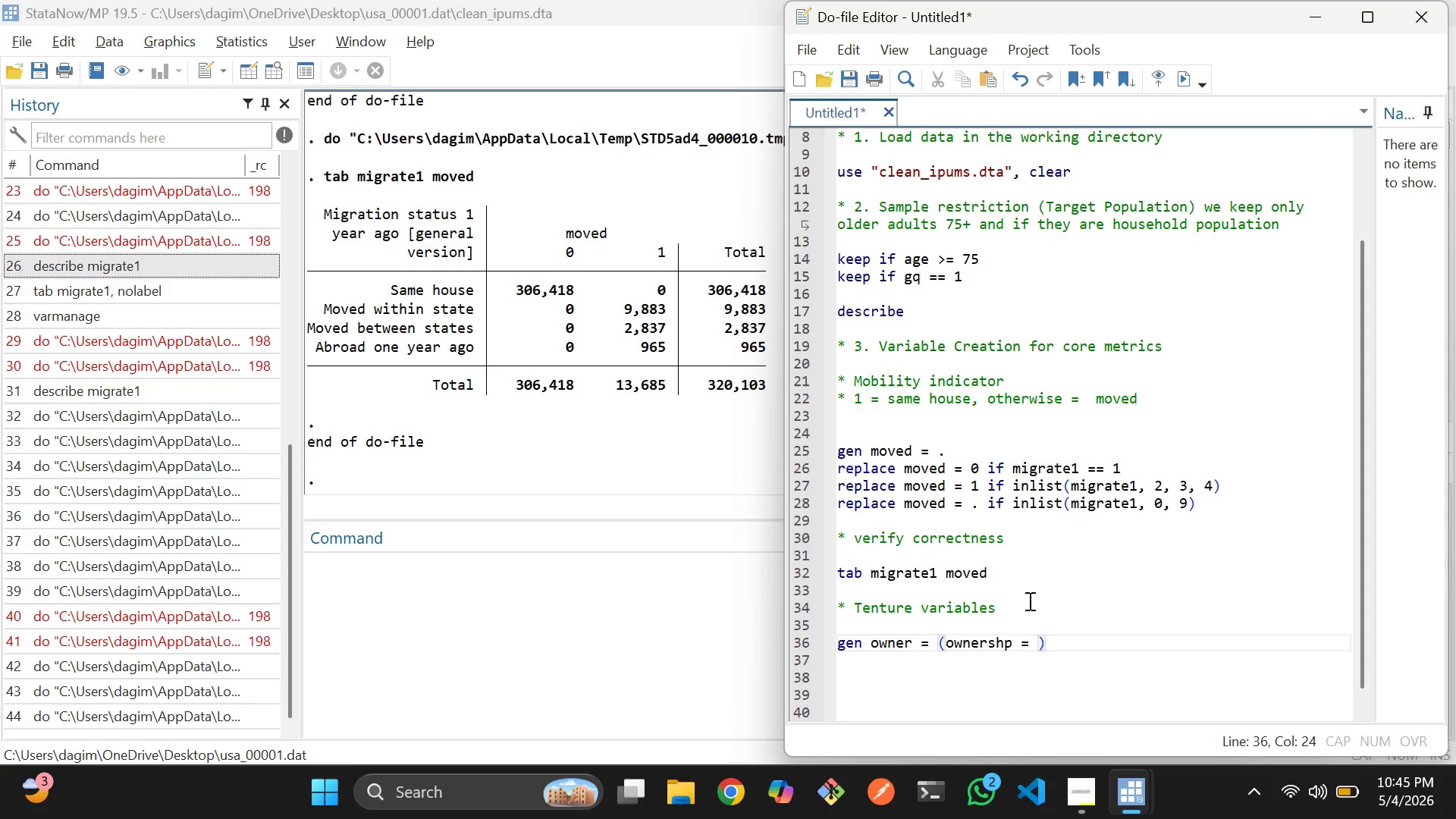 
key(Equal)
 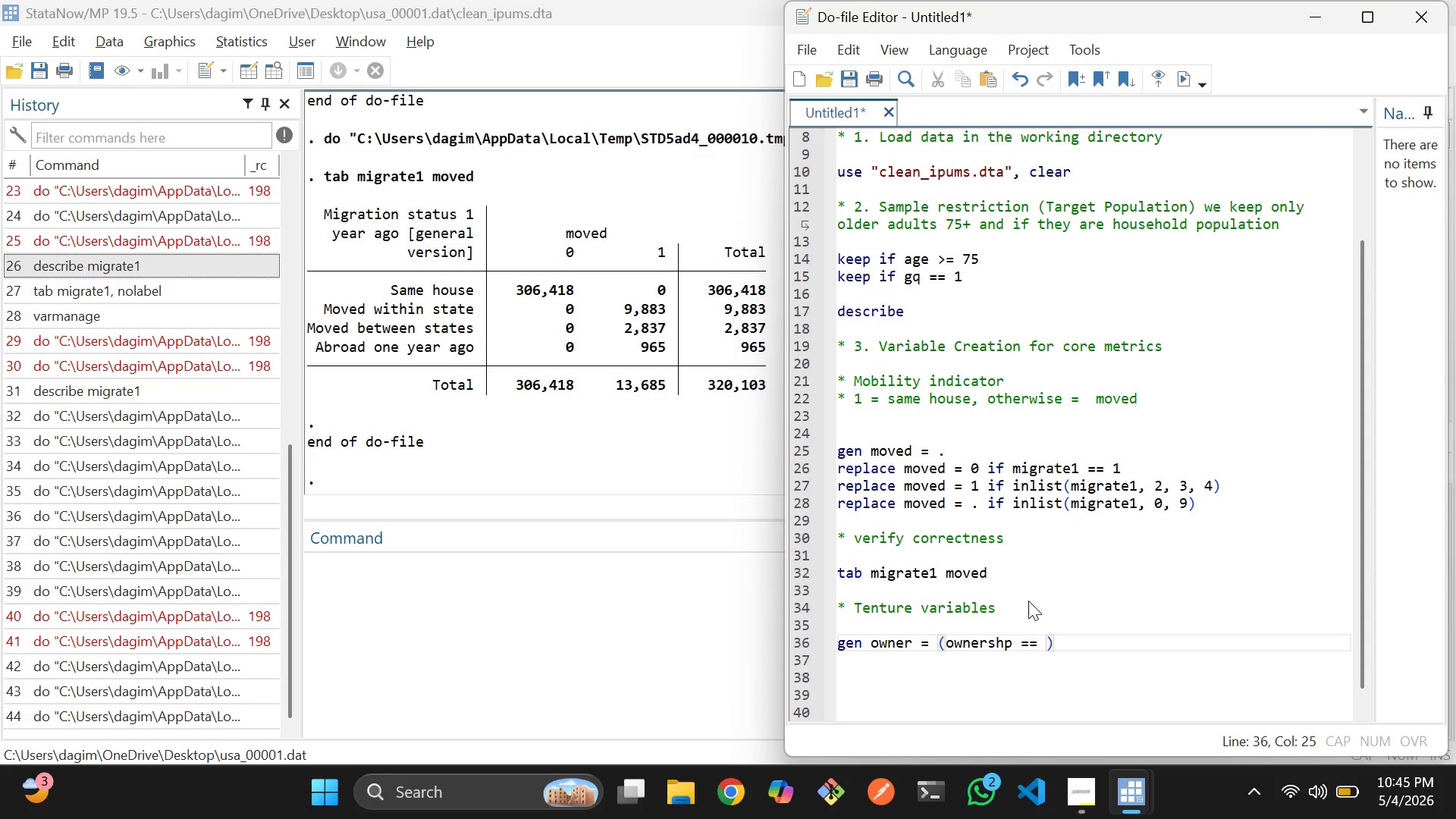 
key(Space)
 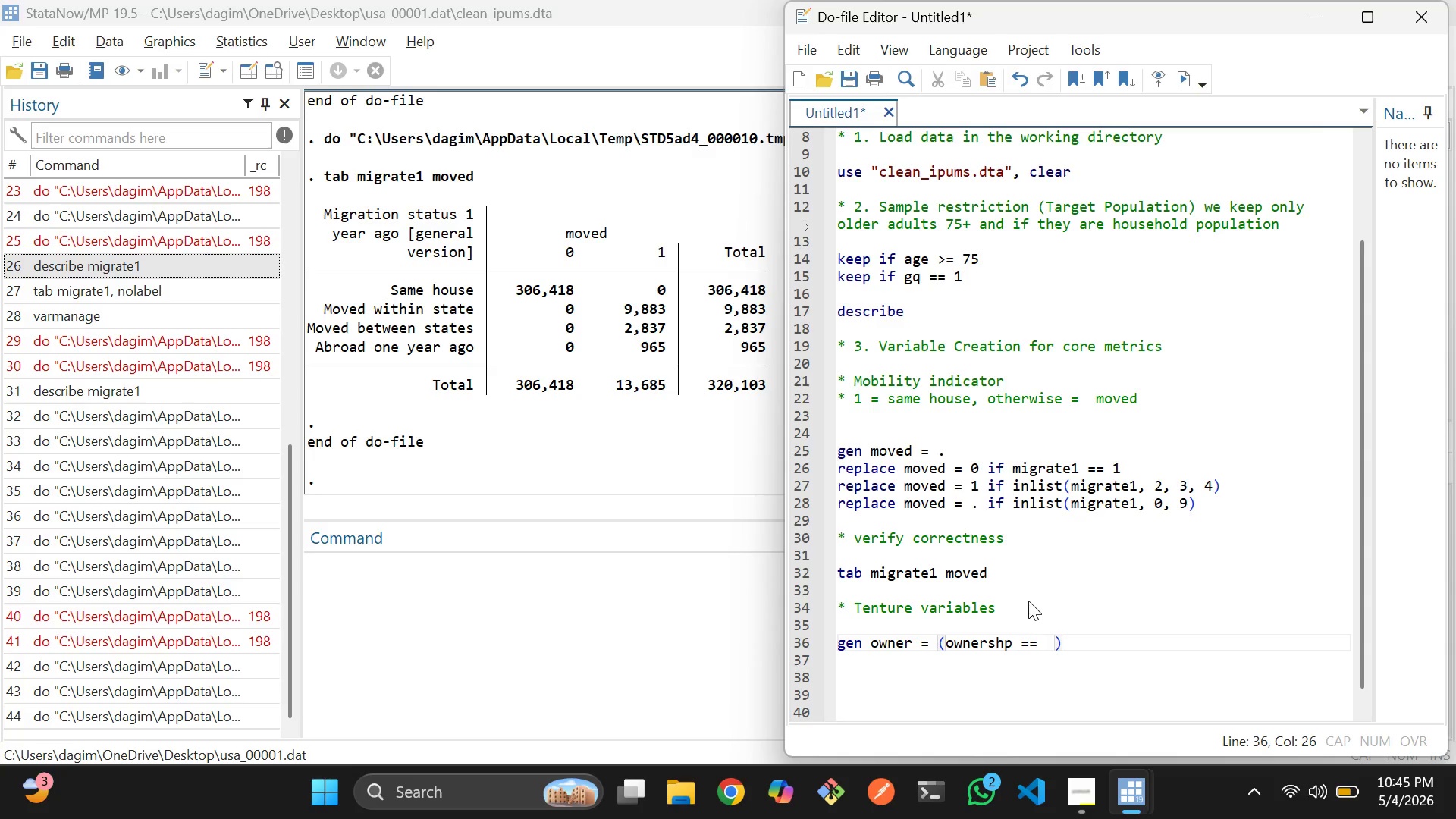 
key(1)
 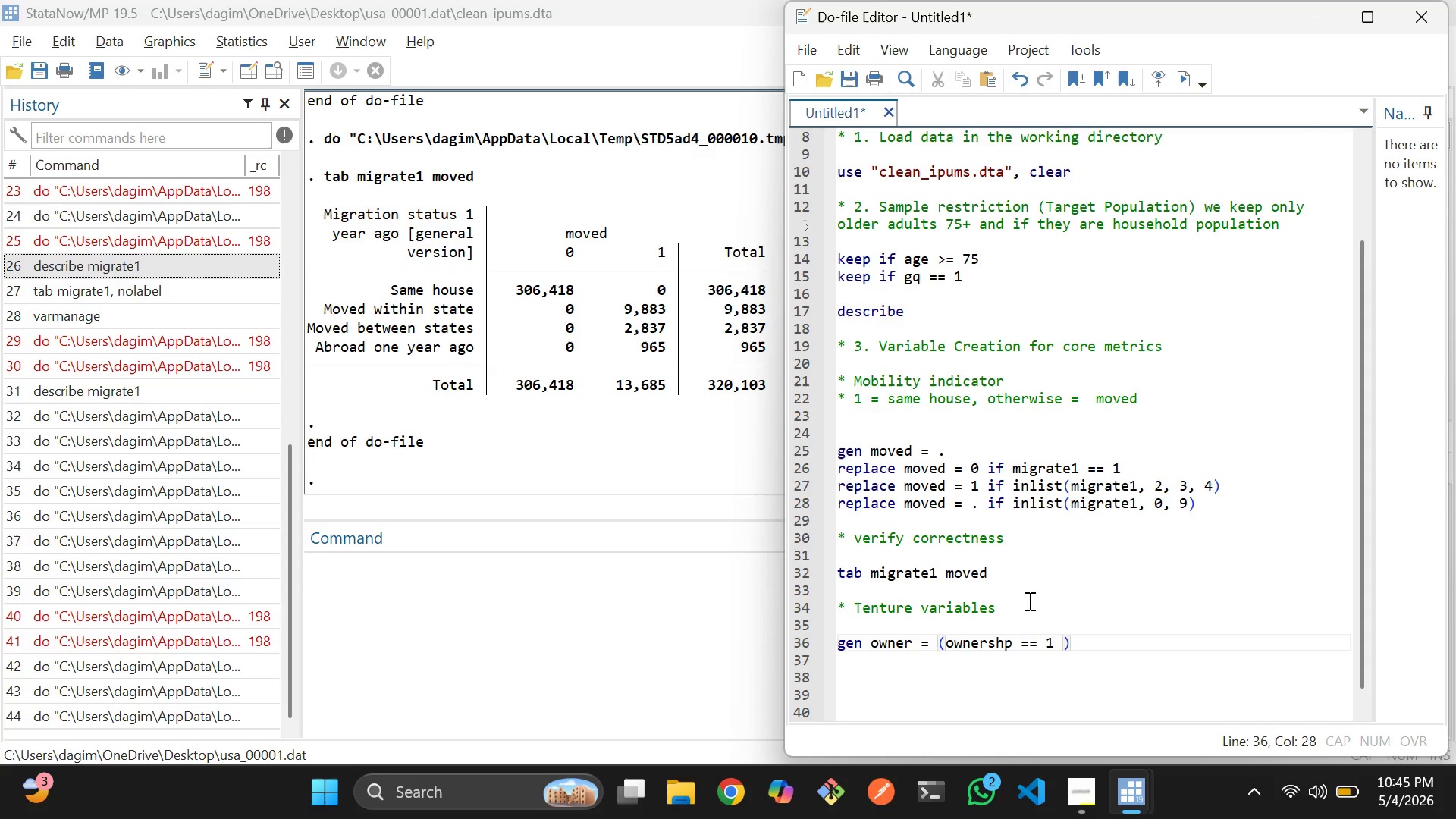 
key(ArrowRight)
 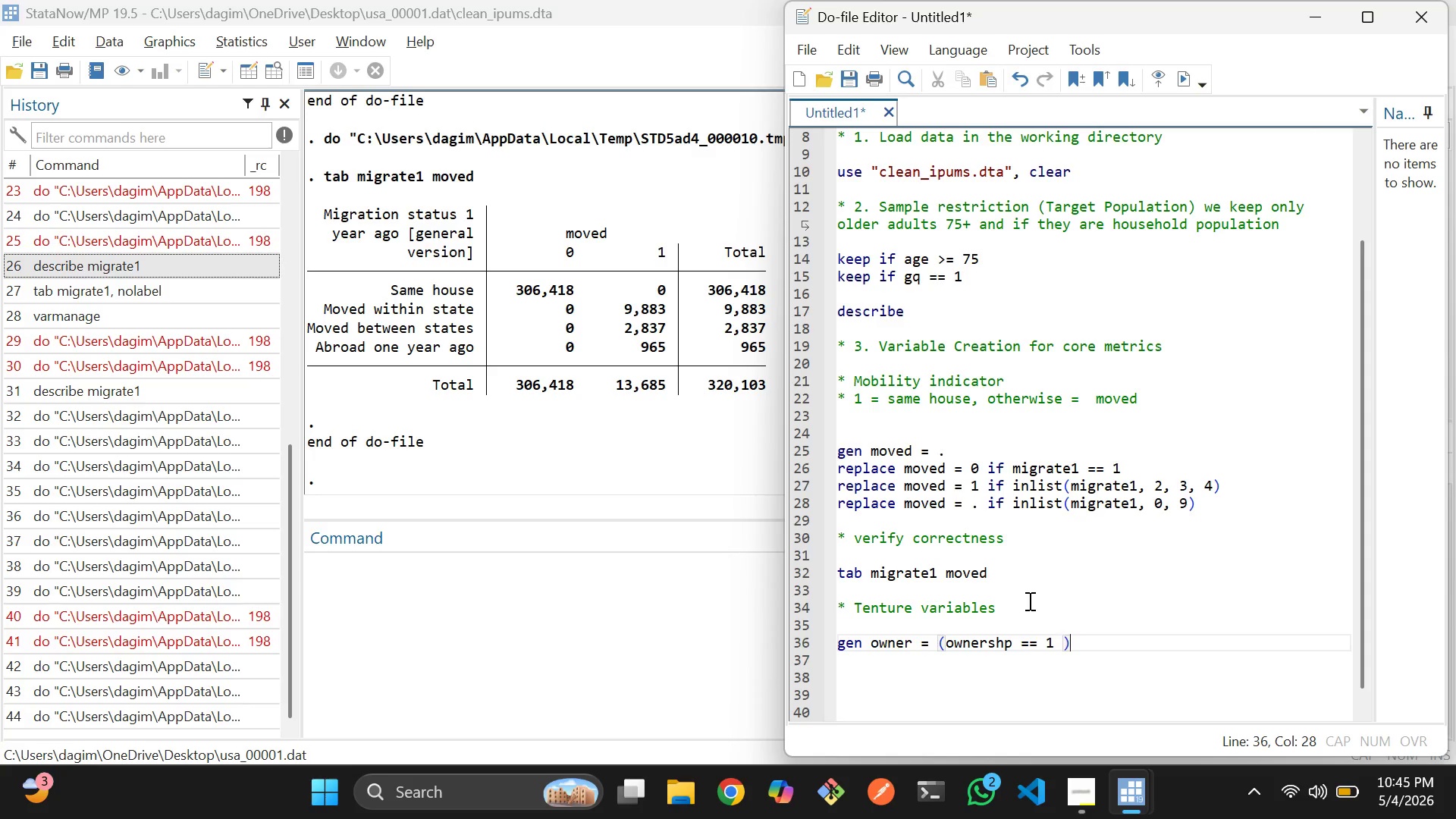 
key(ArrowRight)
 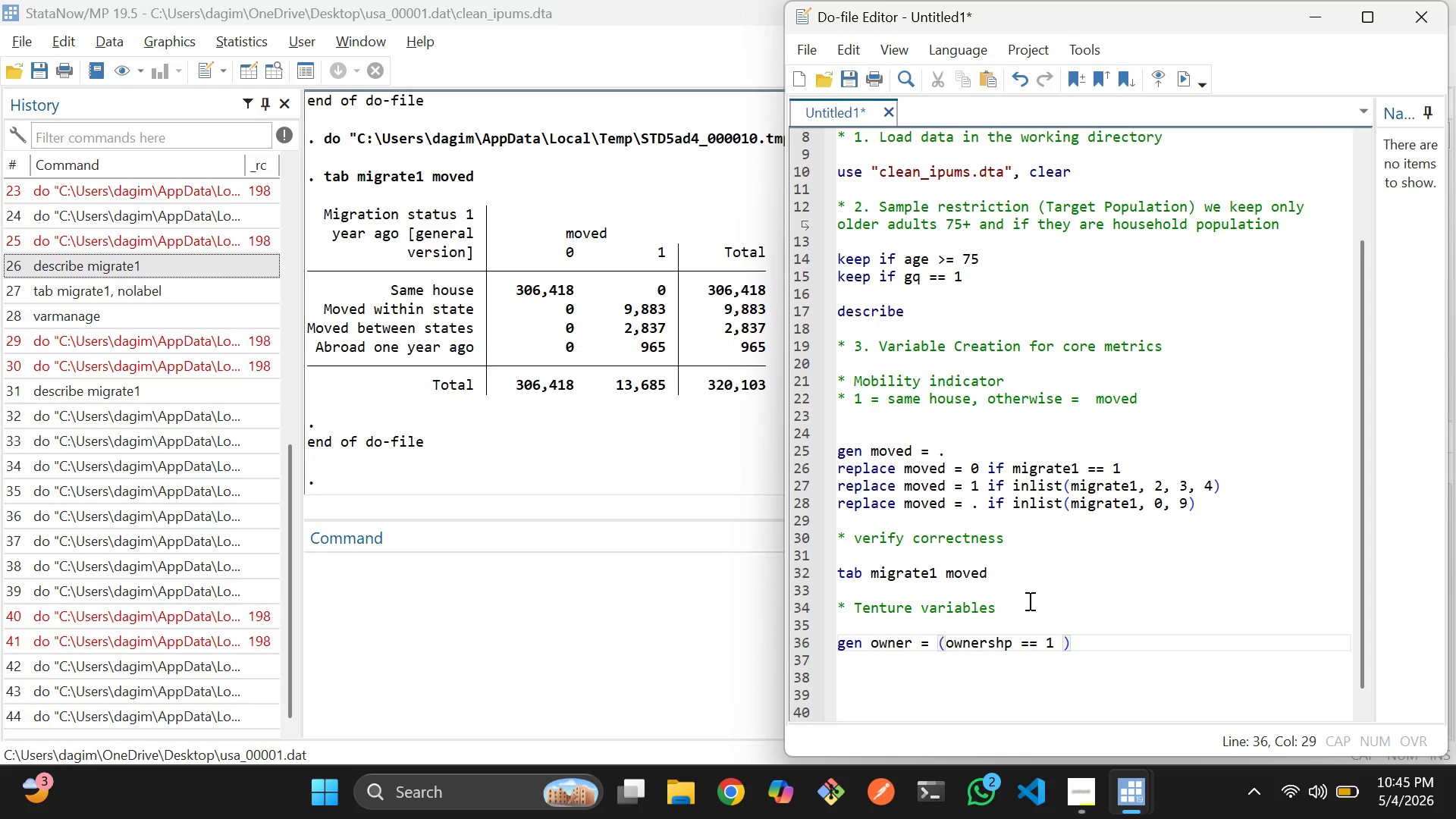 
key(Enter)
 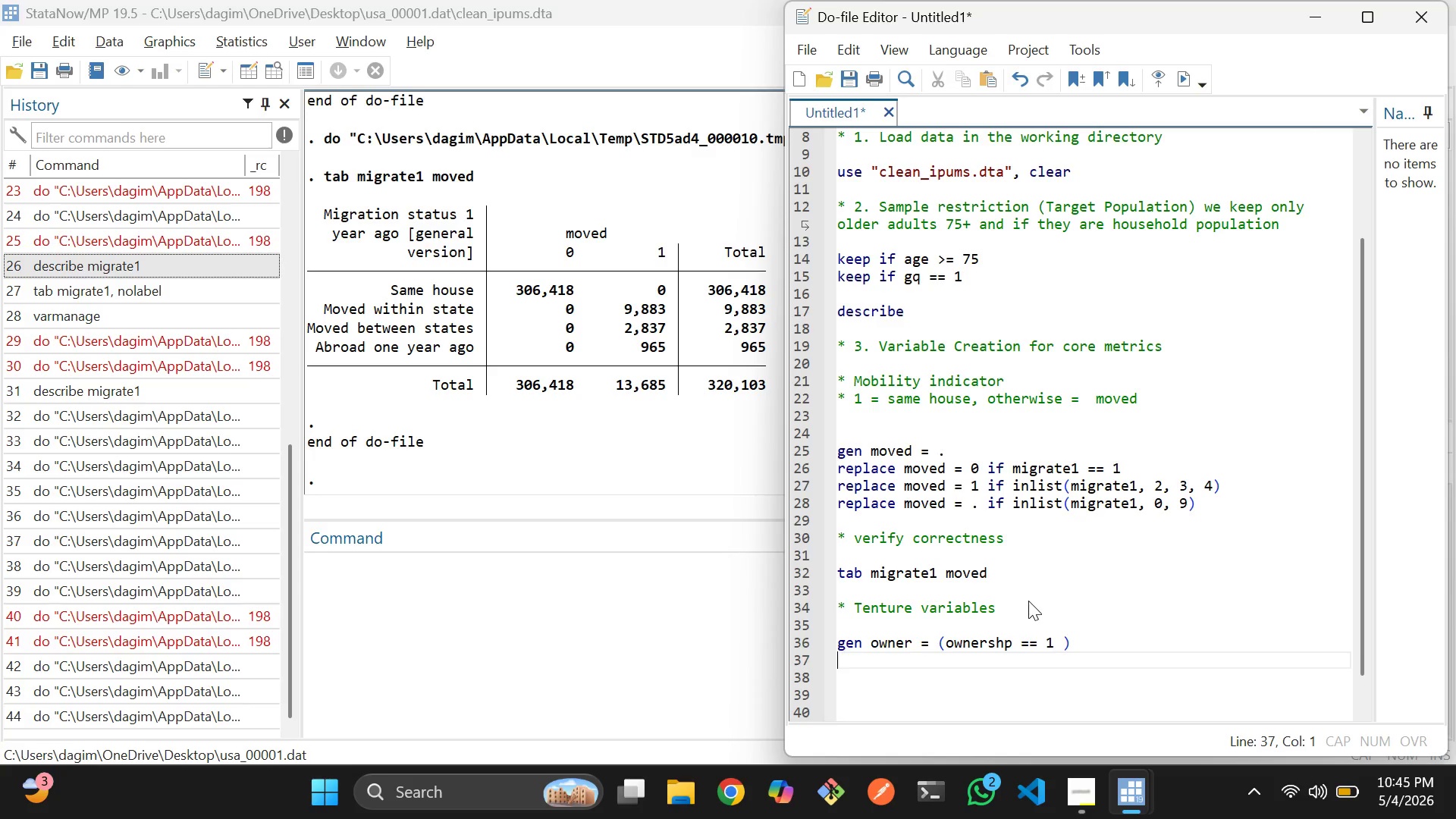 
type(gen renter = 9)
key(Backspace)
type((own)
 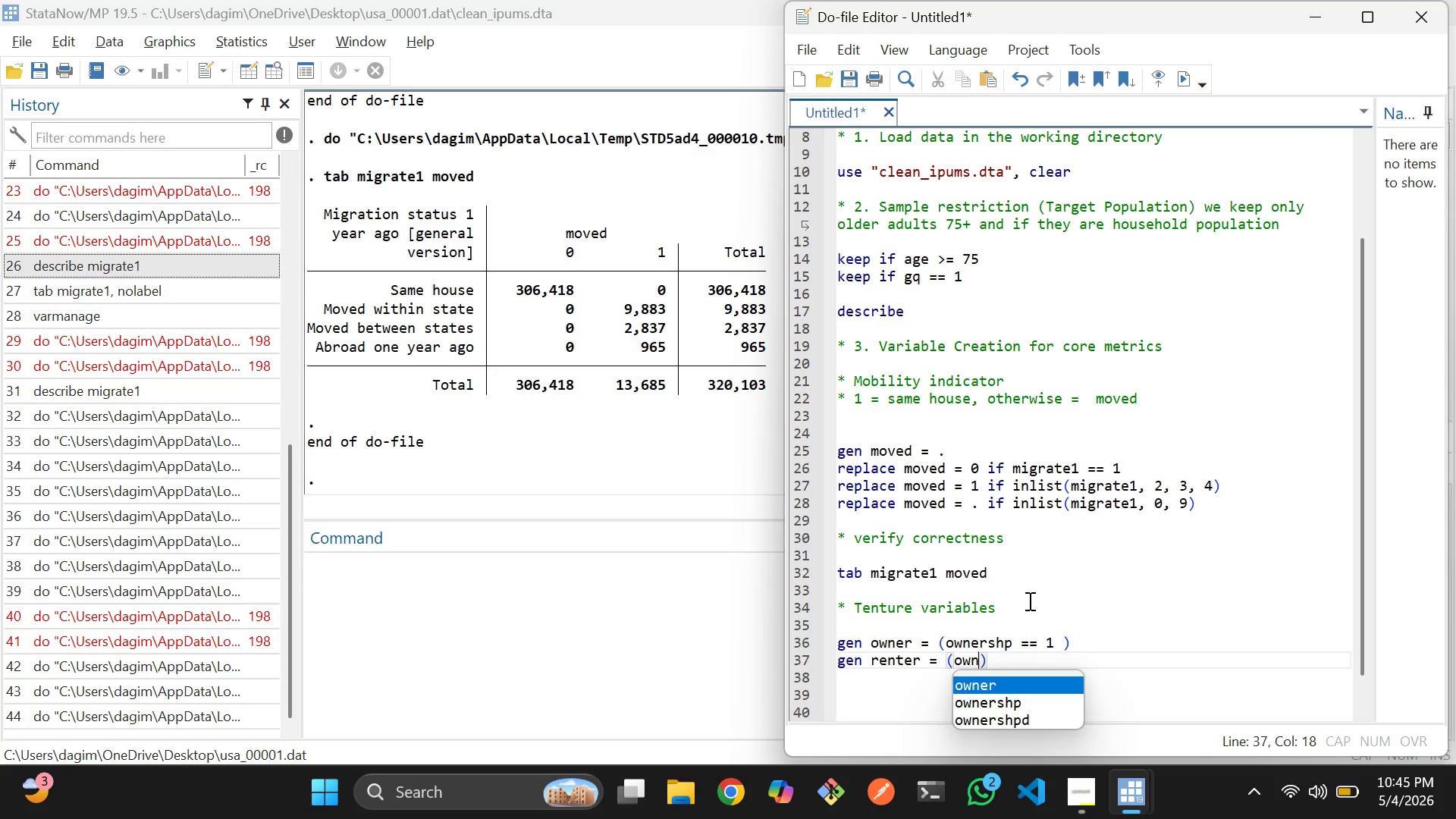 
key(ArrowDown)
 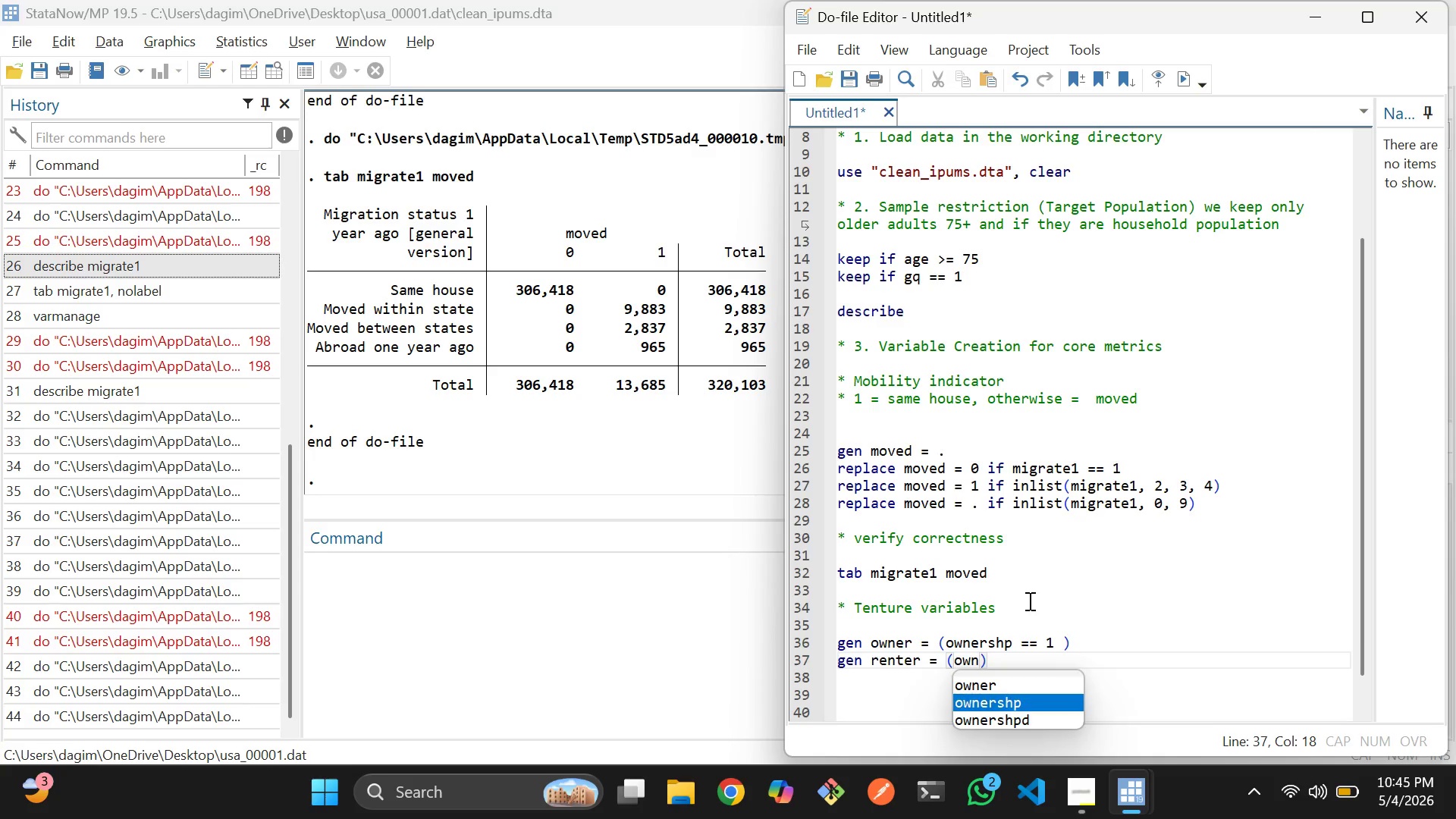 
key(Tab)
 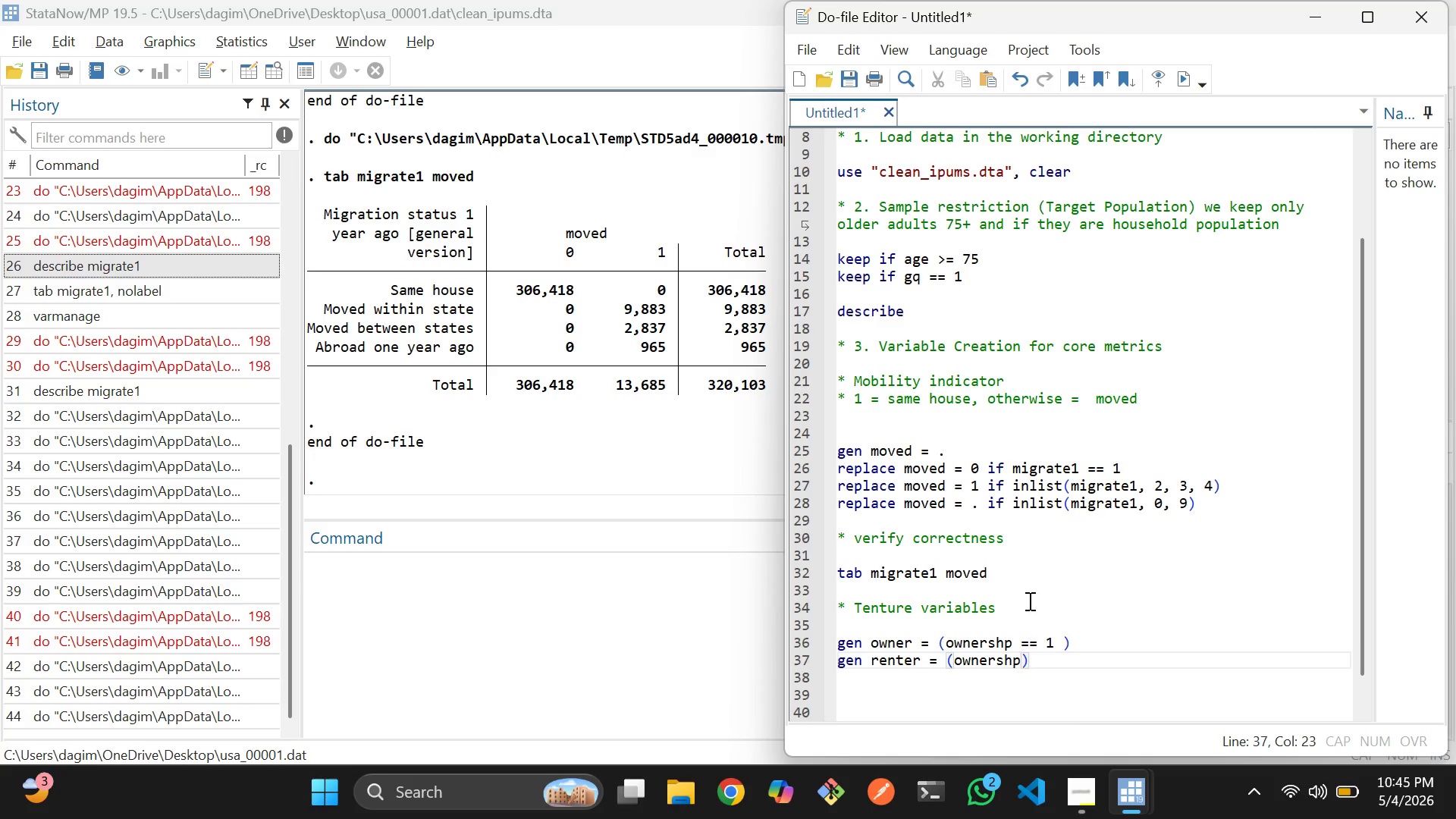 
key(Space)
 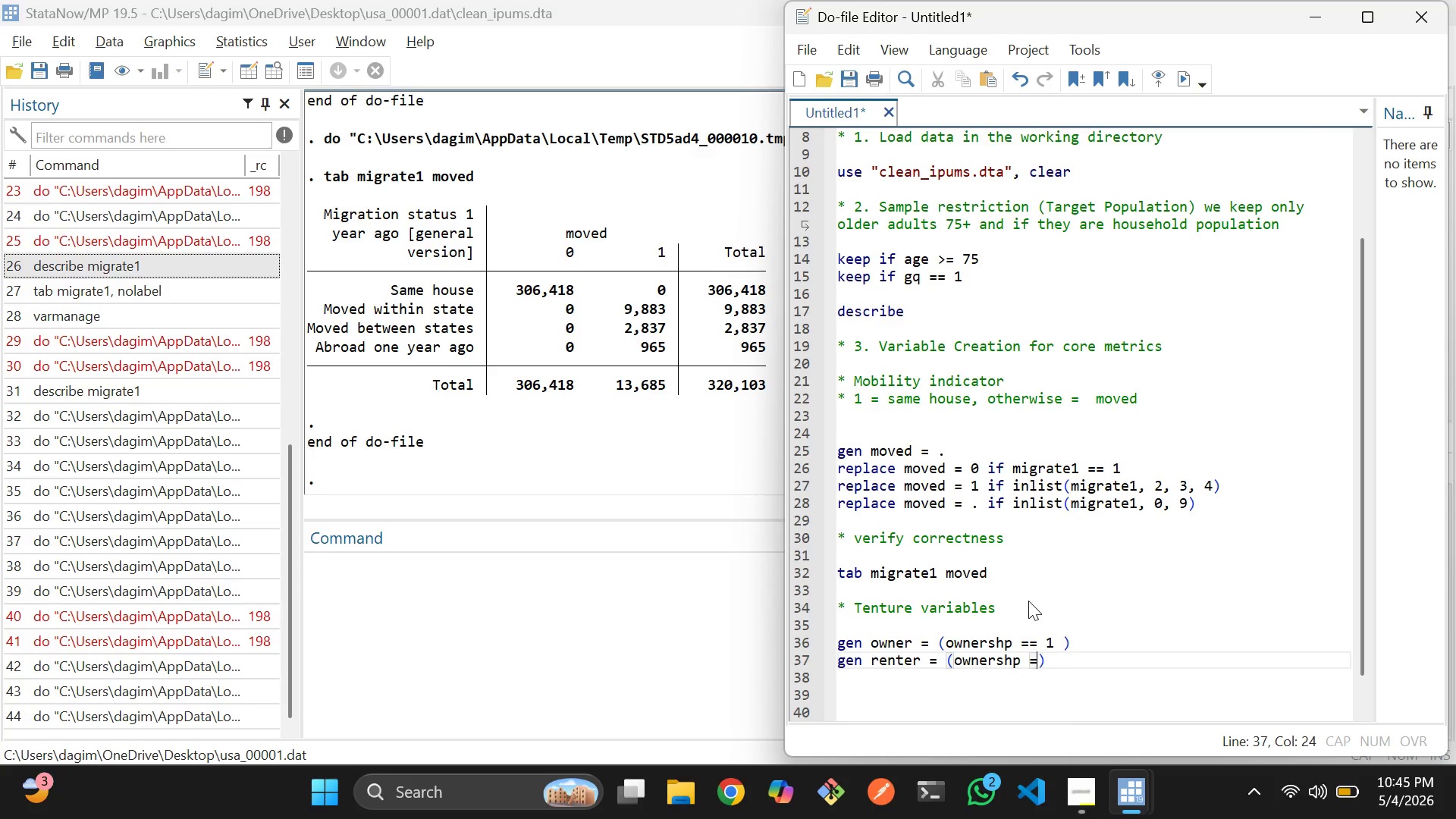 
key(Equal)
 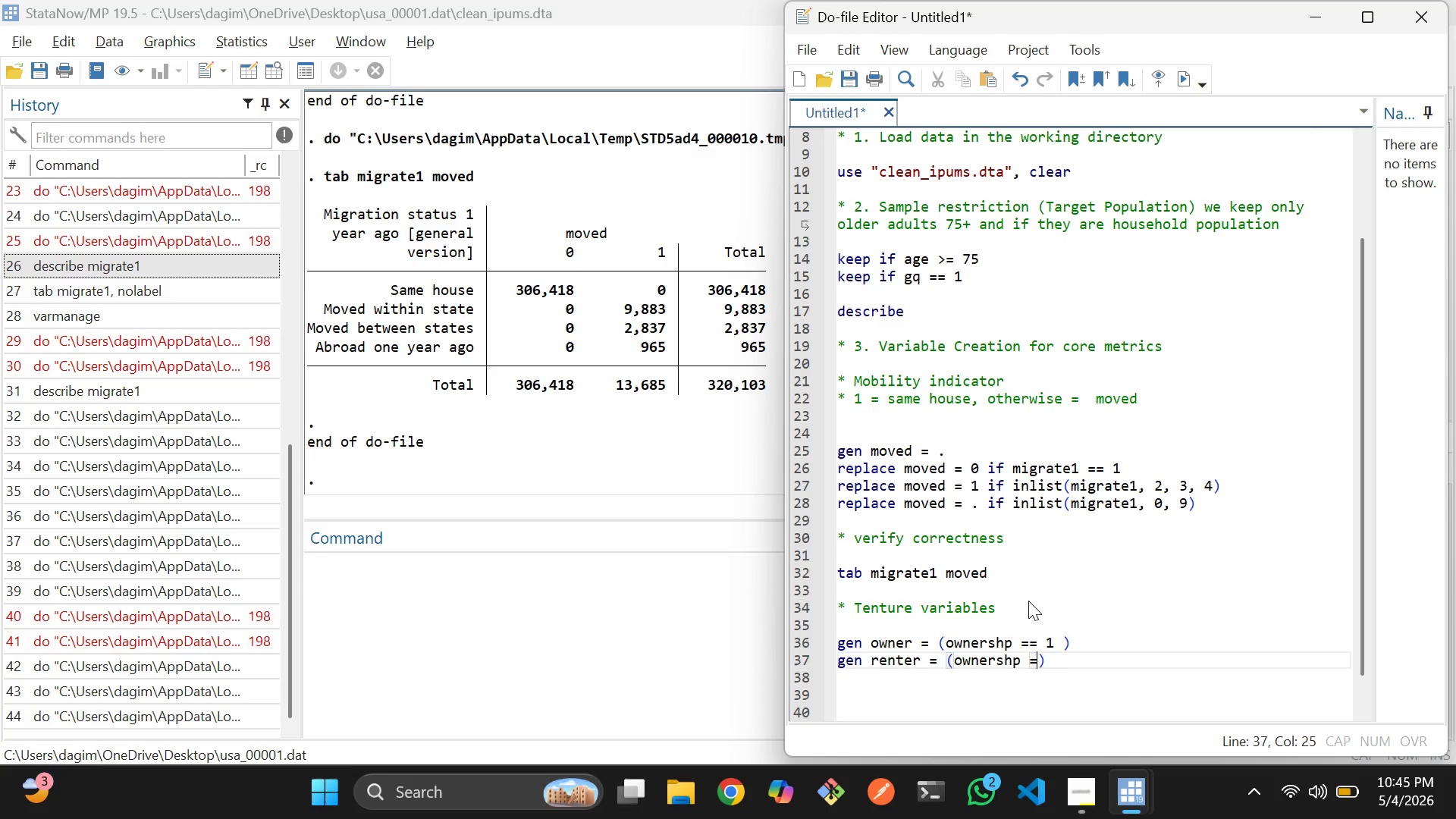 
key(Equal)
 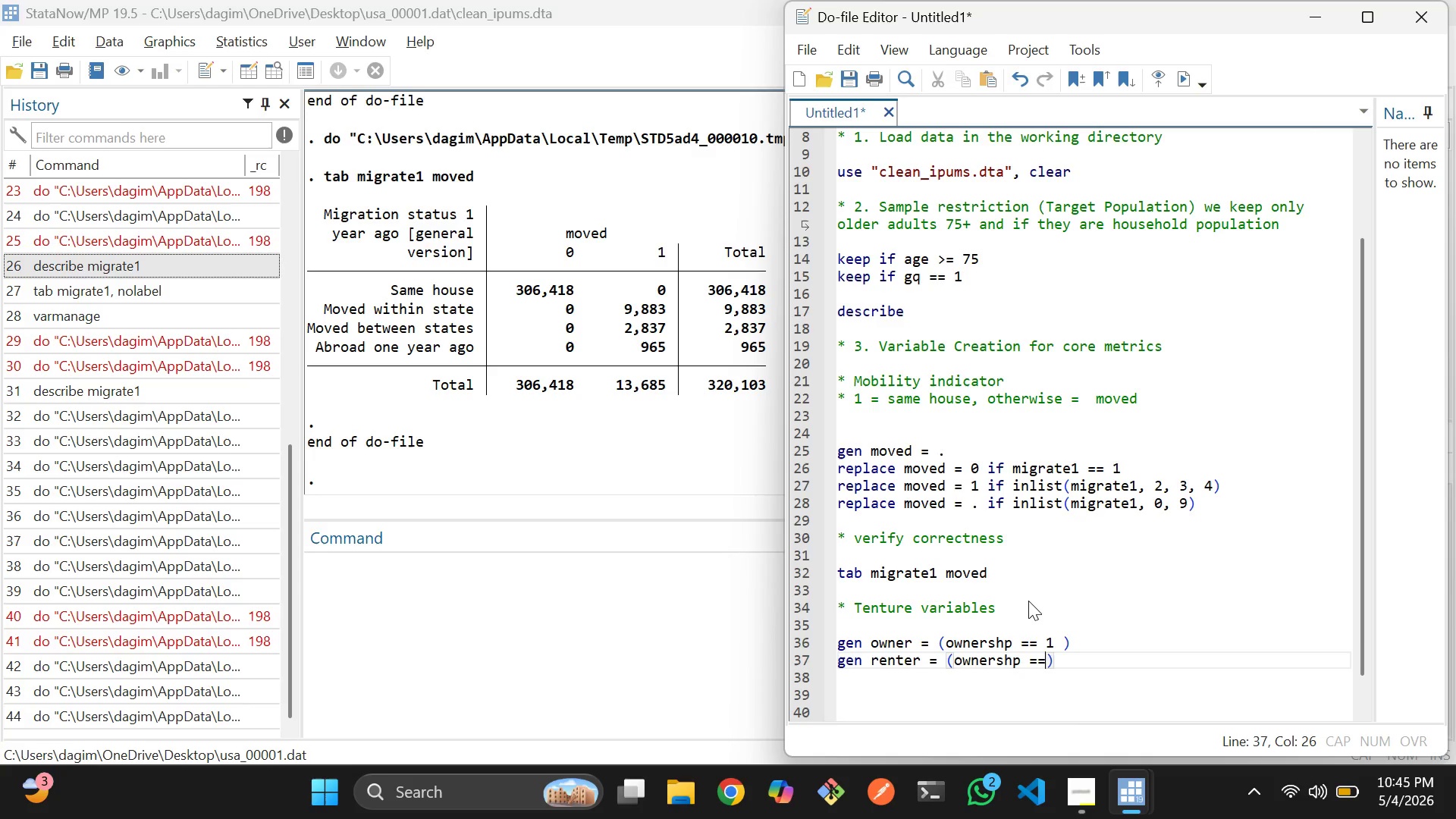 
key(2)
 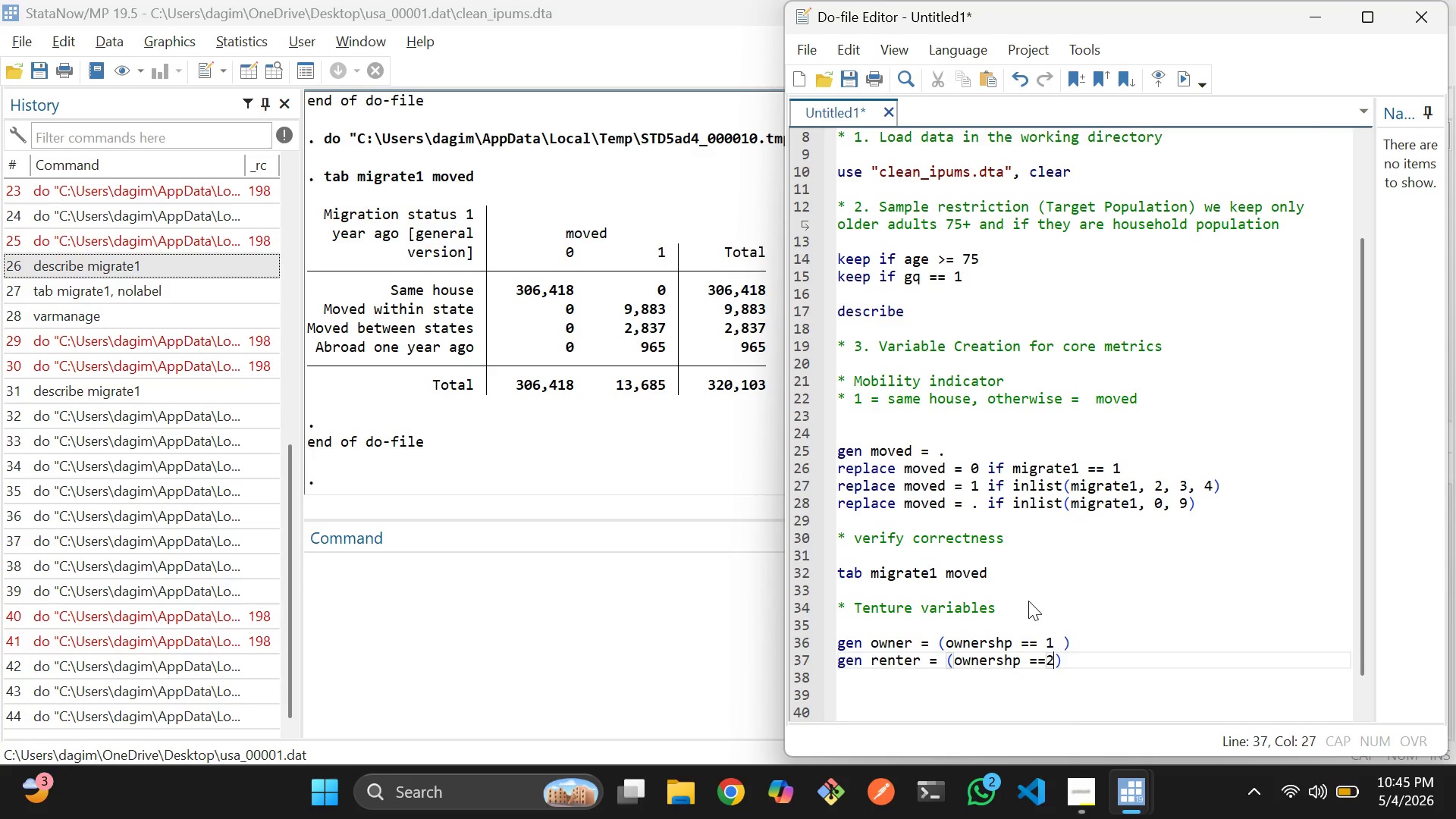 
key(ArrowLeft)
 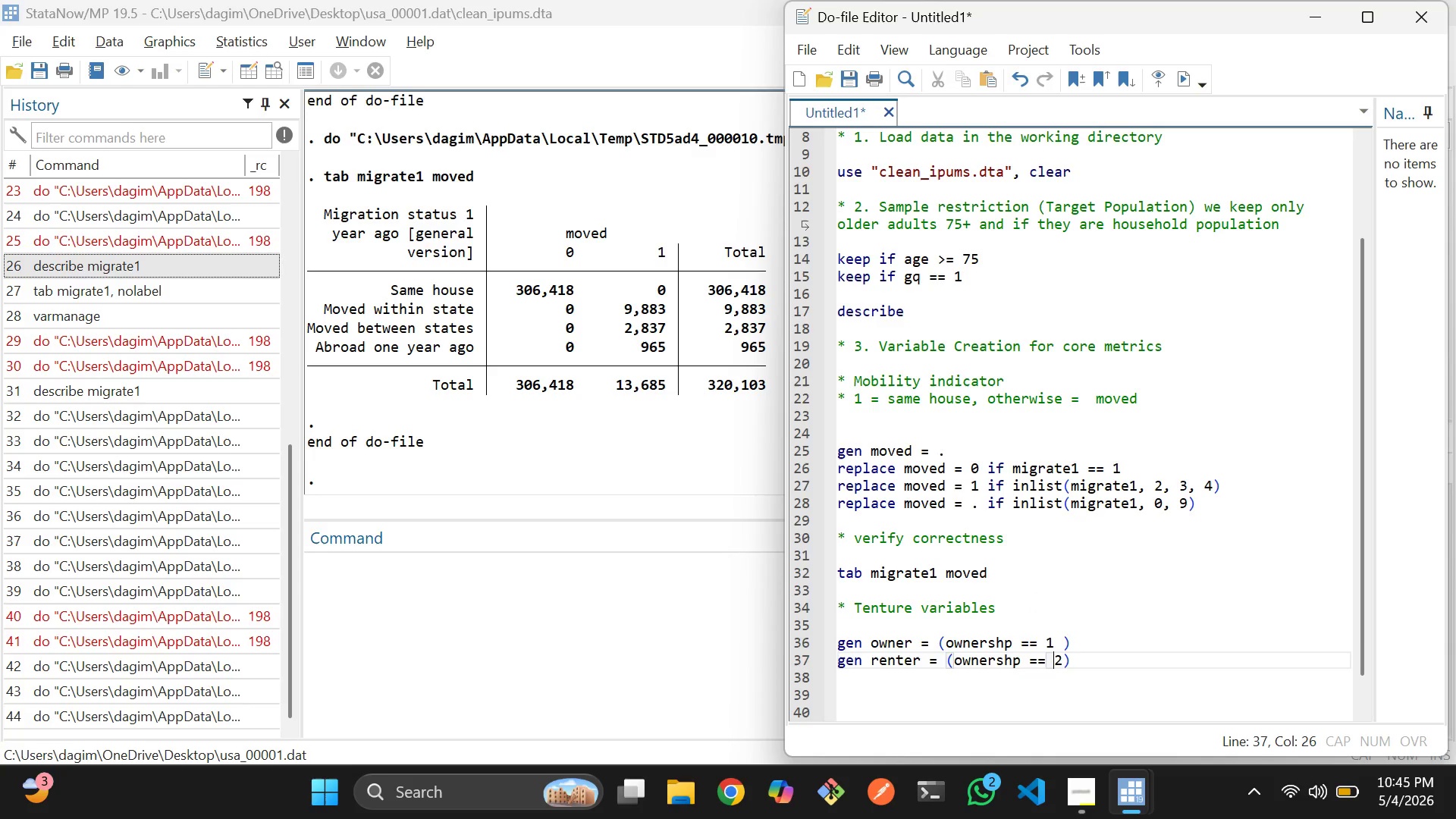 
key(Space)
 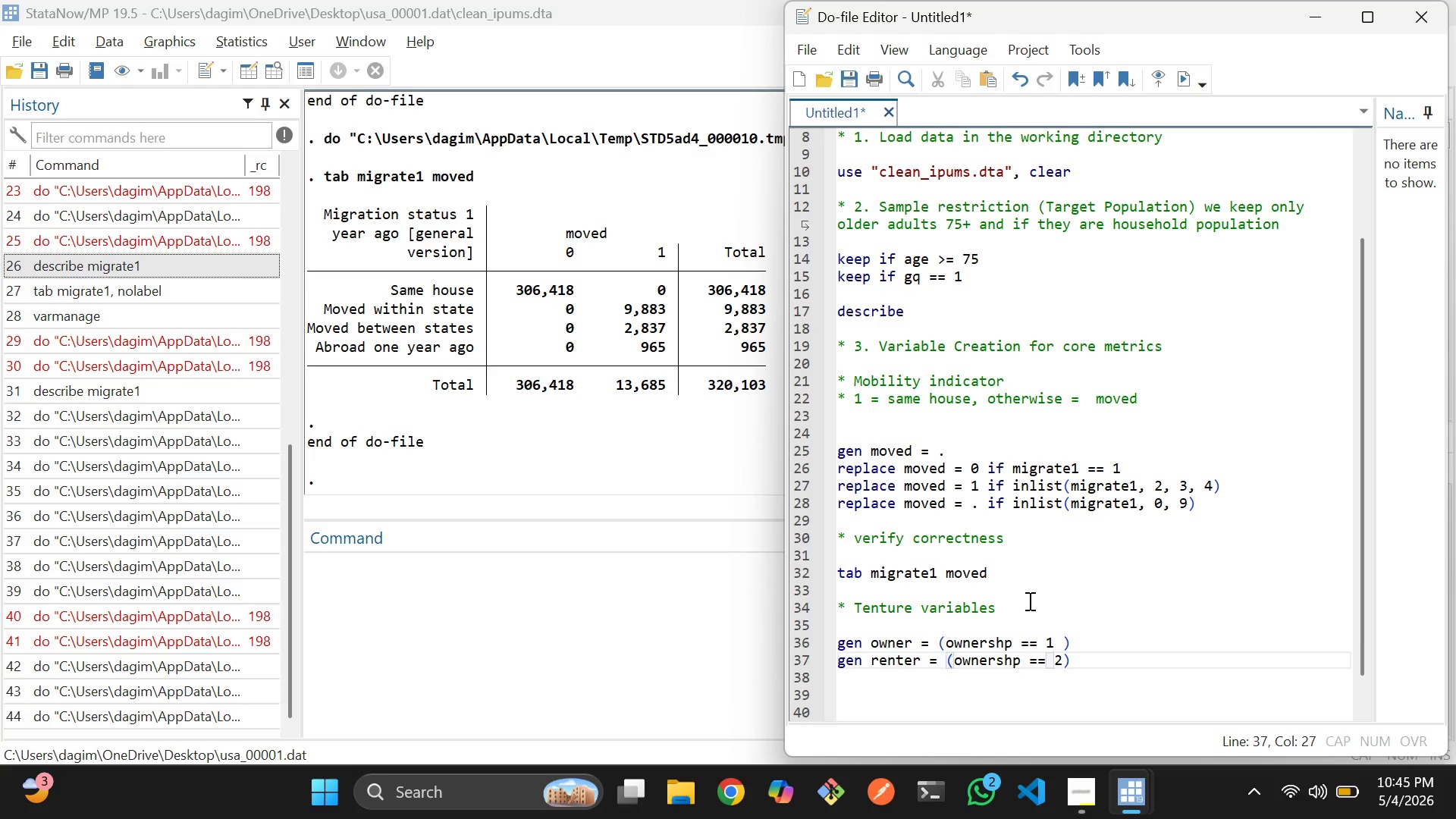 
key(ArrowRight)
 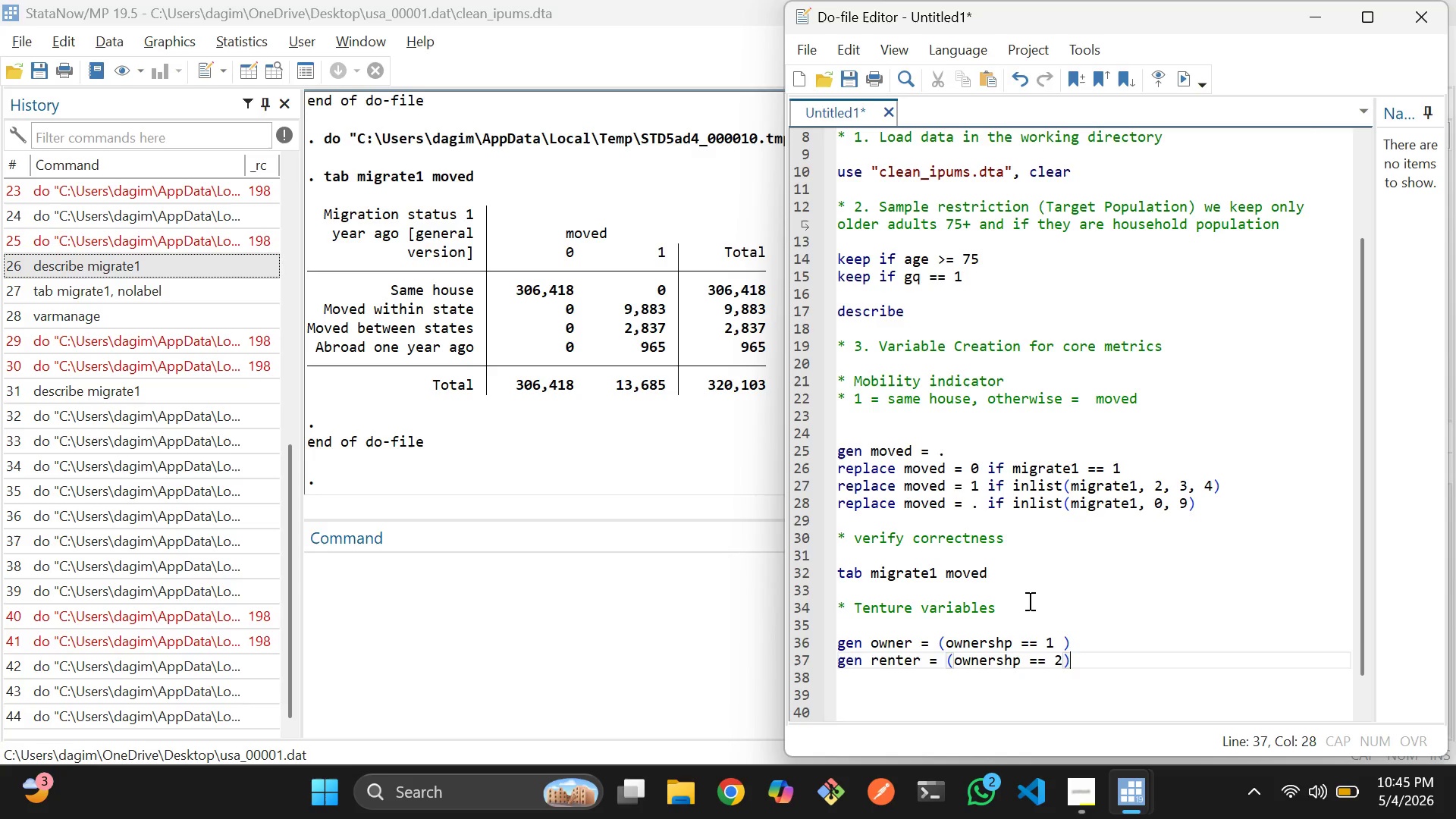 
key(ArrowRight)
 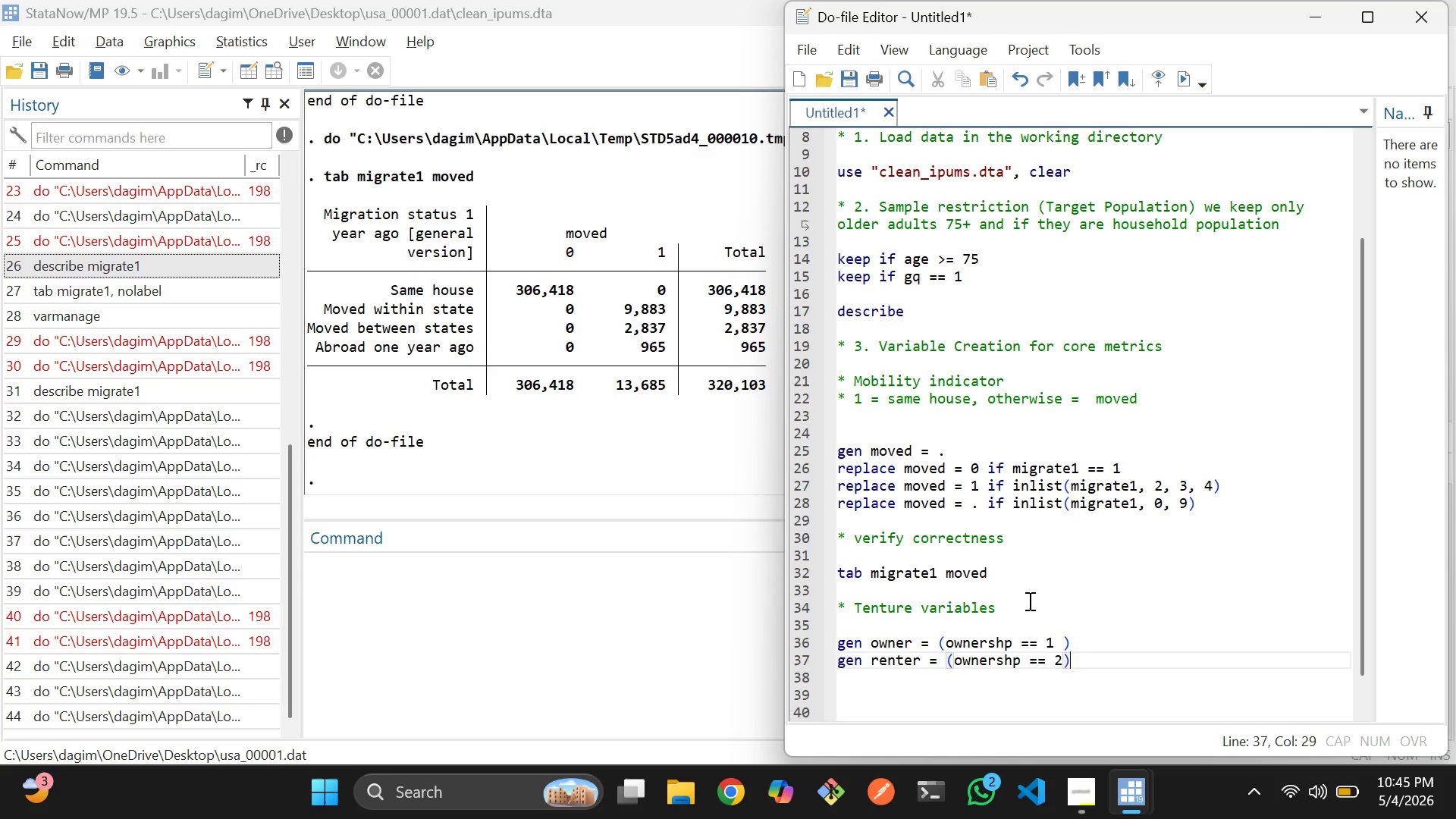 
key(Enter)
 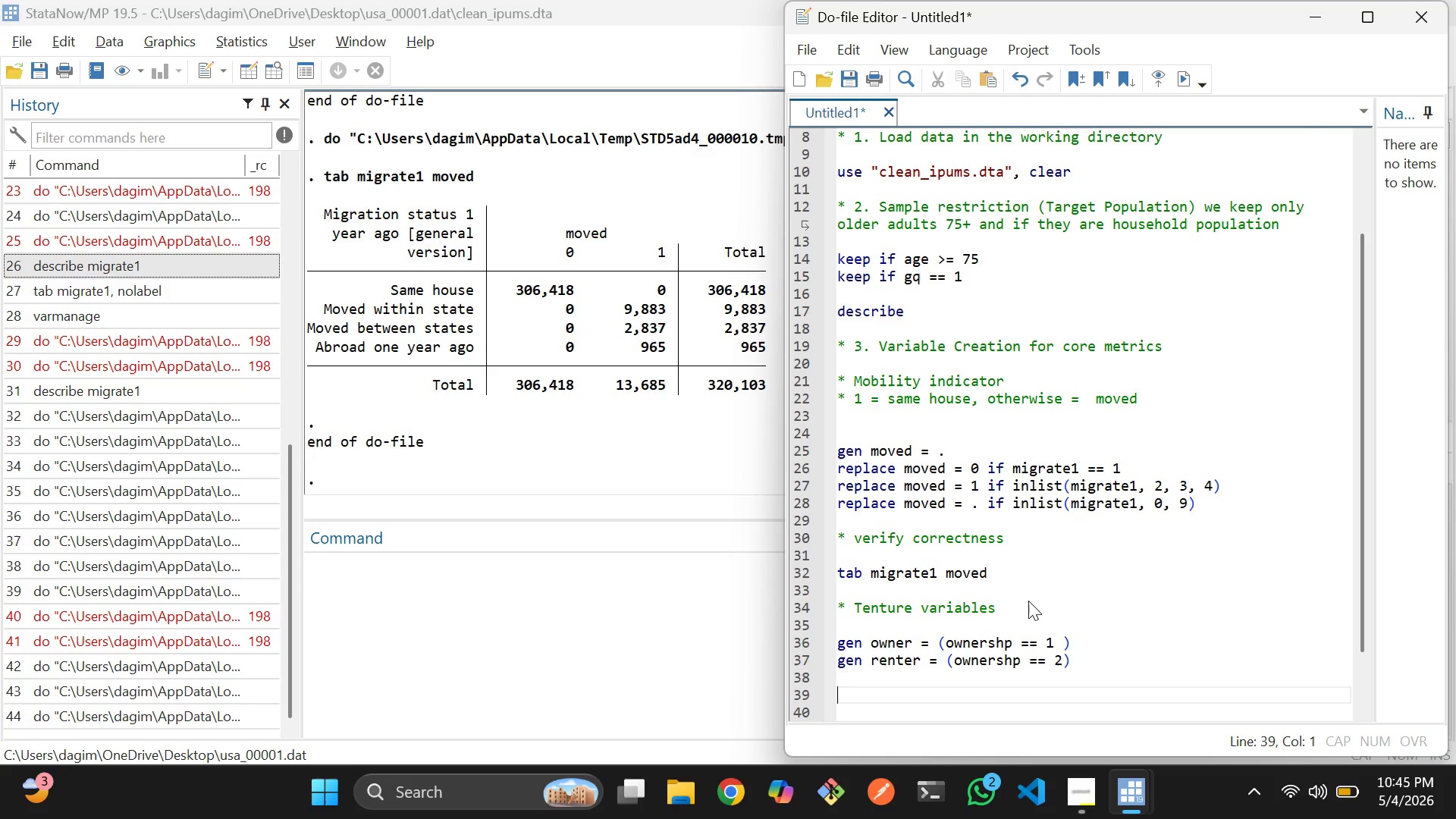 
key(Enter)
 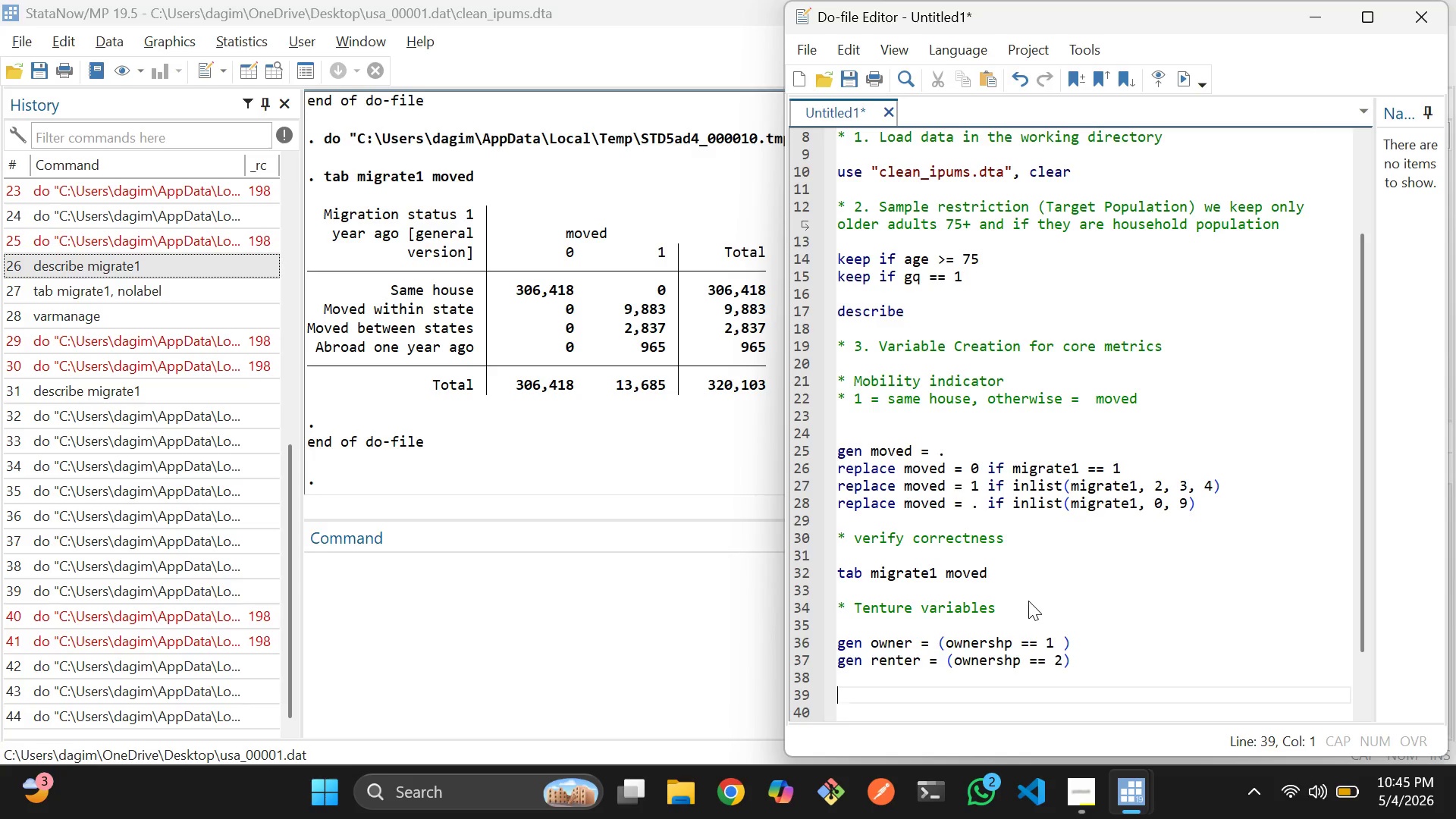 
wait(13.41)
 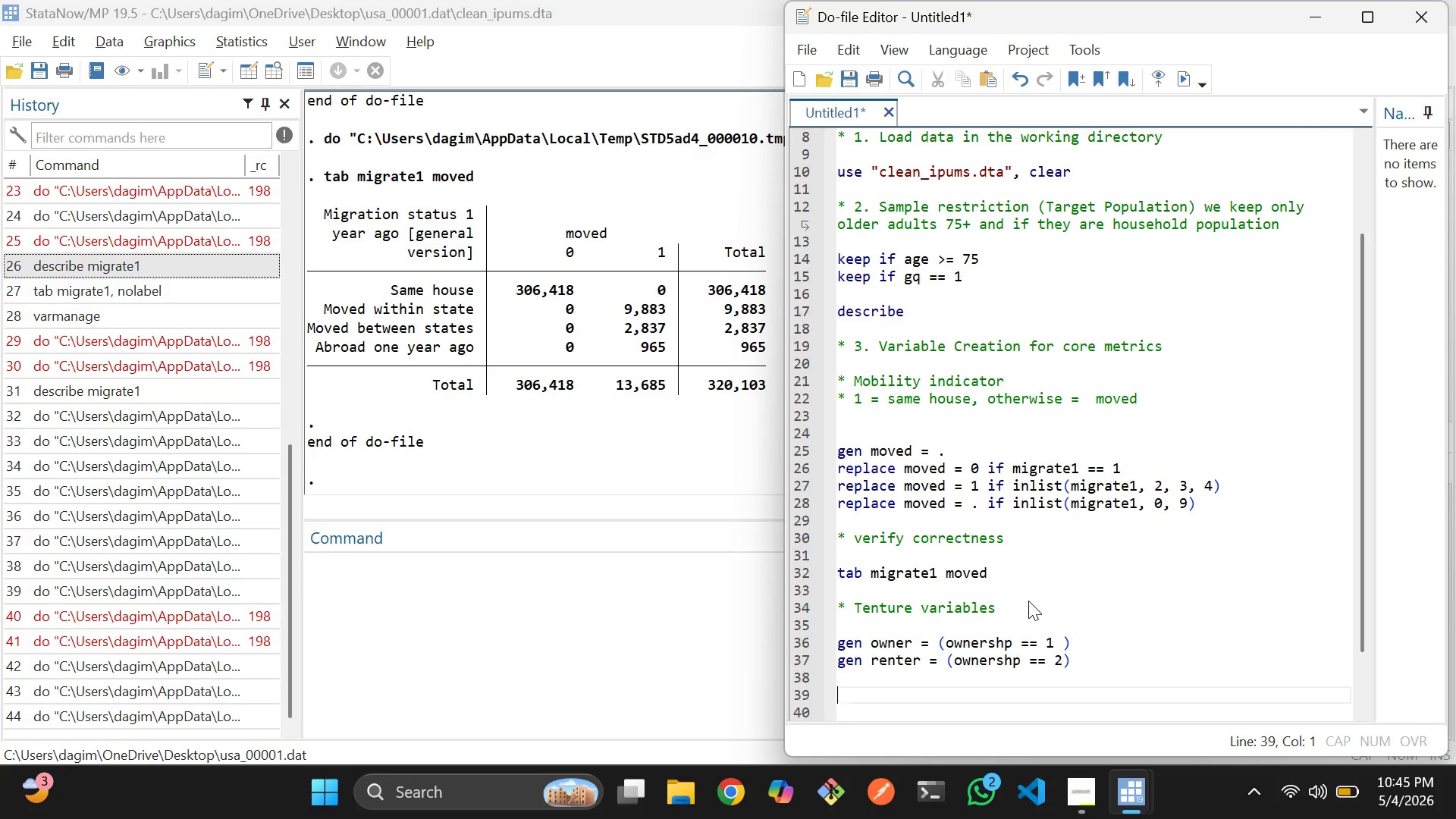 
scroll: coordinate [1021, 615], scroll_direction: down, amount: 1.0
 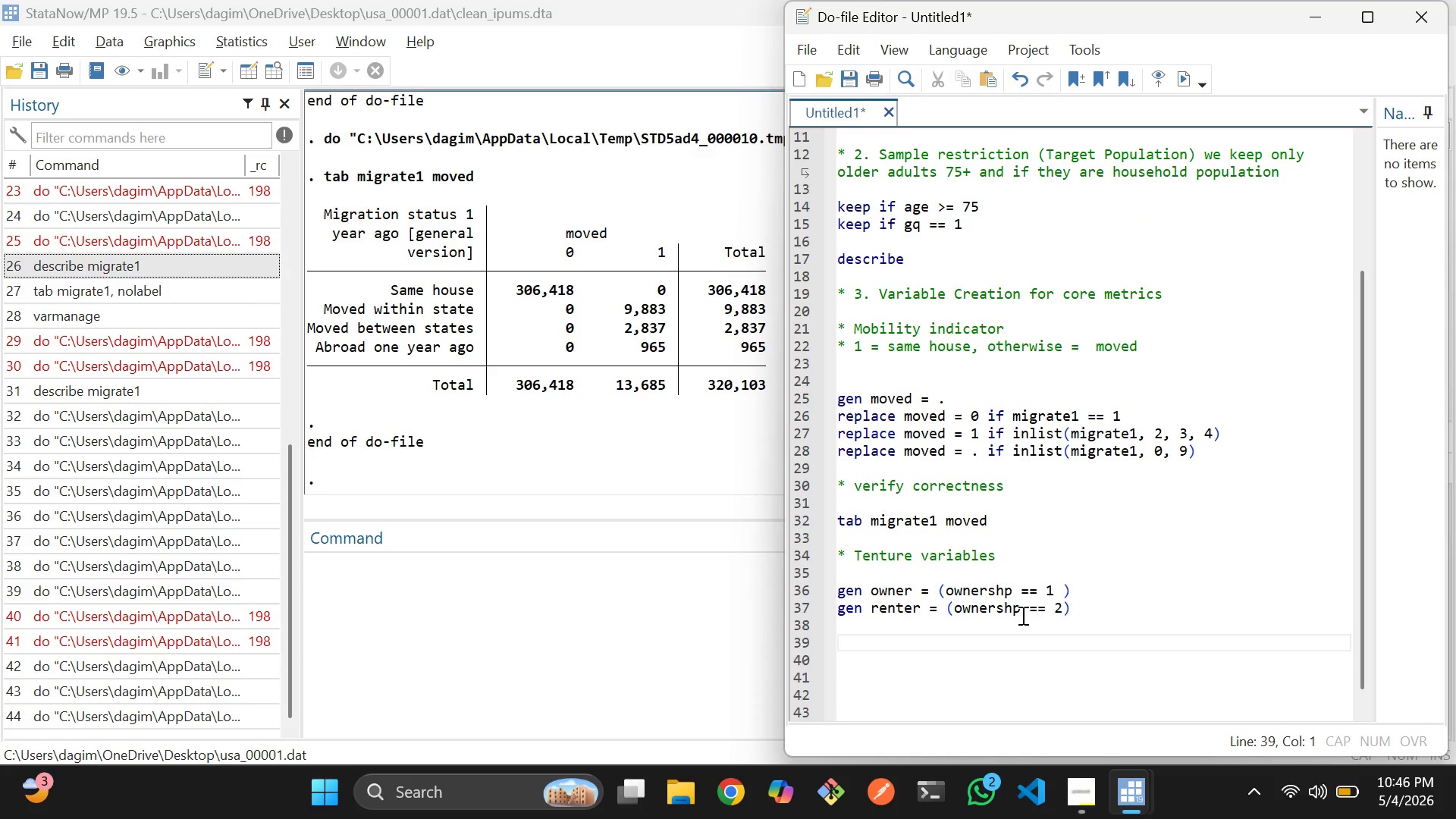 
scroll: coordinate [1021, 615], scroll_direction: none, amount: 0.0
 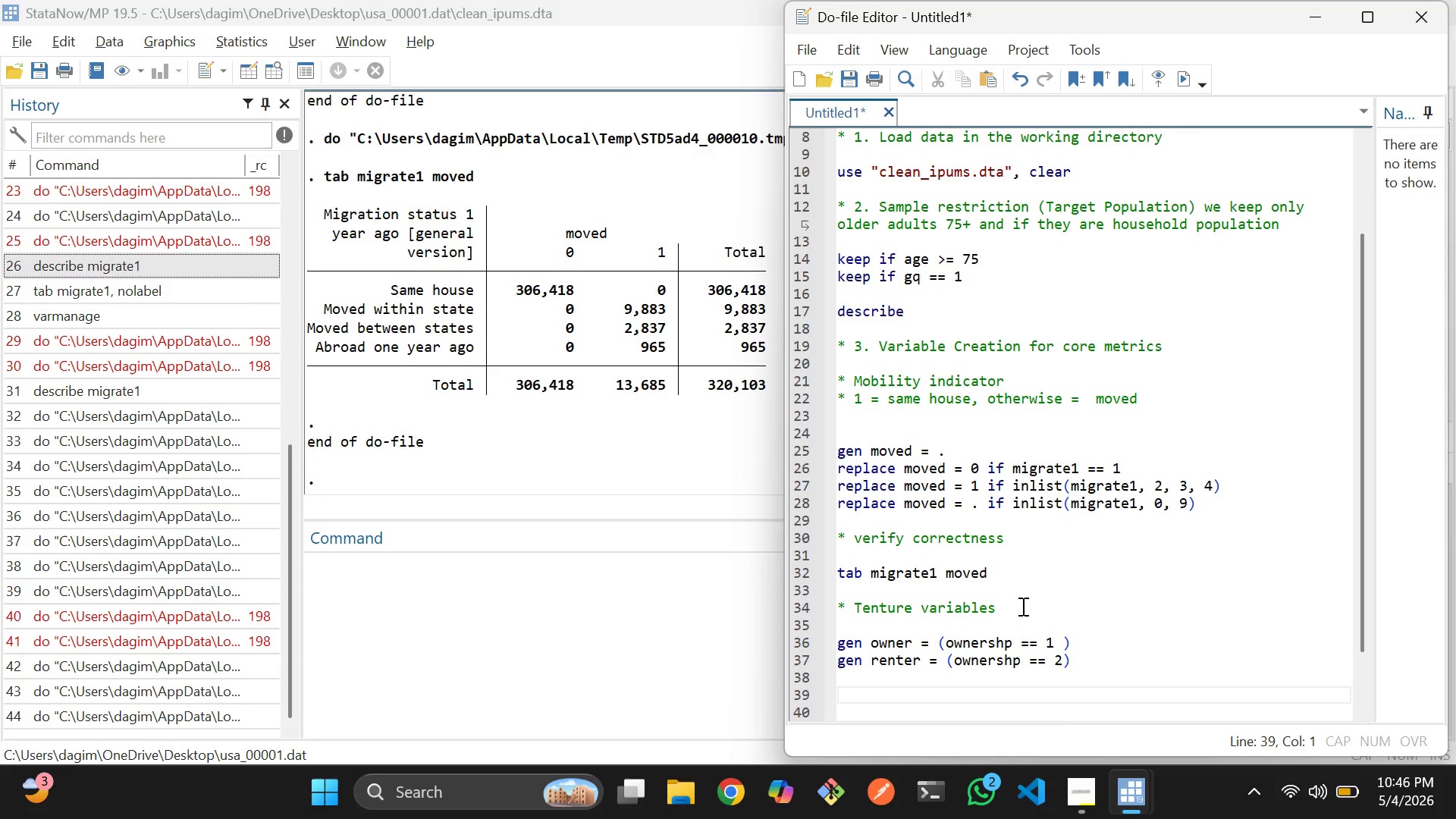 
scroll: coordinate [1030, 583], scroll_direction: up, amount: 6.0
 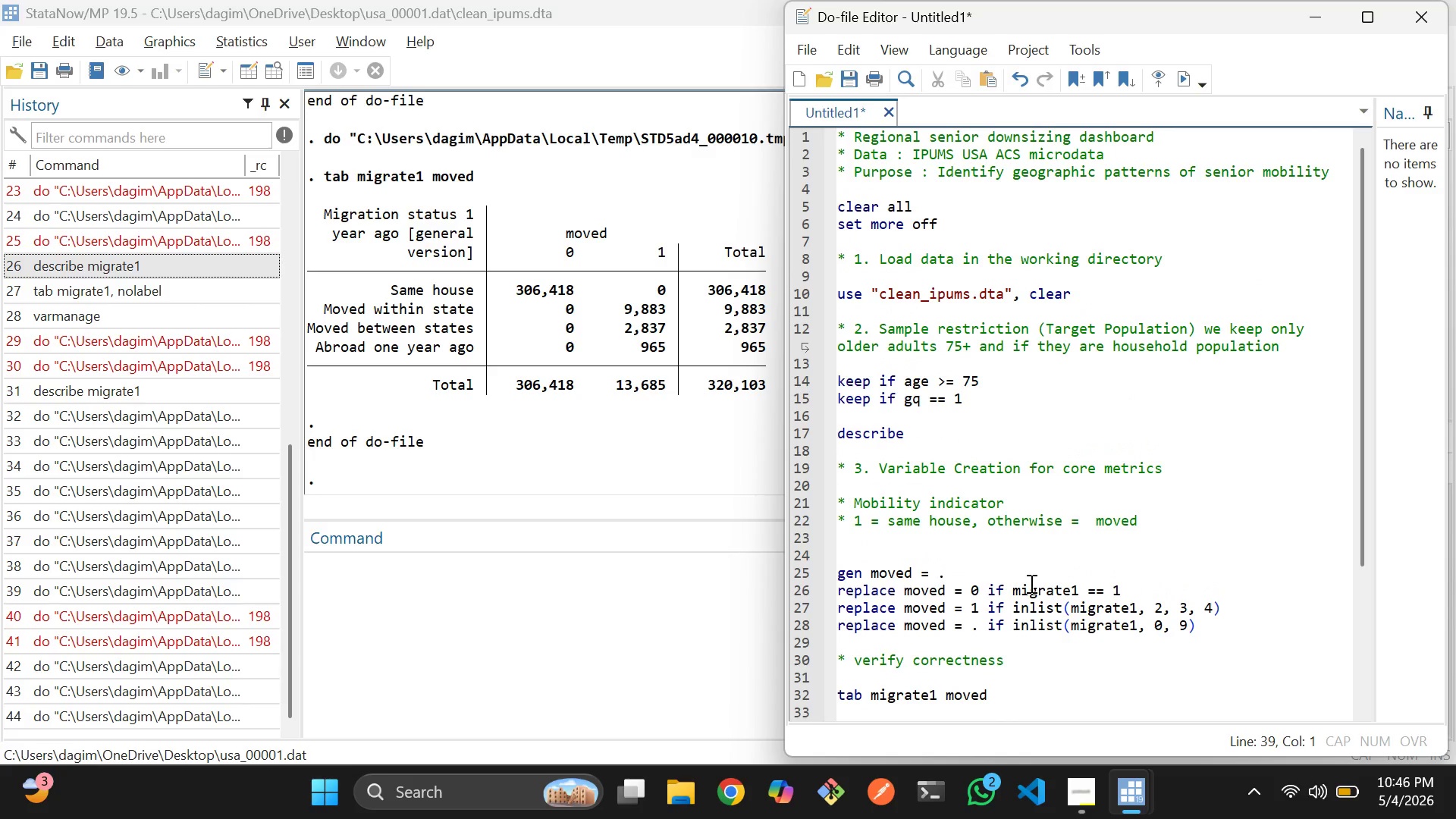 
scroll: coordinate [1030, 583], scroll_direction: up, amount: 4.0
 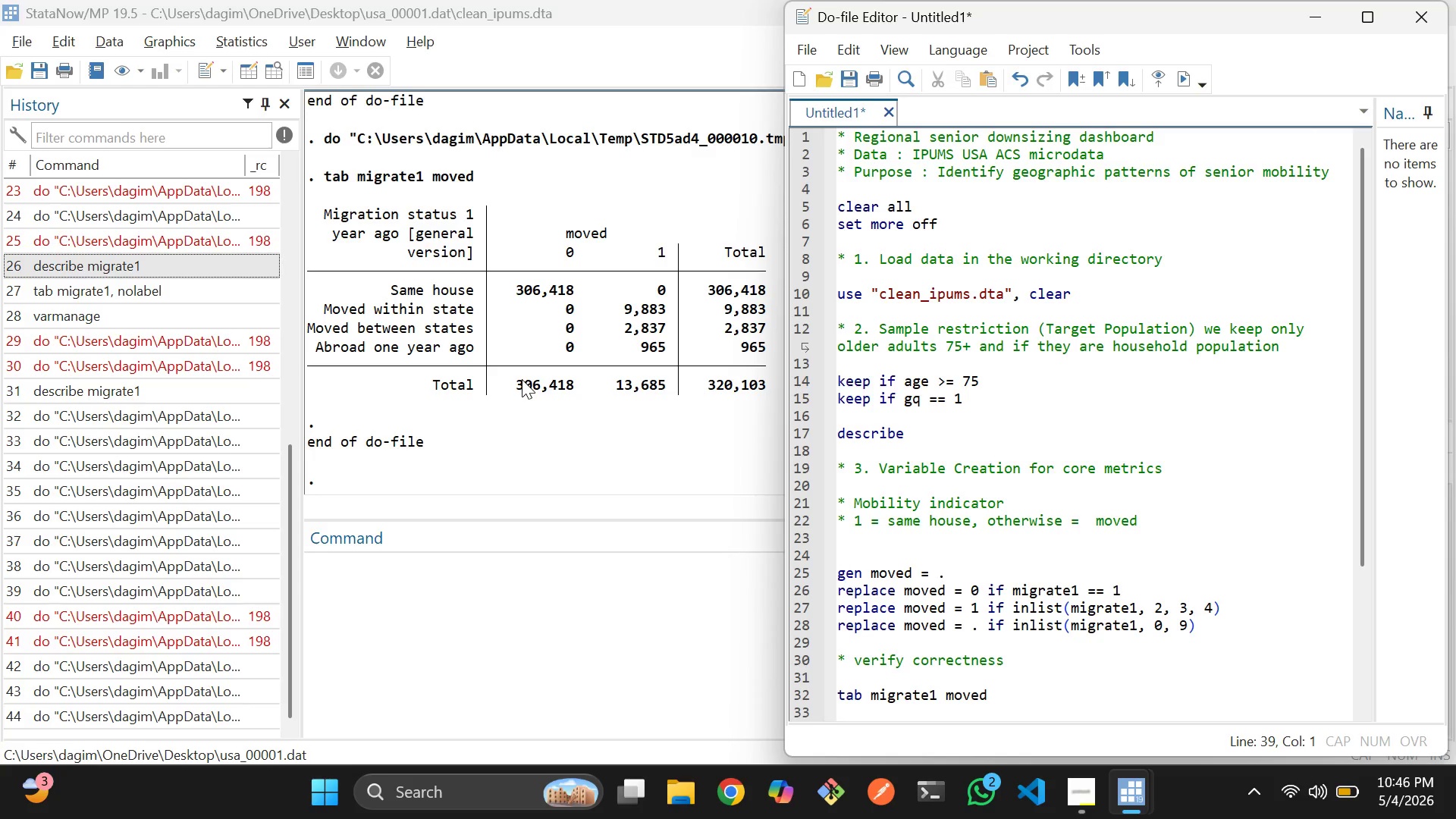 
scroll: coordinate [522, 379], scroll_direction: none, amount: 0.0
 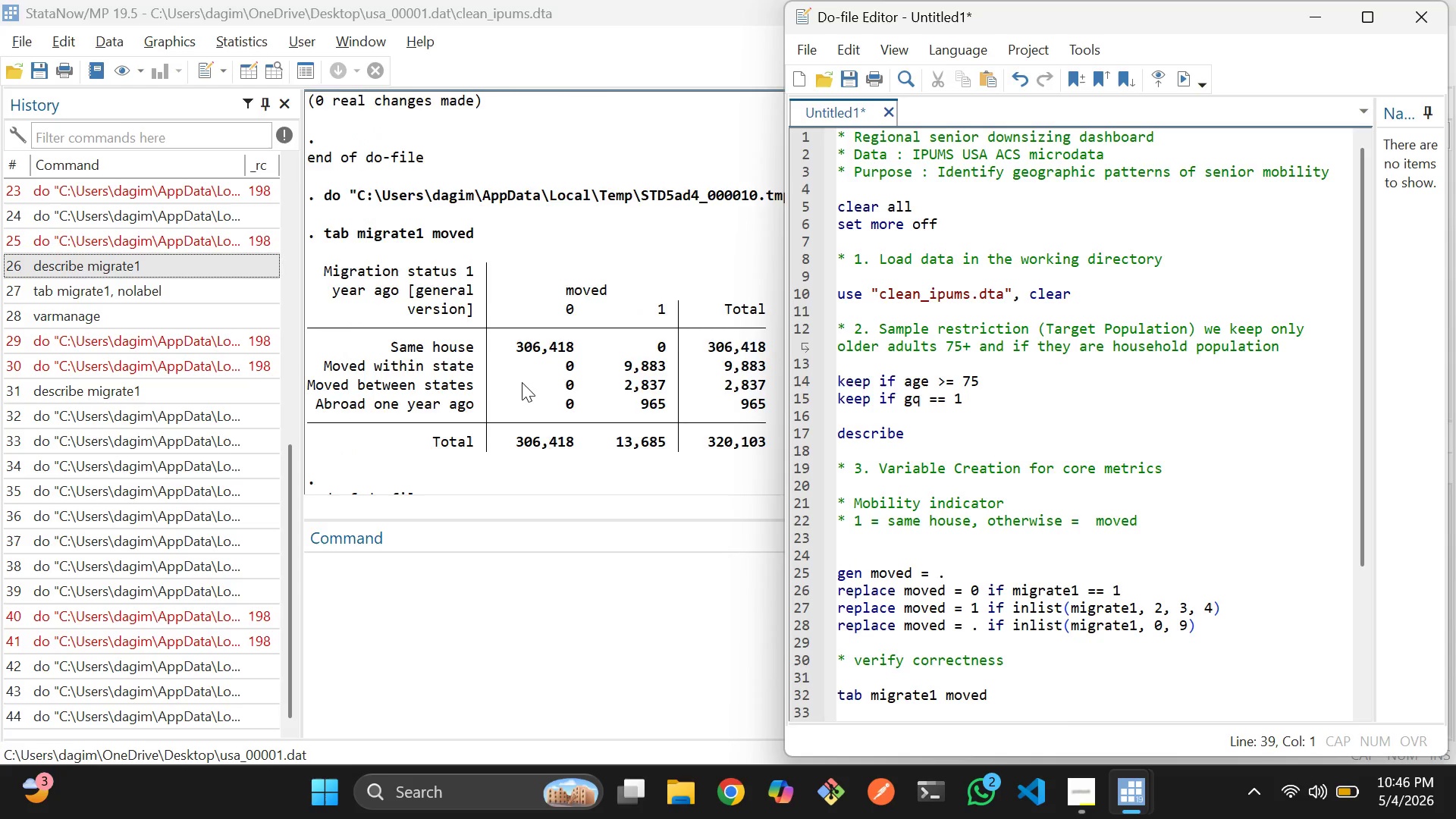 
scroll: coordinate [520, 381], scroll_direction: up, amount: 7.0
 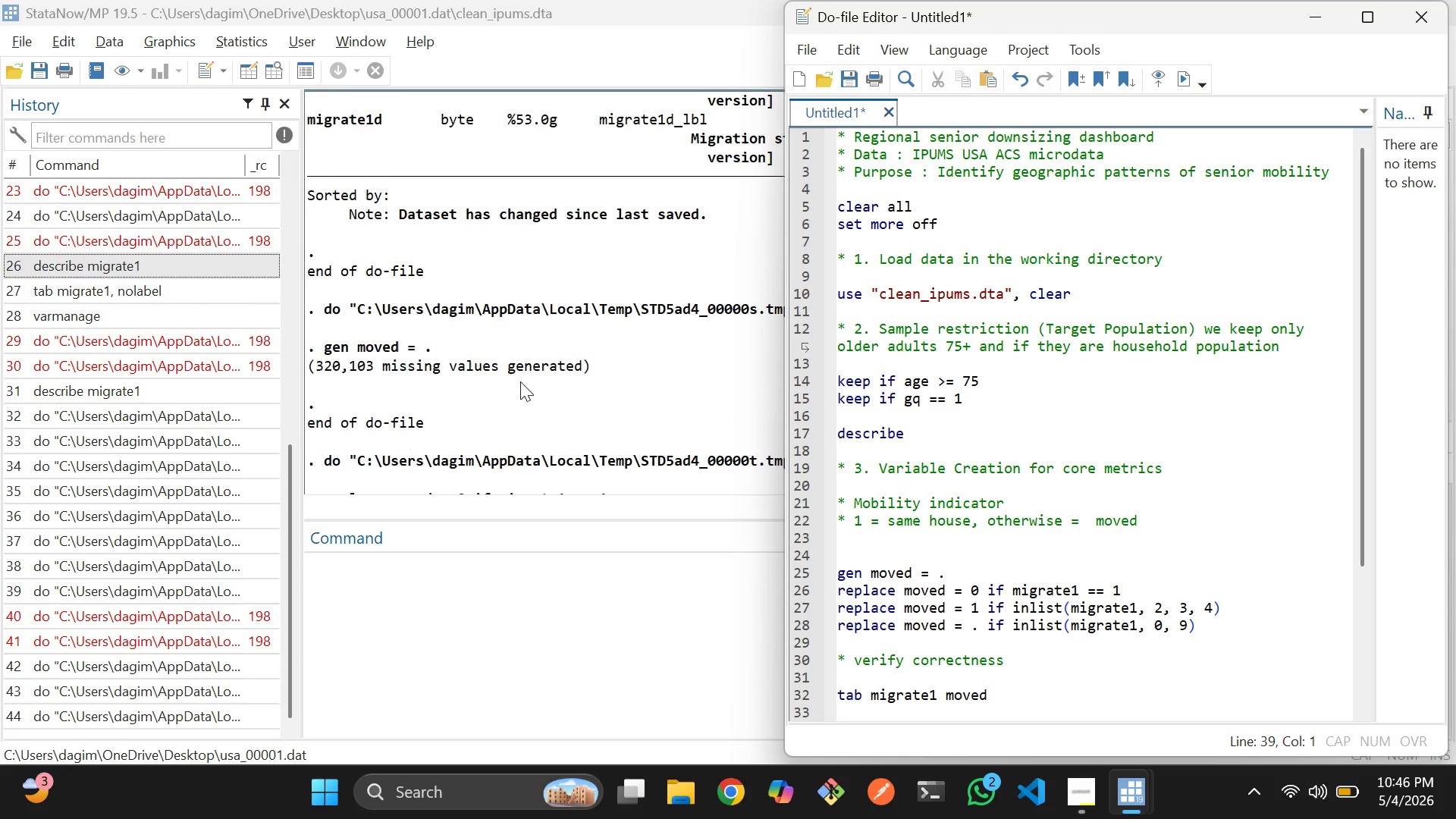 
scroll: coordinate [520, 381], scroll_direction: up, amount: 2.0
 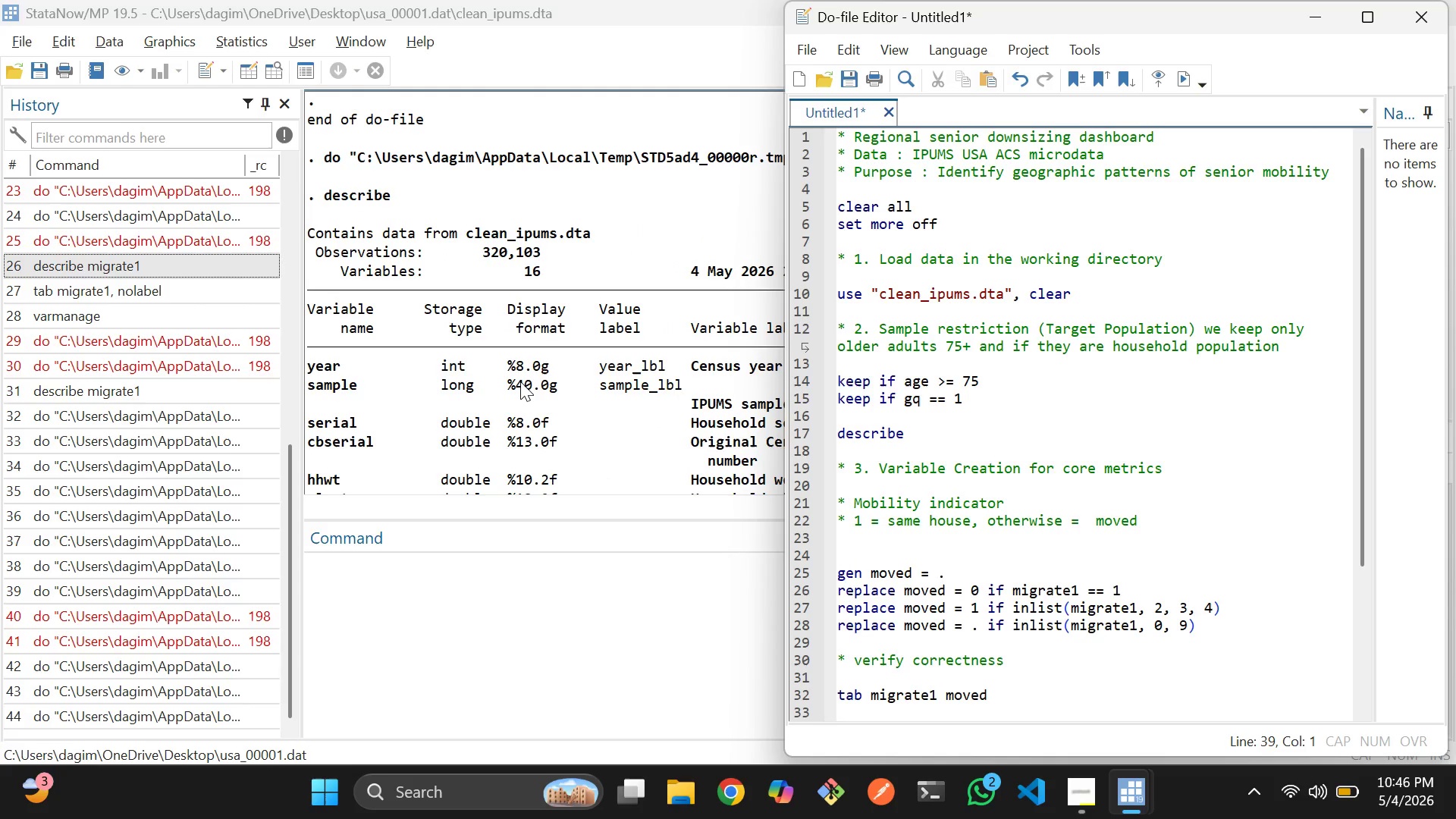 
scroll: coordinate [520, 381], scroll_direction: none, amount: 0.0
 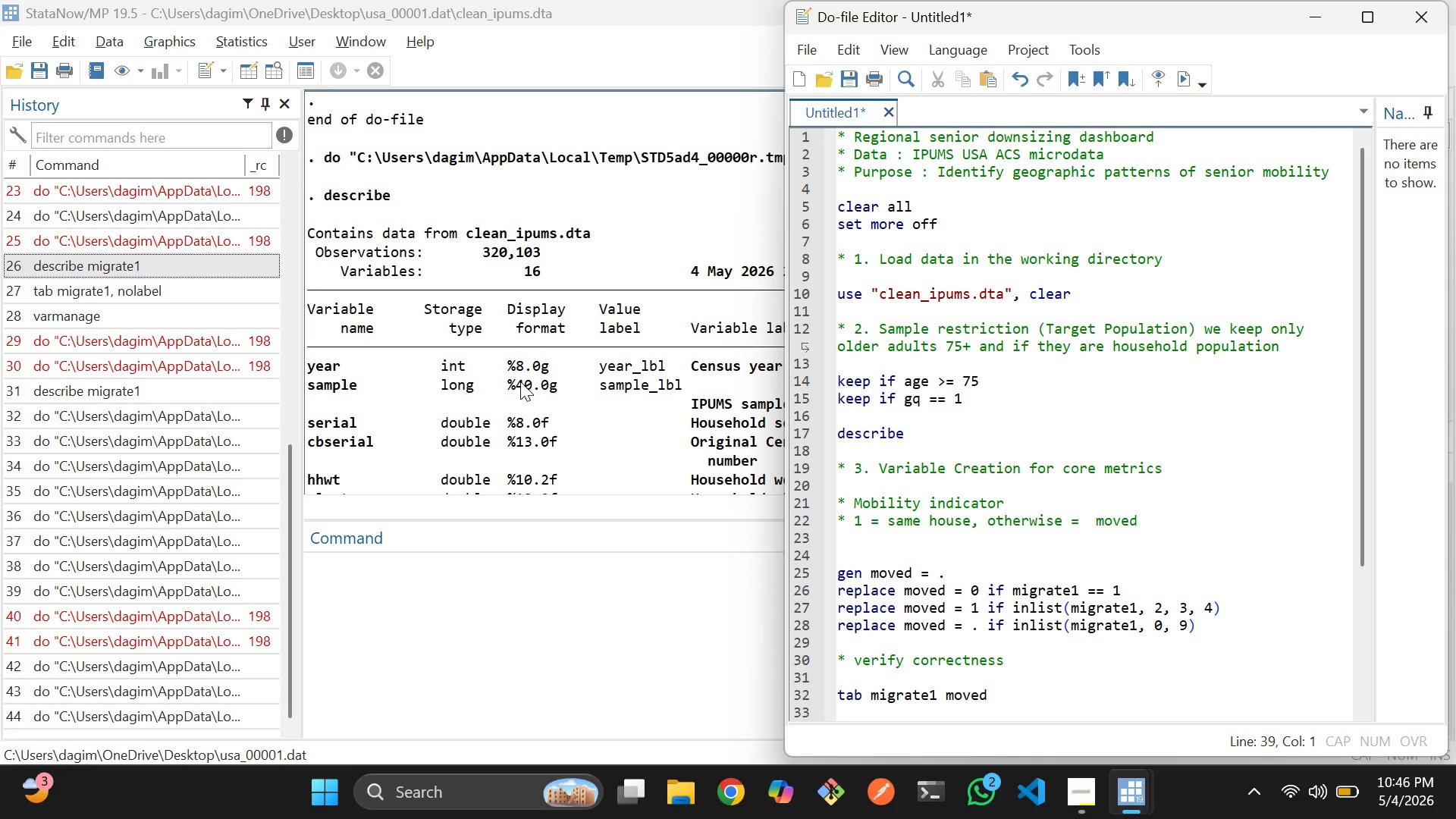 
scroll: coordinate [520, 381], scroll_direction: up, amount: 3.0
 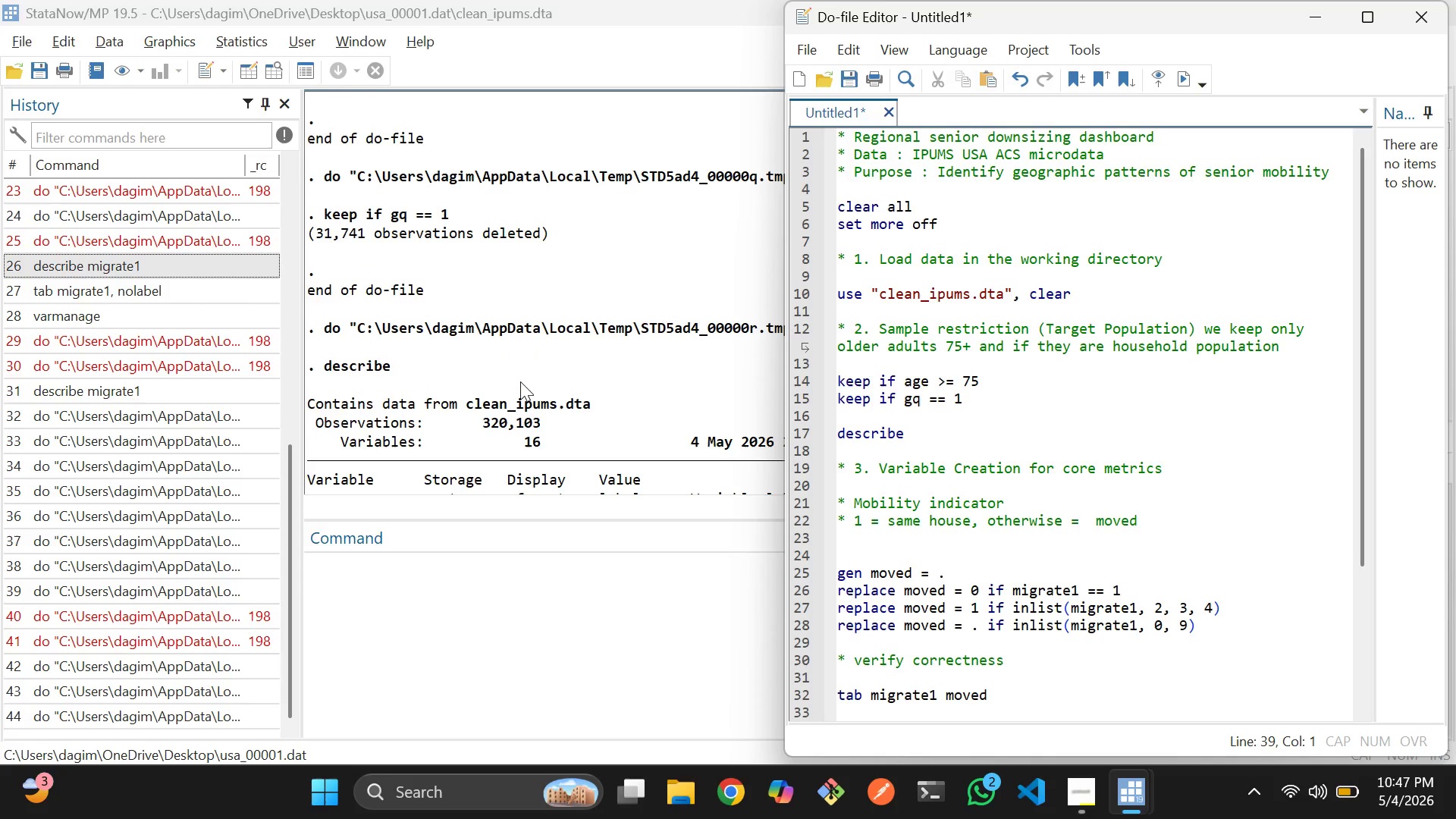 
wait(9.89)
 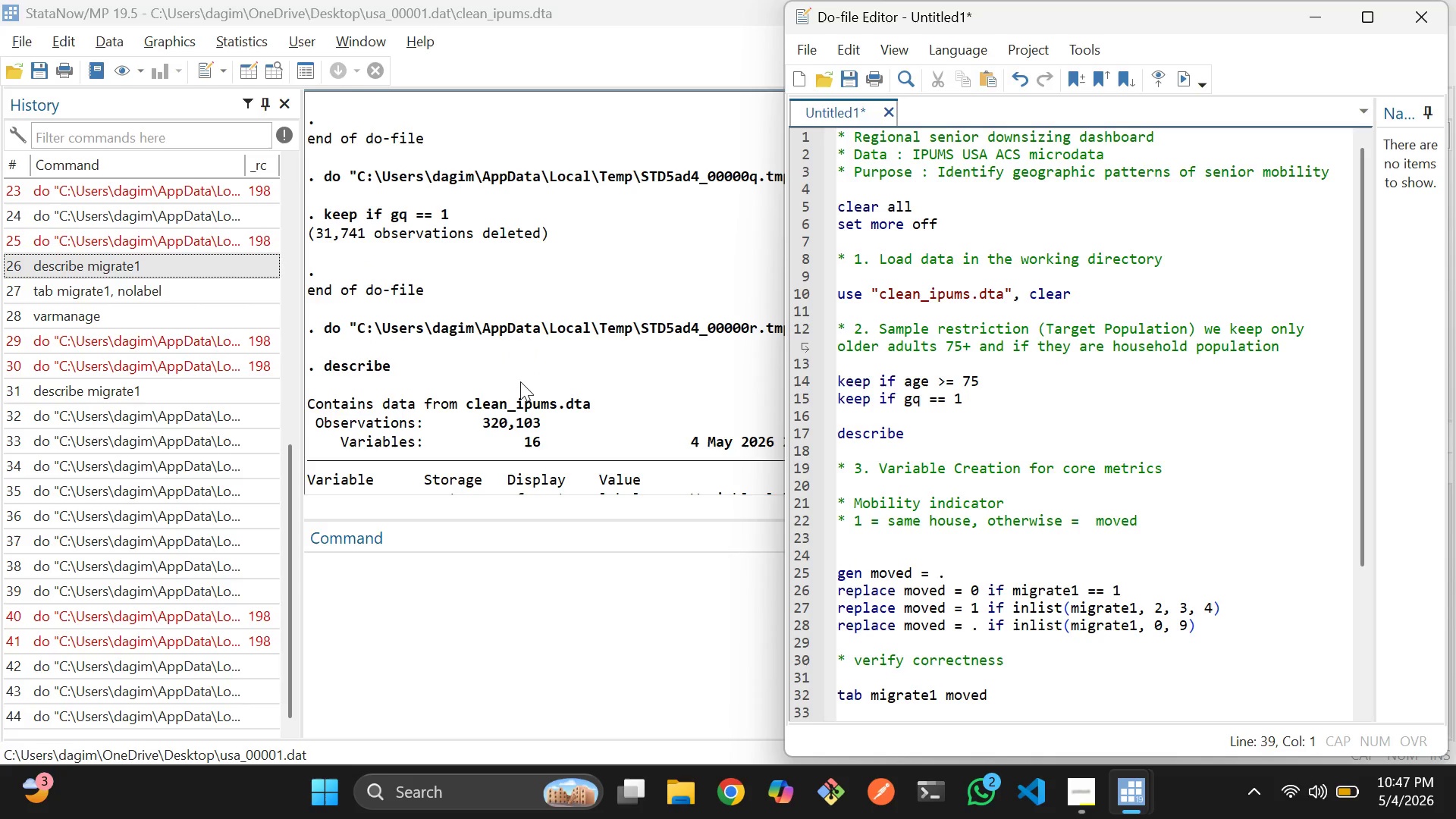 
scroll: coordinate [523, 374], scroll_direction: up, amount: 5.0
 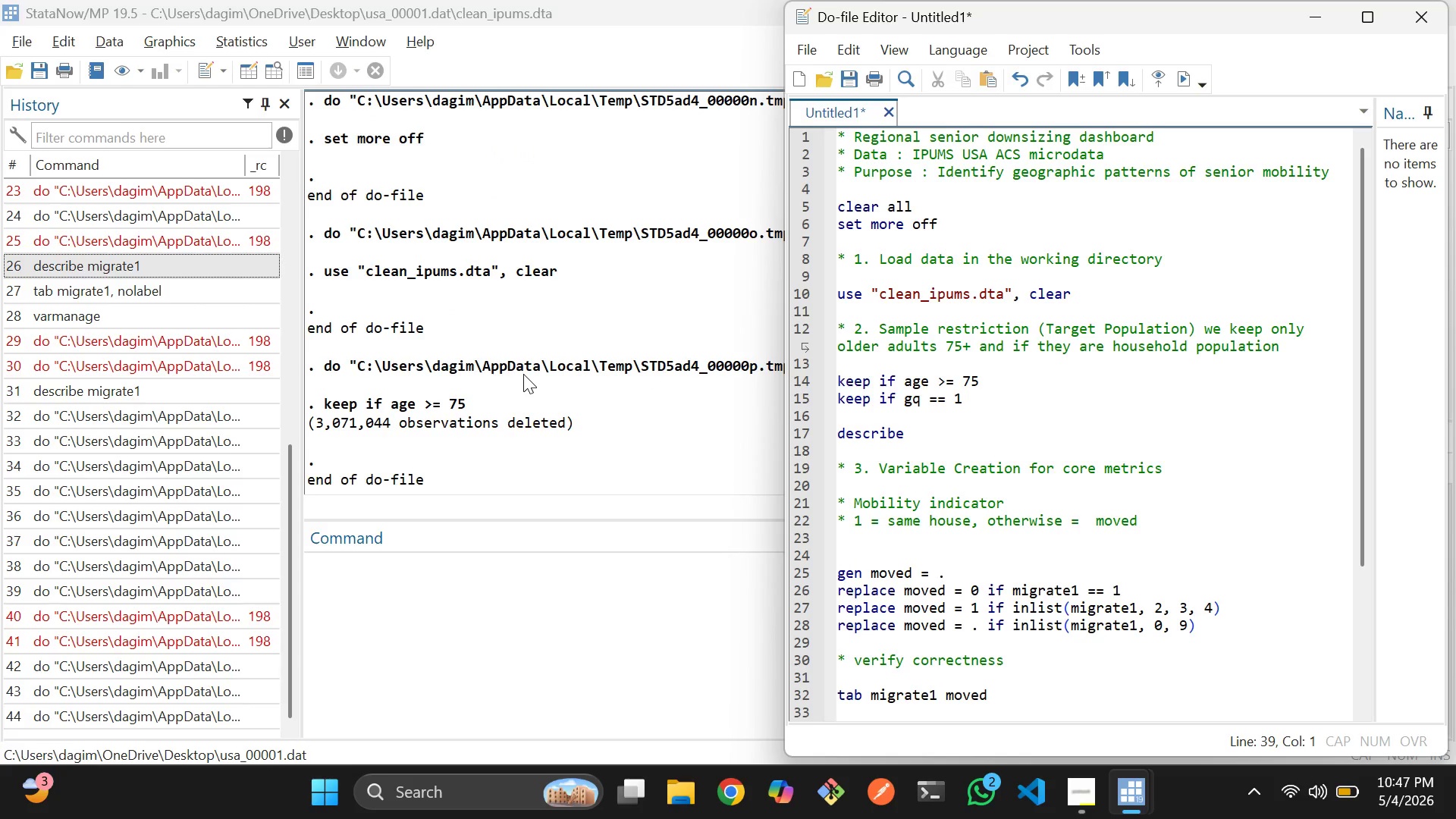 
scroll: coordinate [544, 364], scroll_direction: down, amount: 4.0
 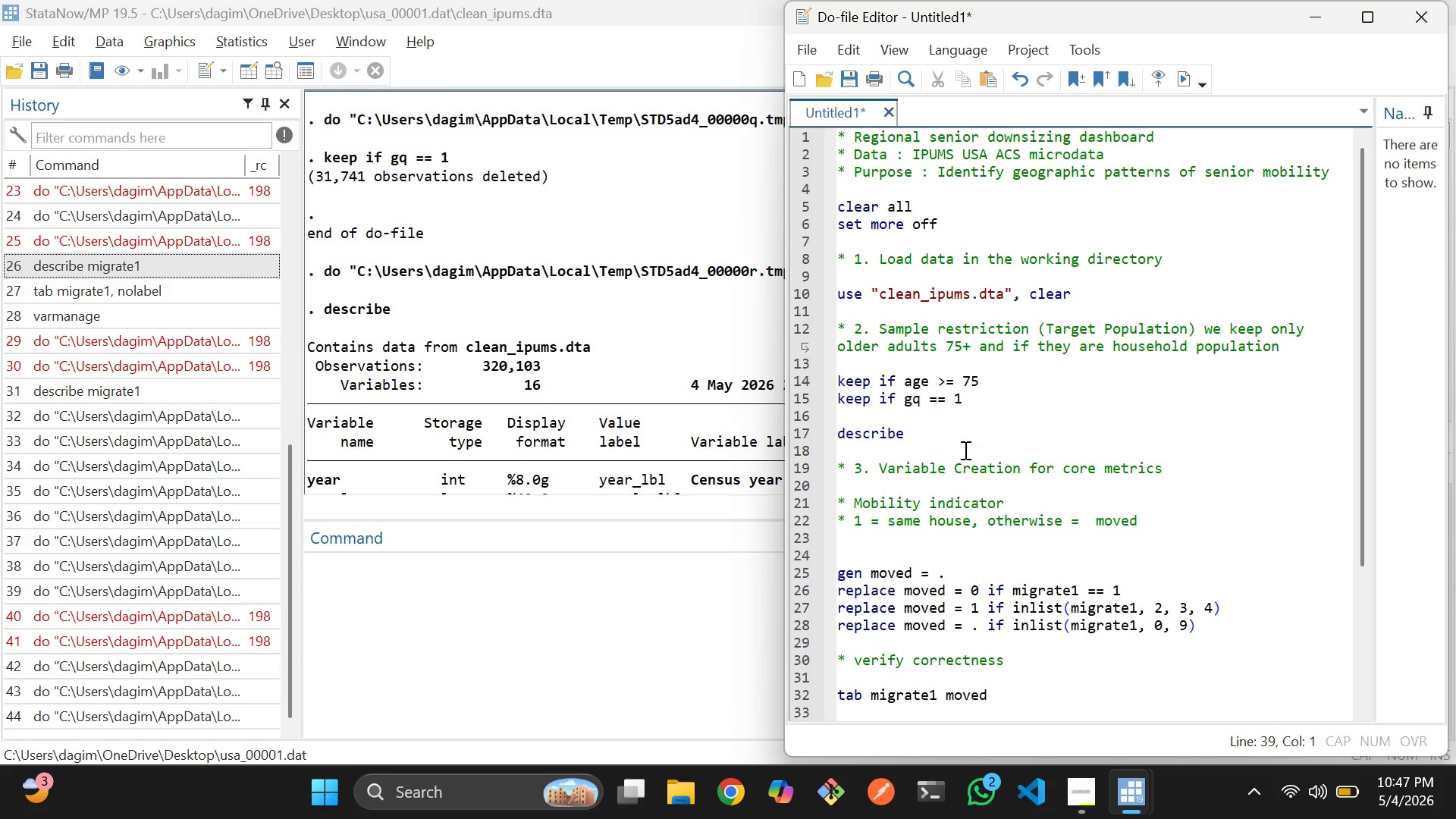 
scroll: coordinate [672, 402], scroll_direction: up, amount: 7.0
 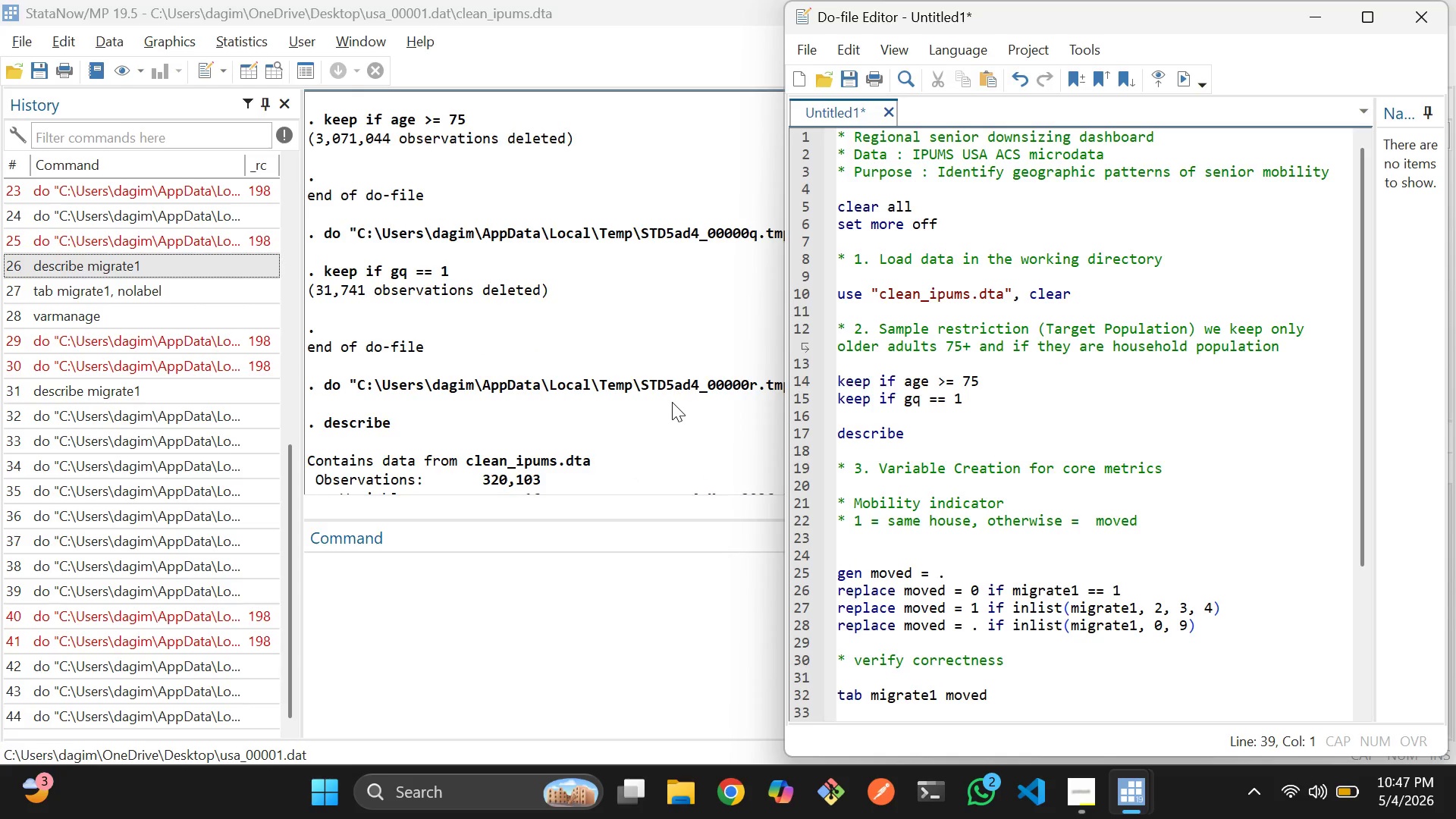 
scroll: coordinate [673, 401], scroll_direction: up, amount: 5.0
 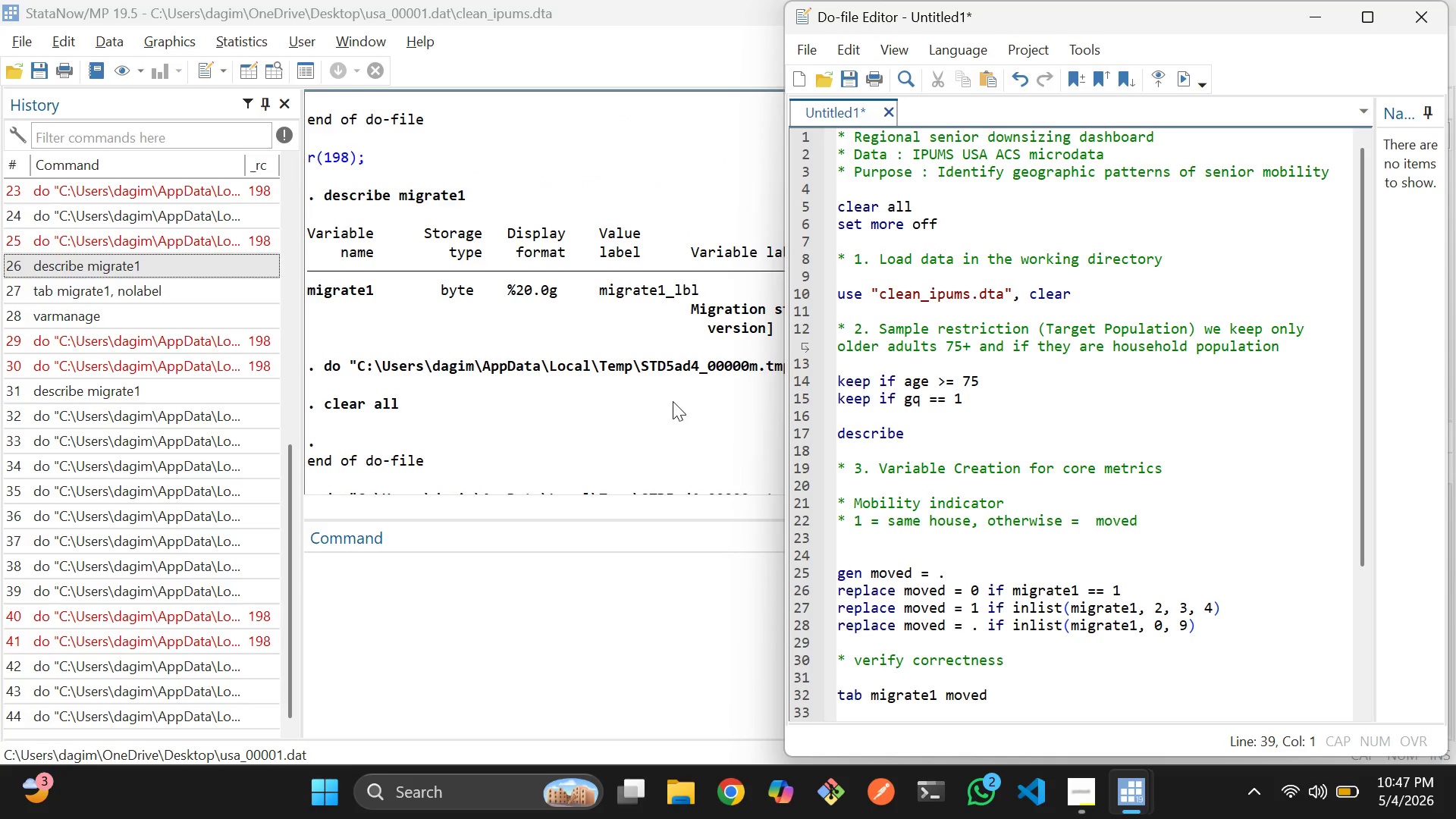 
scroll: coordinate [673, 401], scroll_direction: up, amount: 6.0
 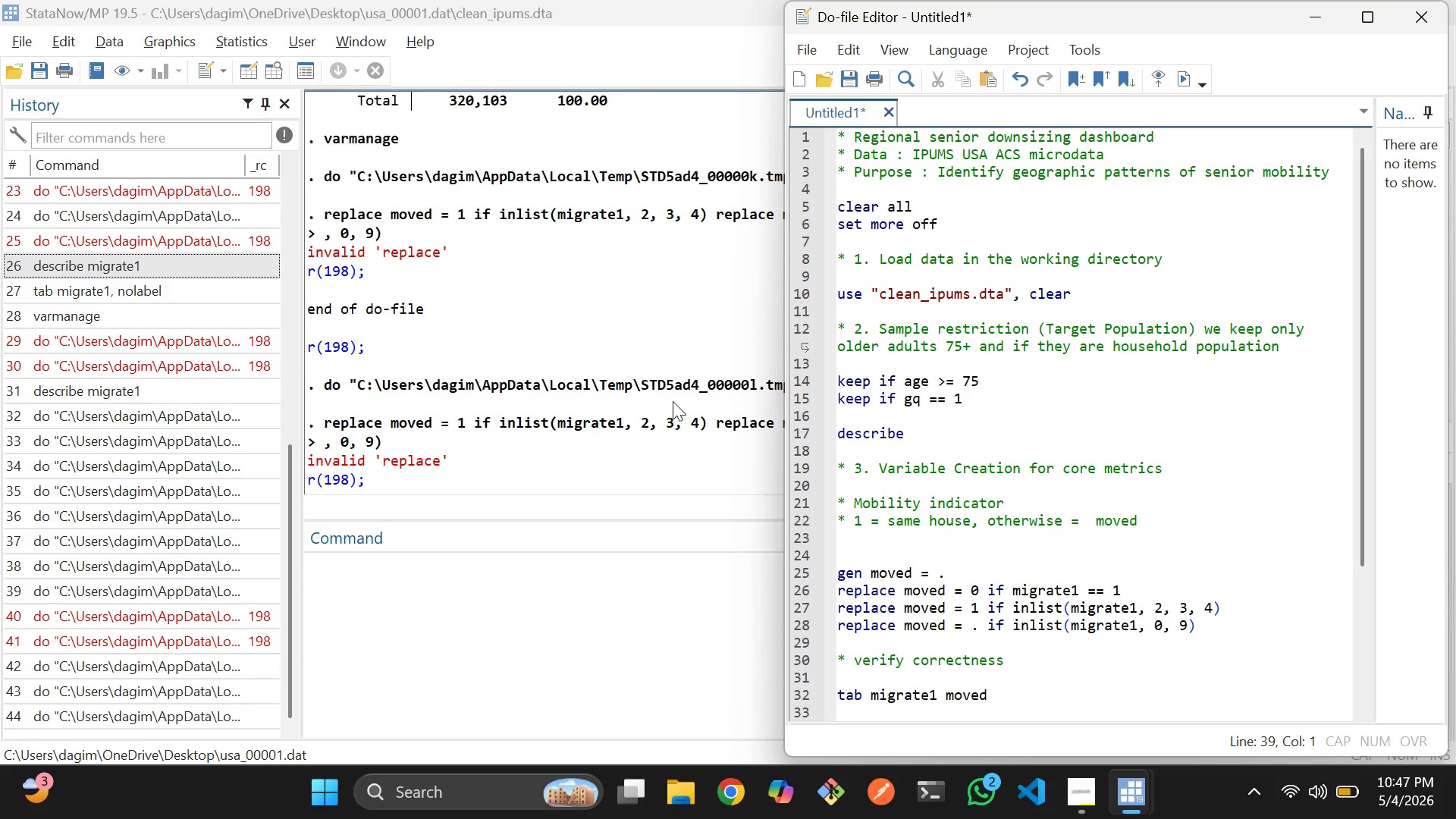 
scroll: coordinate [670, 405], scroll_direction: up, amount: 6.0
 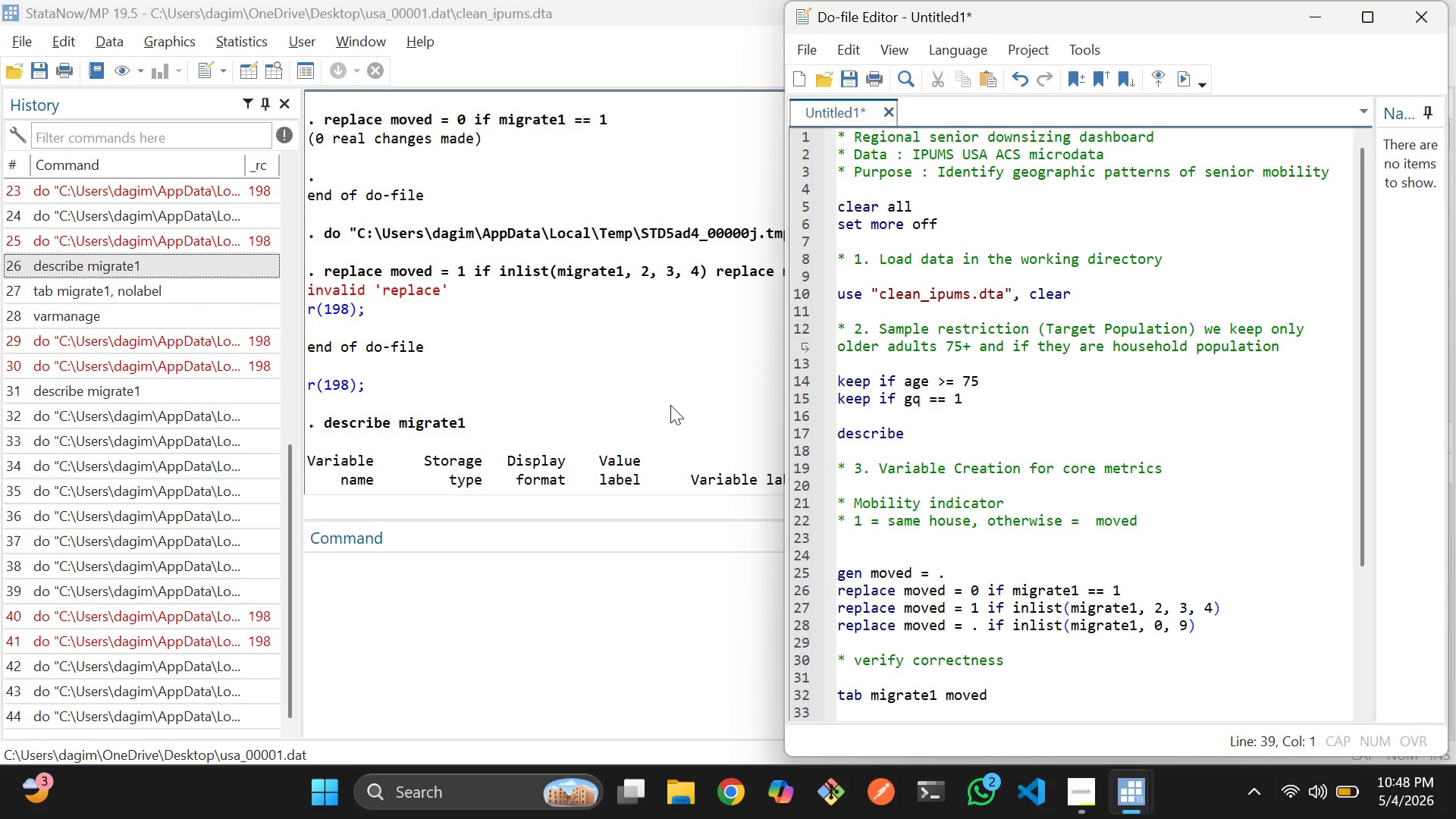 
scroll: coordinate [671, 404], scroll_direction: up, amount: 10.0
 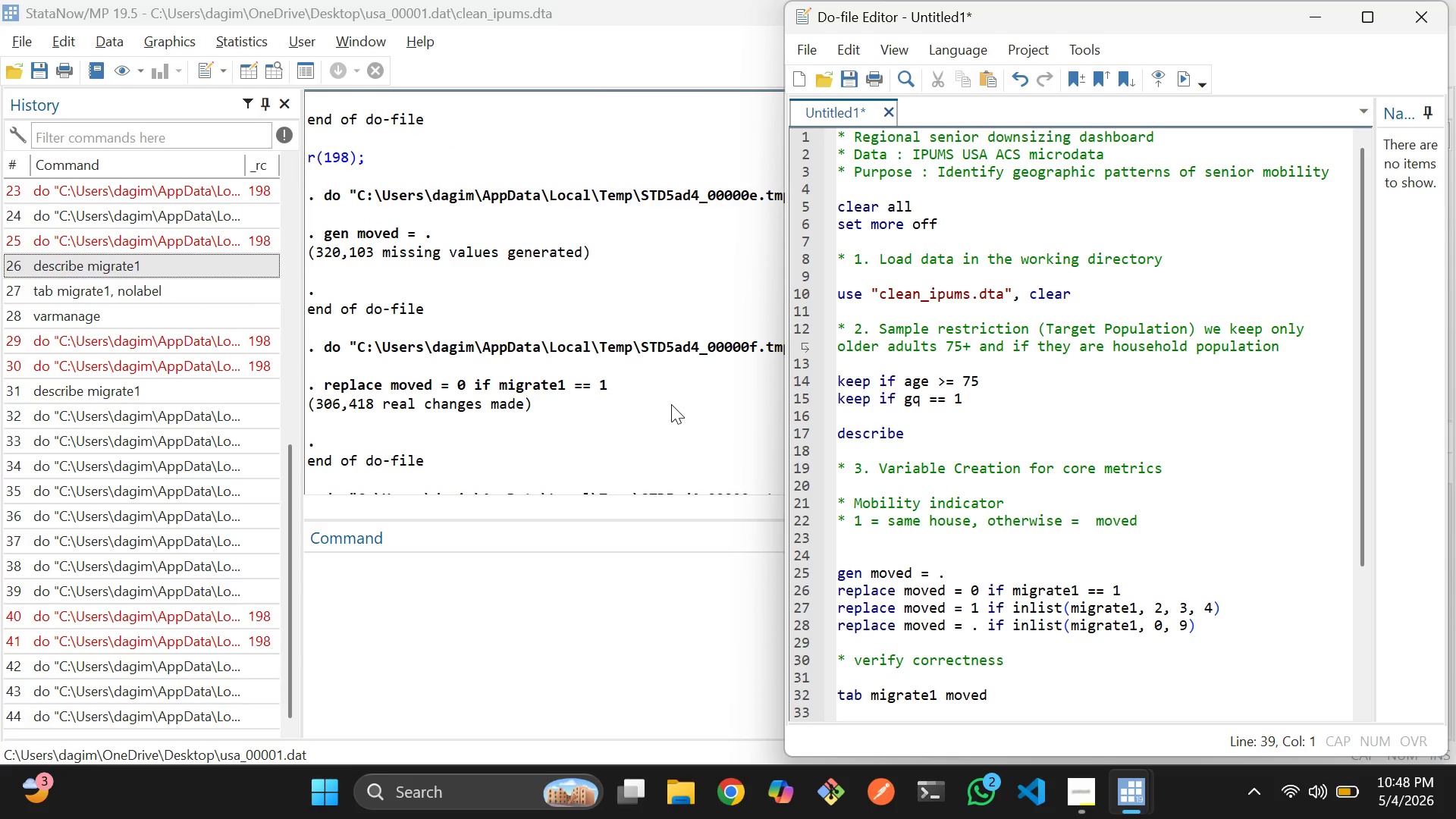 
scroll: coordinate [671, 404], scroll_direction: up, amount: 1.0
 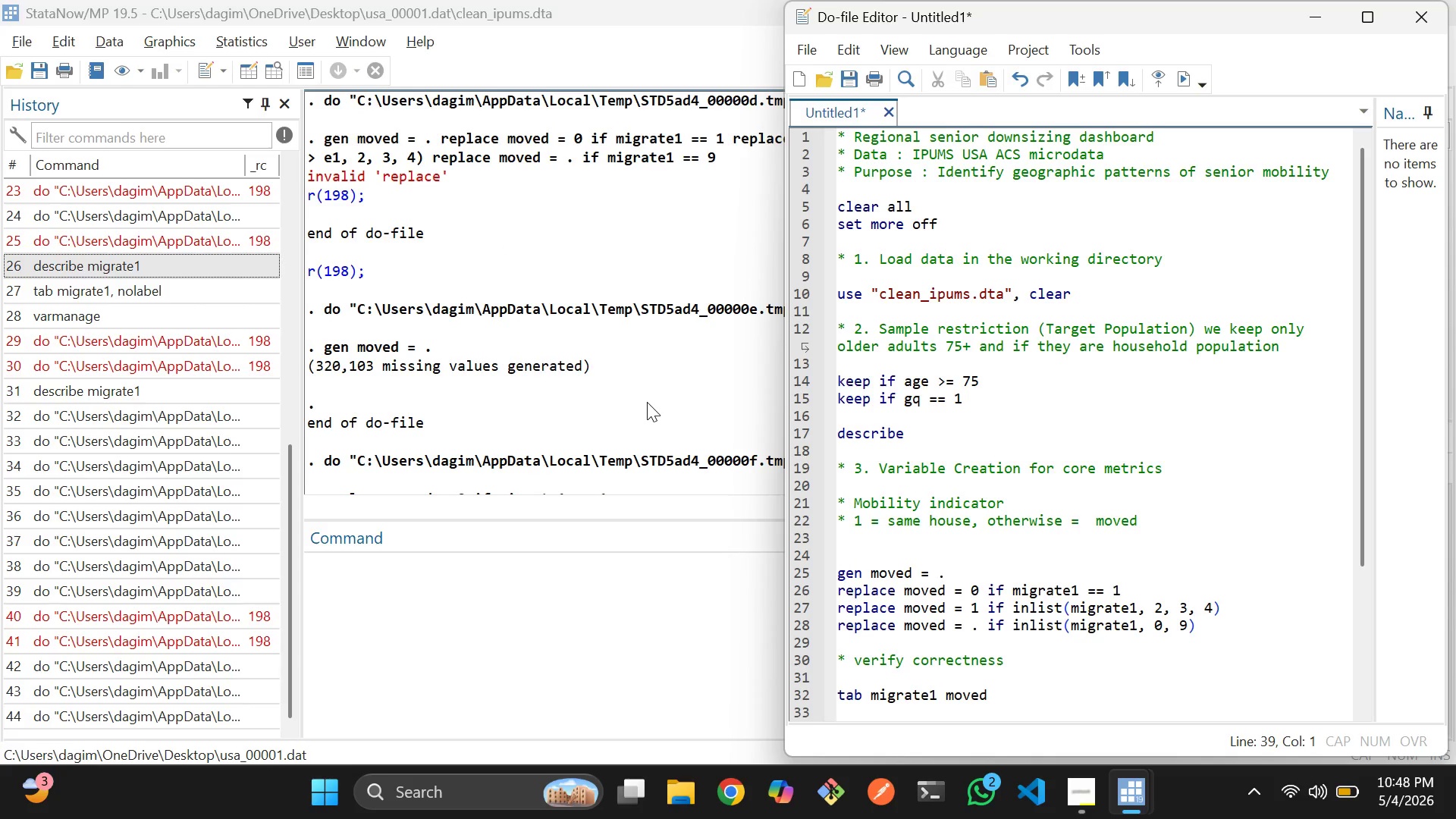 
scroll: coordinate [1119, 640], scroll_direction: down, amount: 3.0
 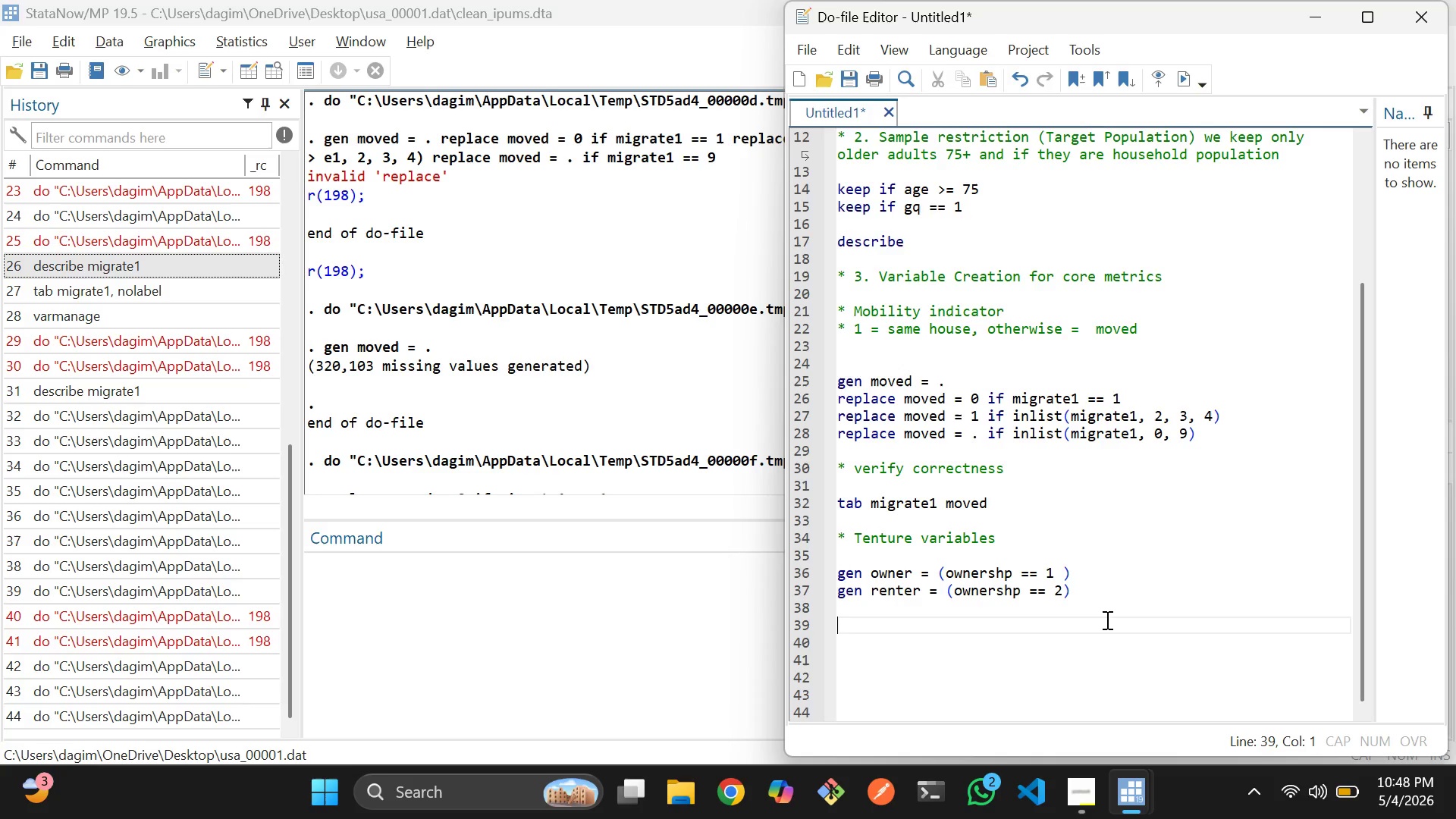 
type(* save the tenure dataset)
 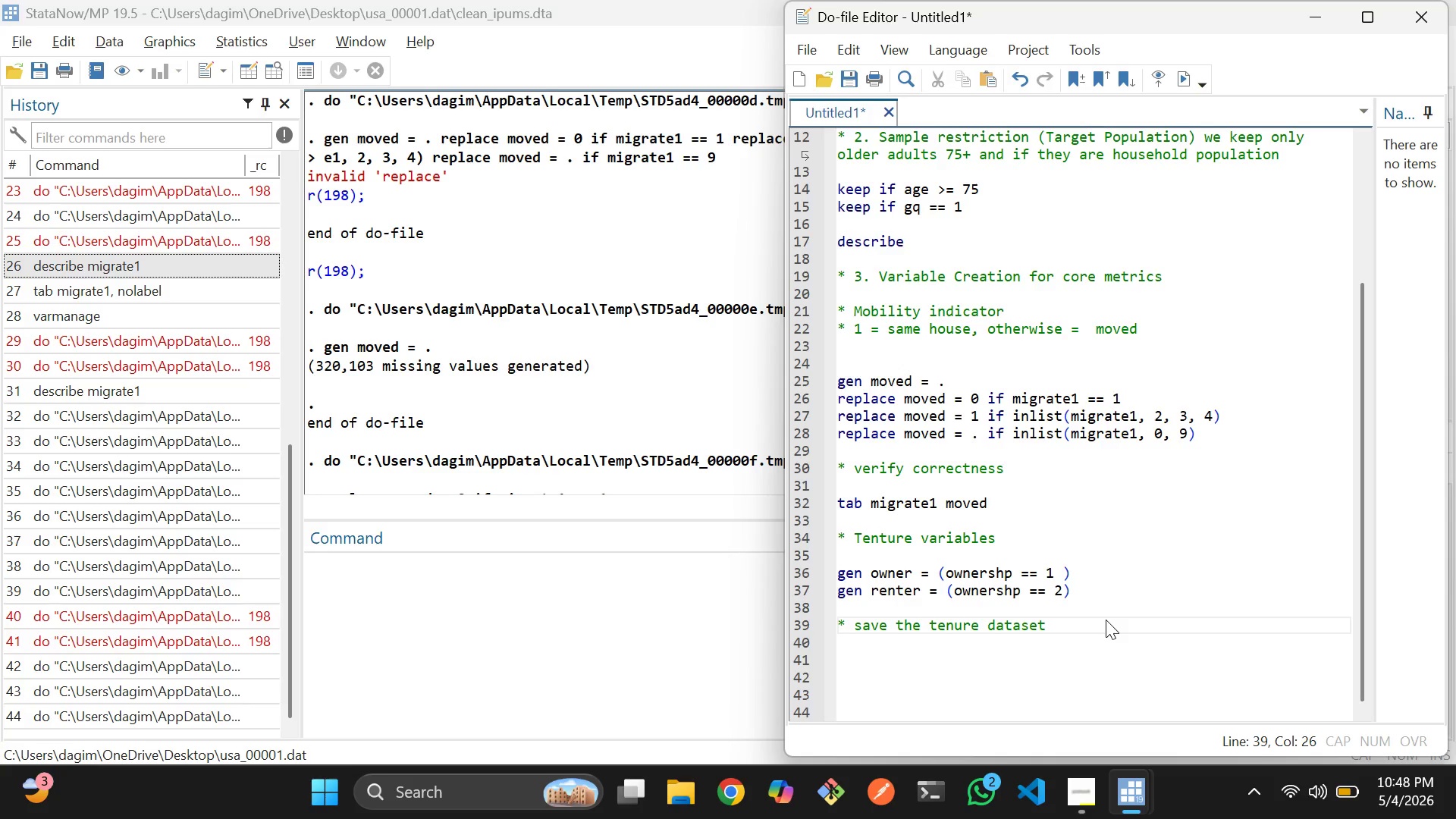 
key(Enter)
 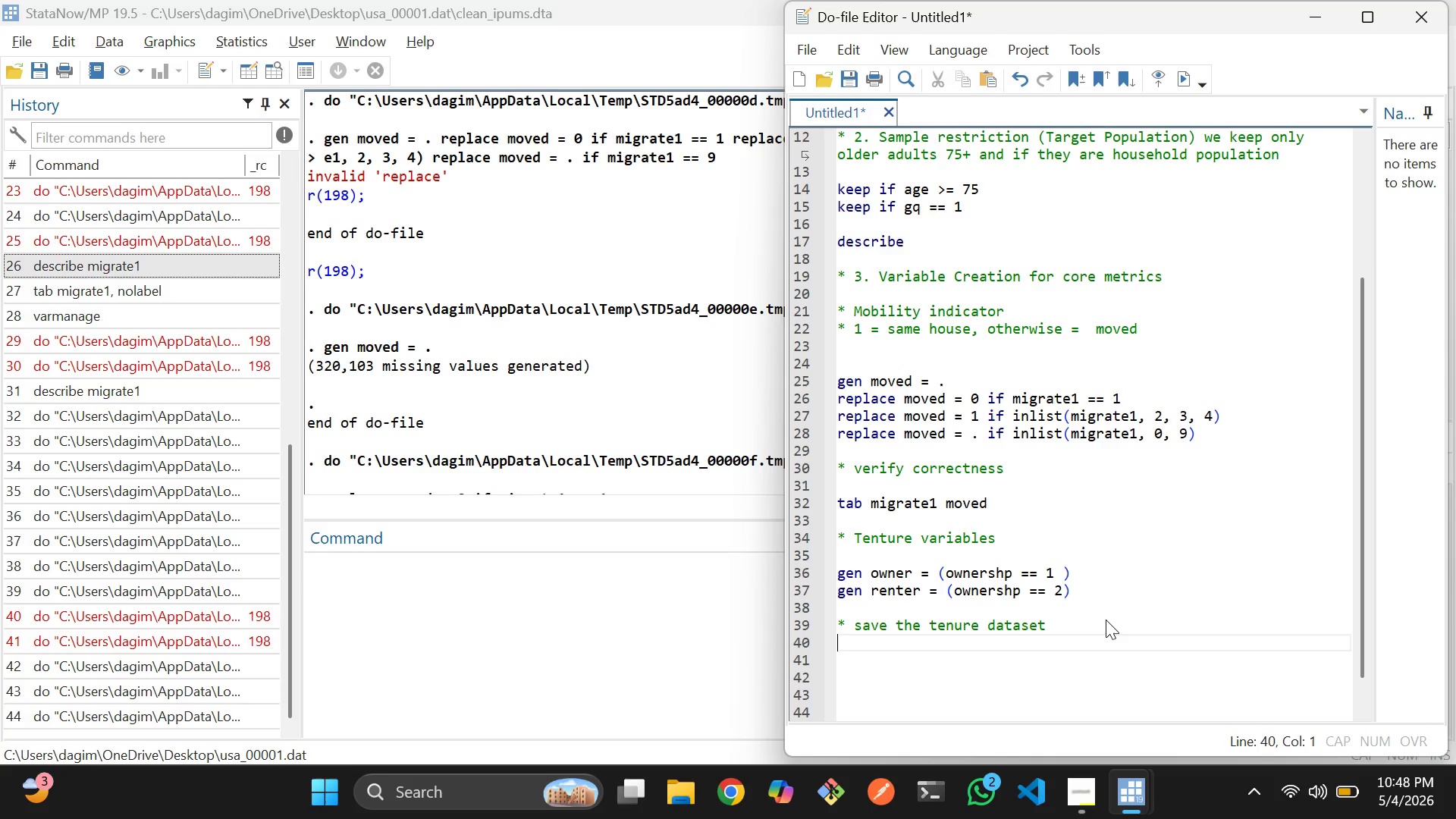 
key(Enter)
 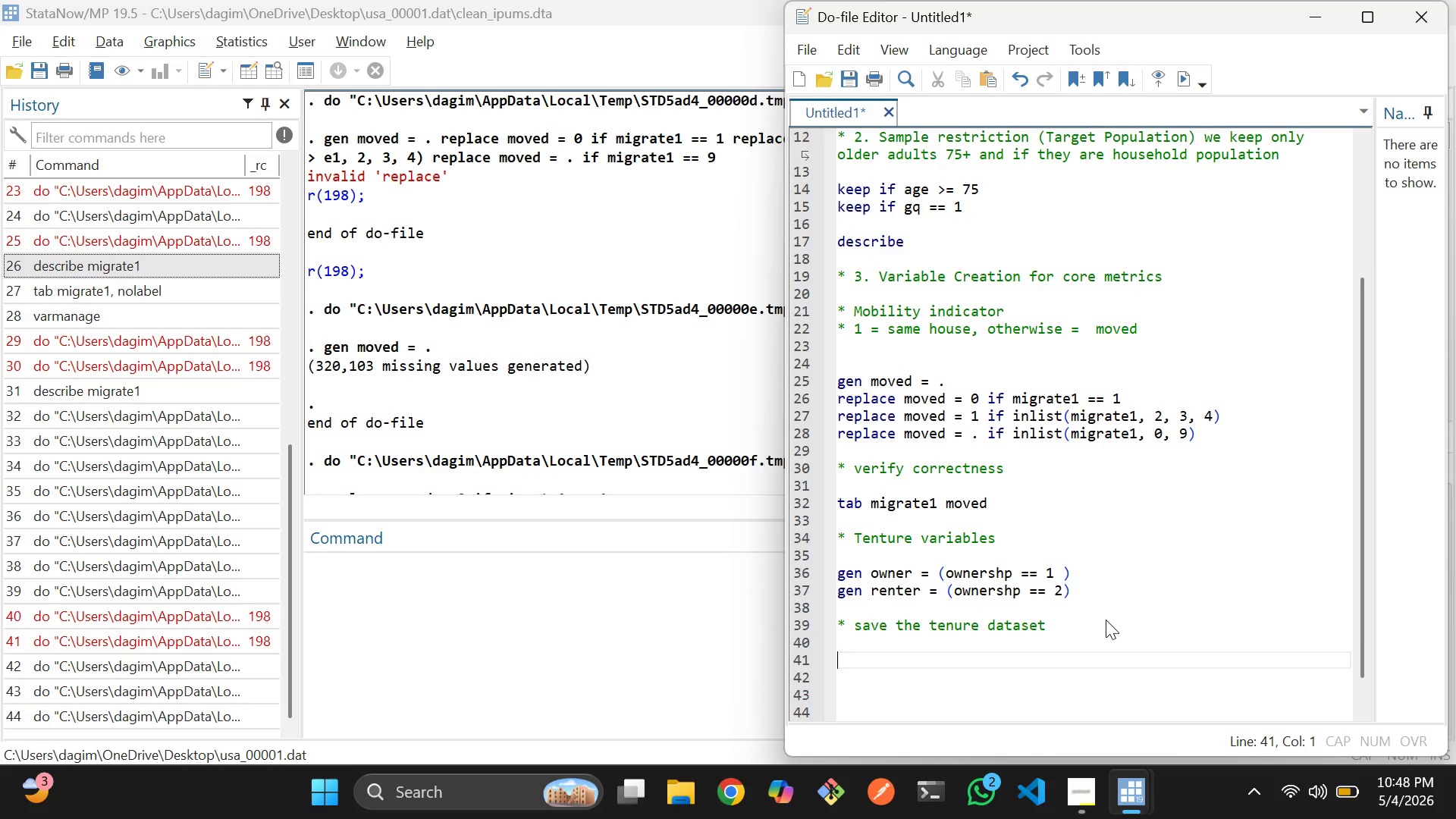 
type(save "")
 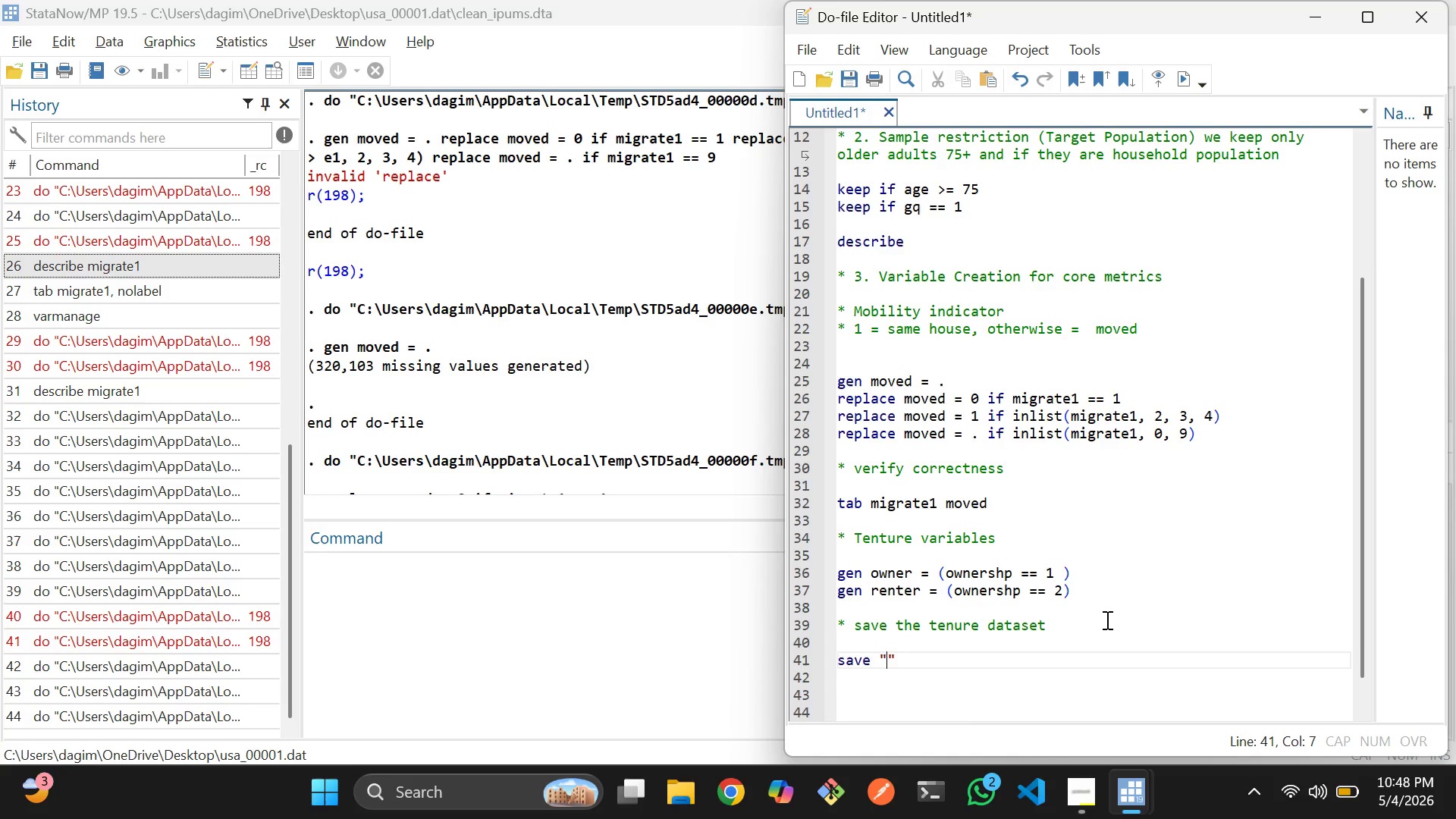 
 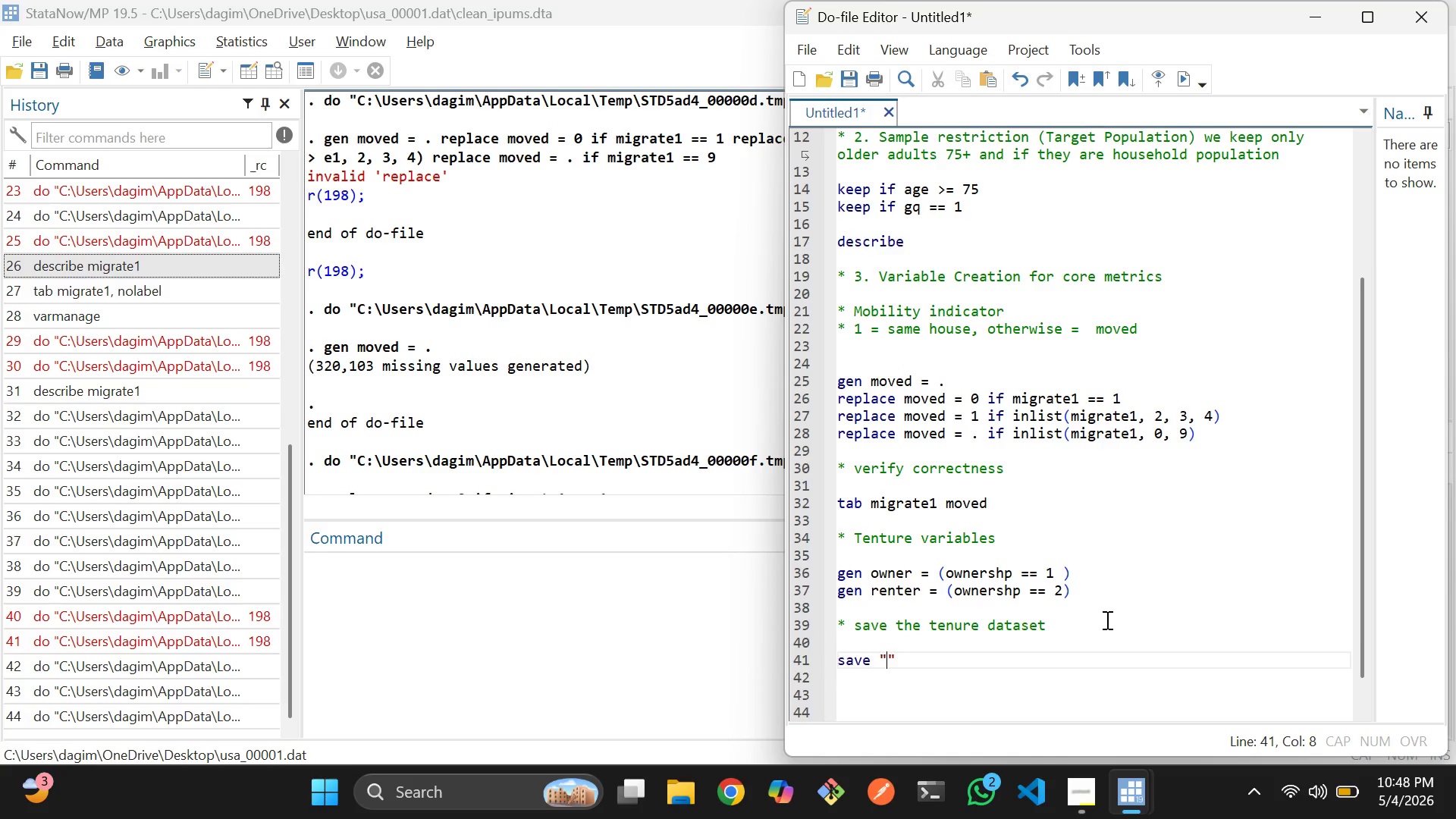 
key(ArrowLeft)
 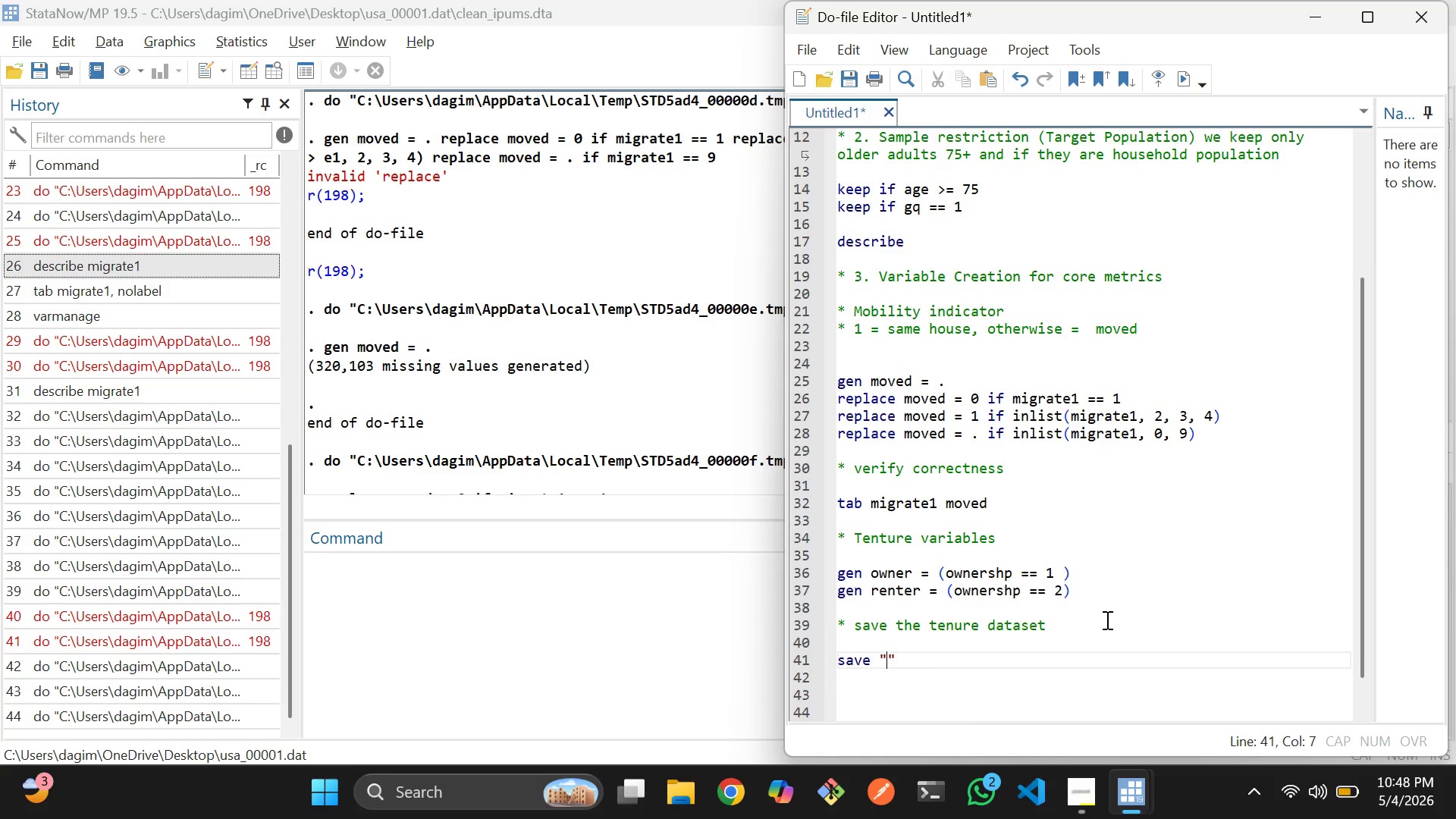 
type(tenure_temp.dta)
 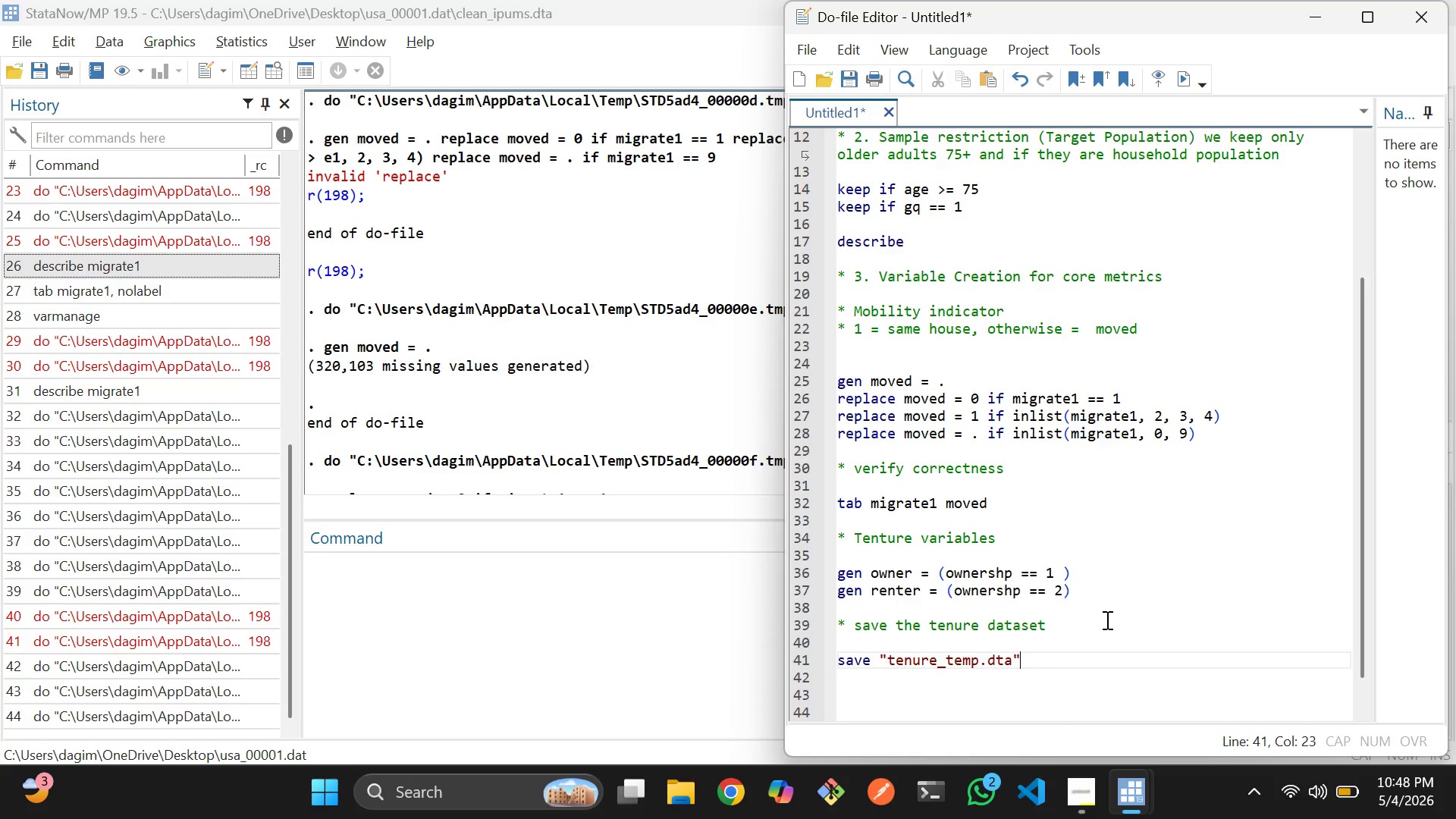 
 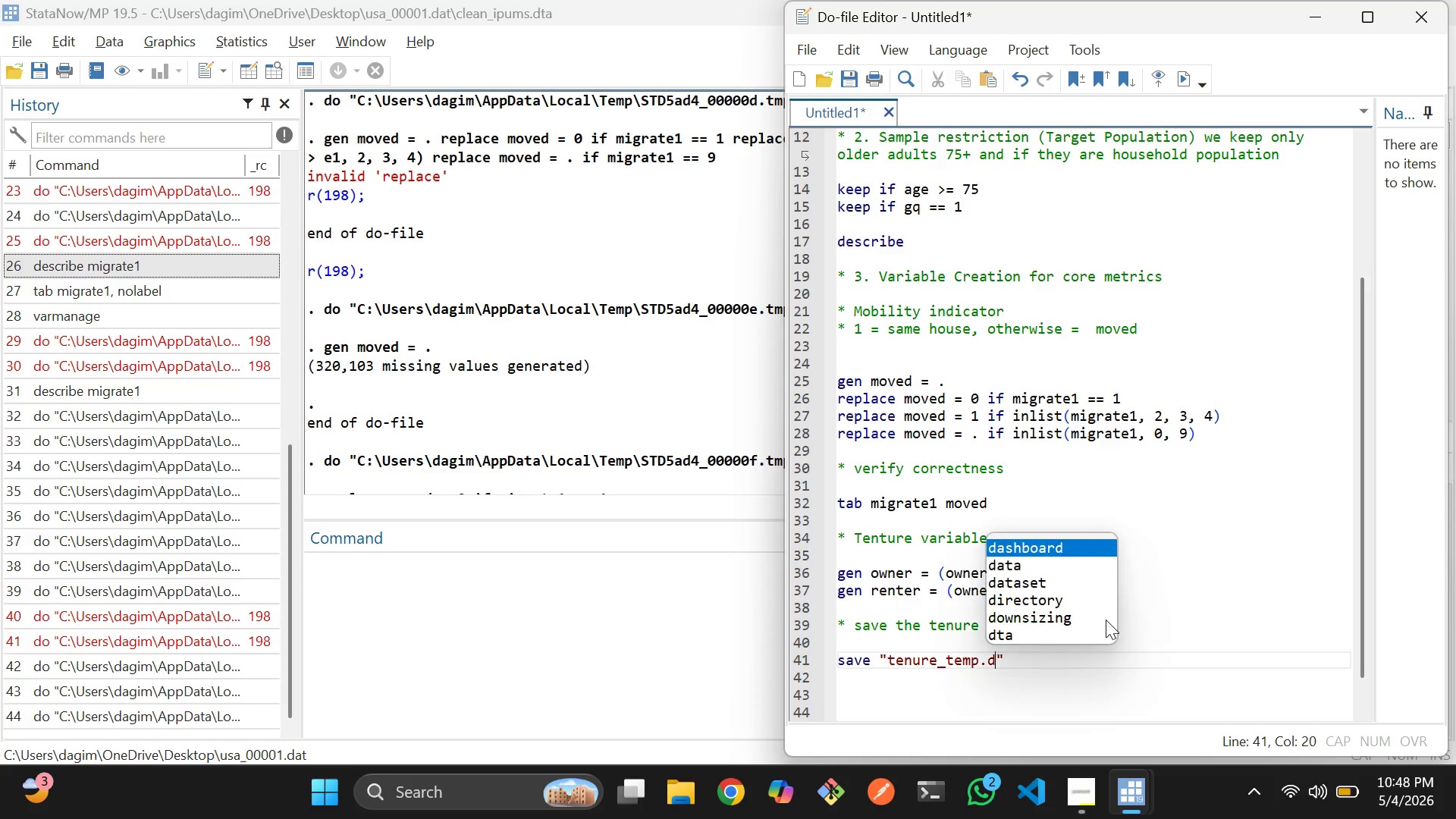 
key(ArrowRight)
 